 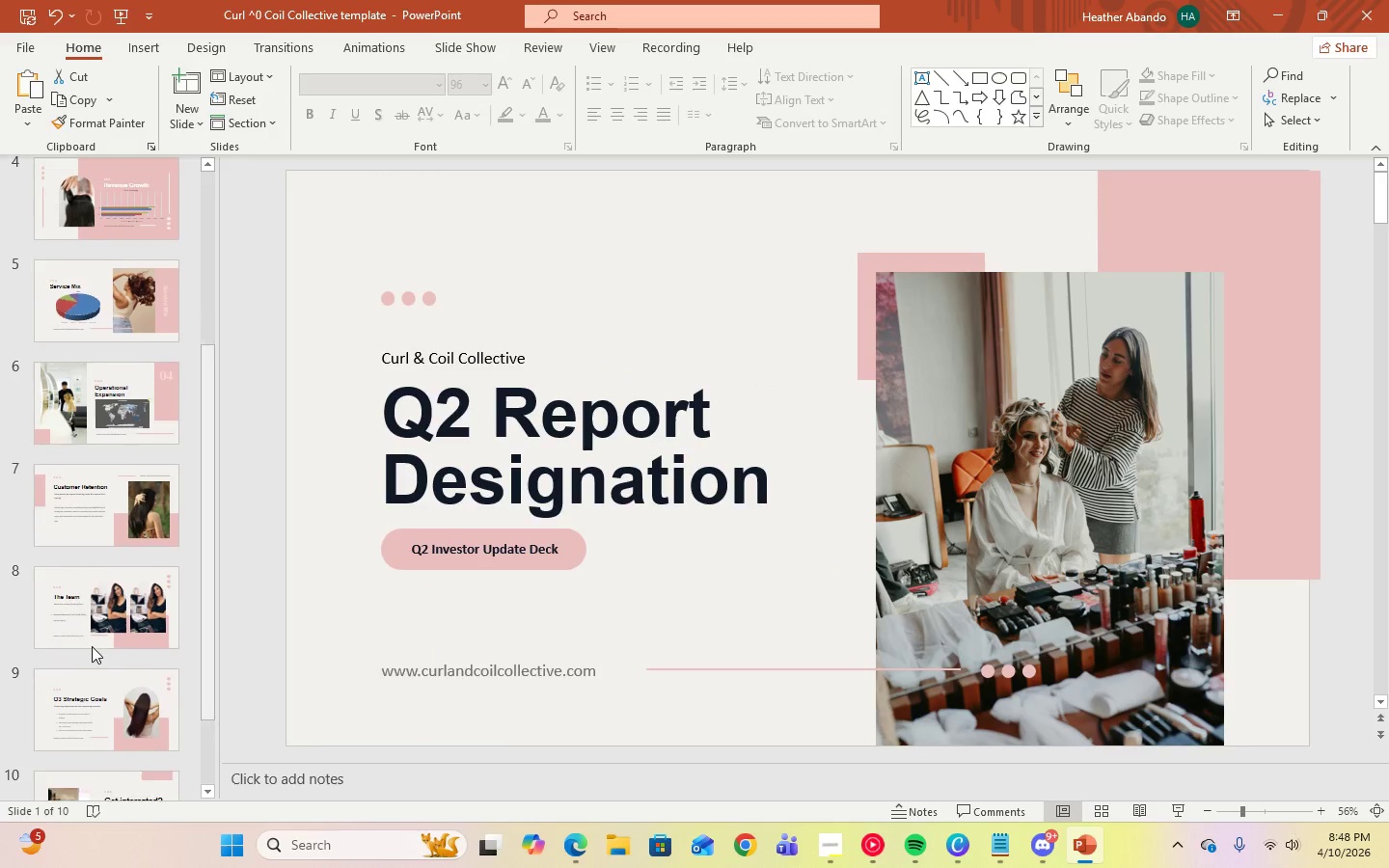 
scroll: coordinate [132, 634], scroll_direction: down, amount: 4.0
 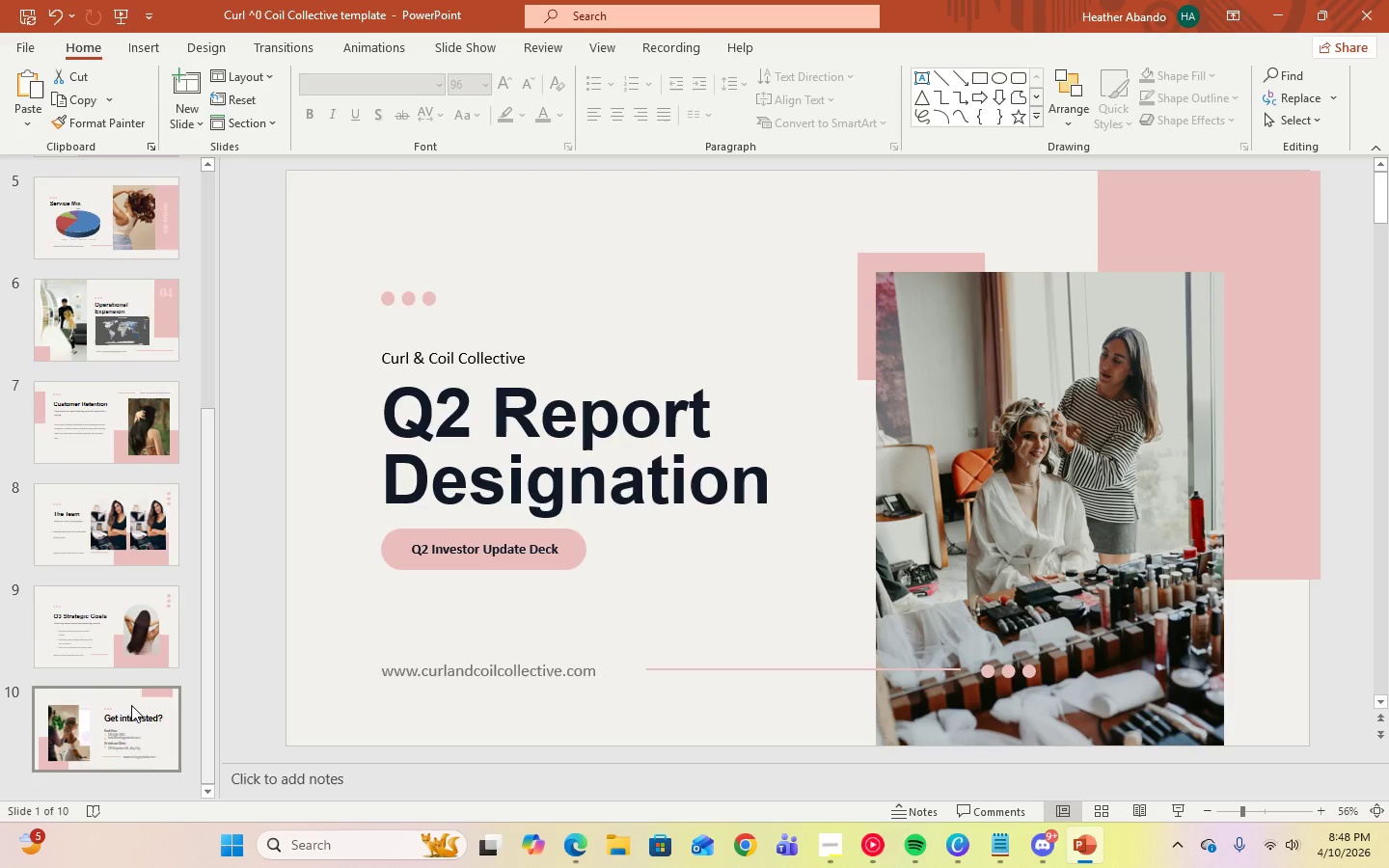 
left_click([131, 706])
 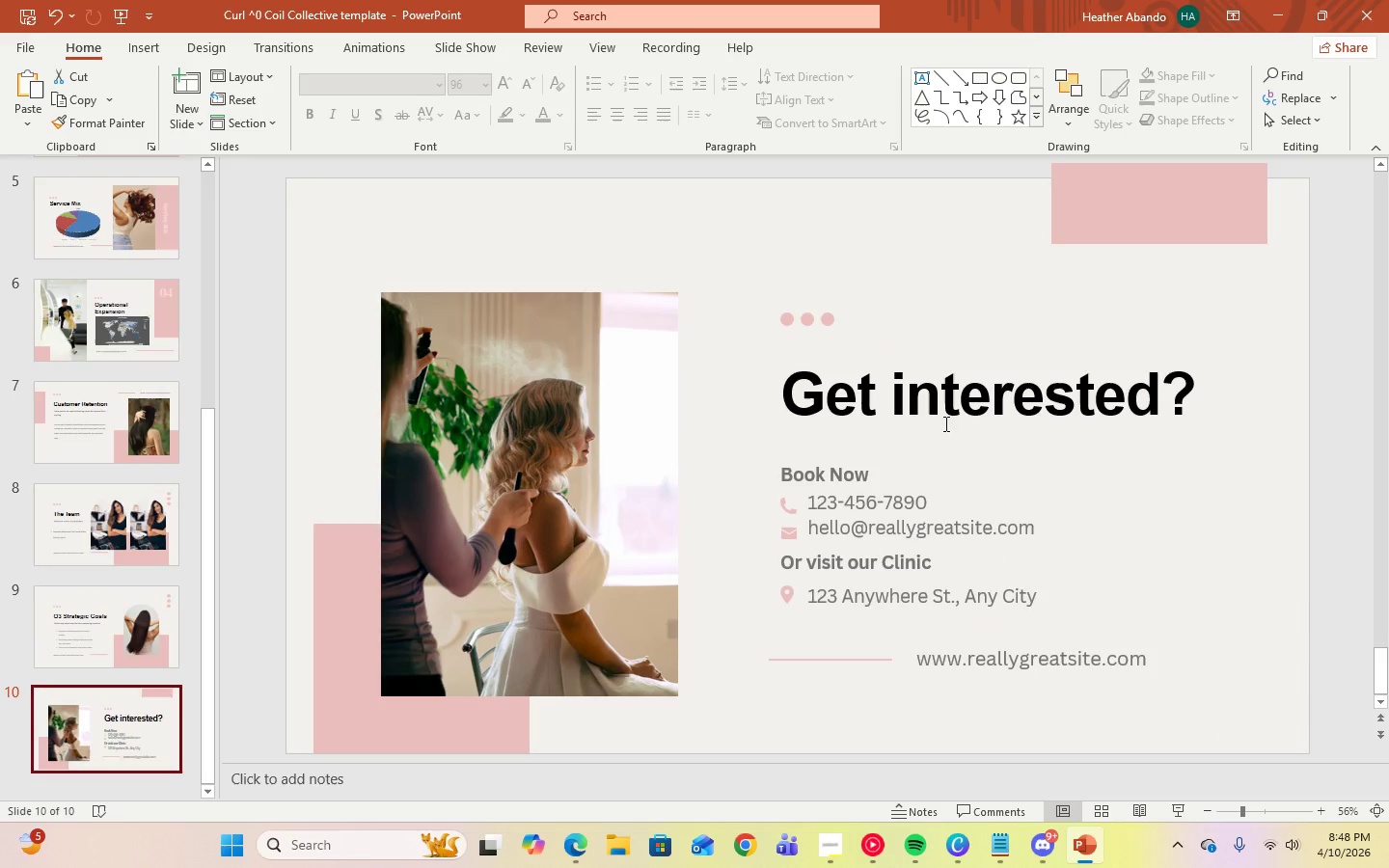 
left_click([946, 416])
 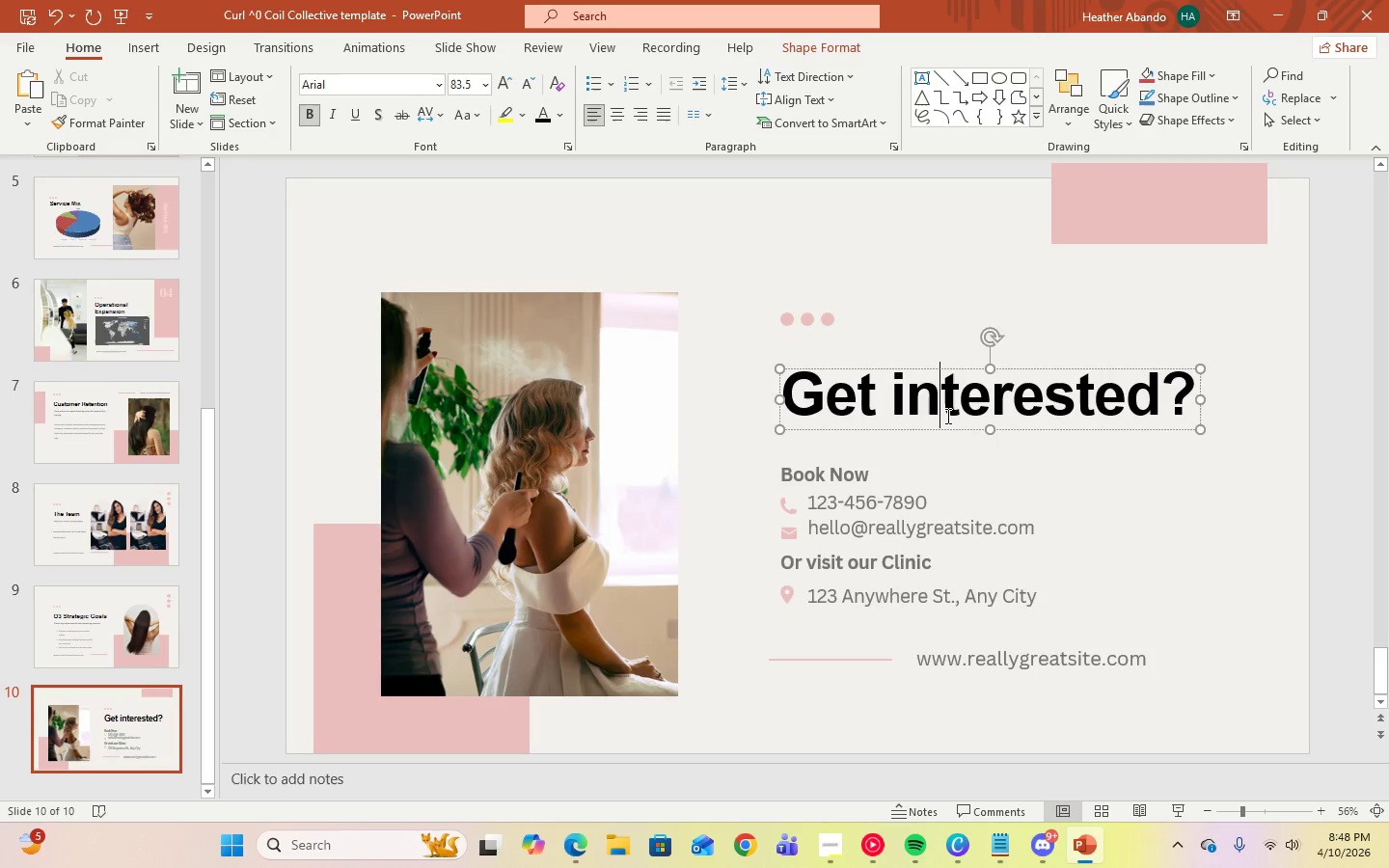 
key(Control+A)
 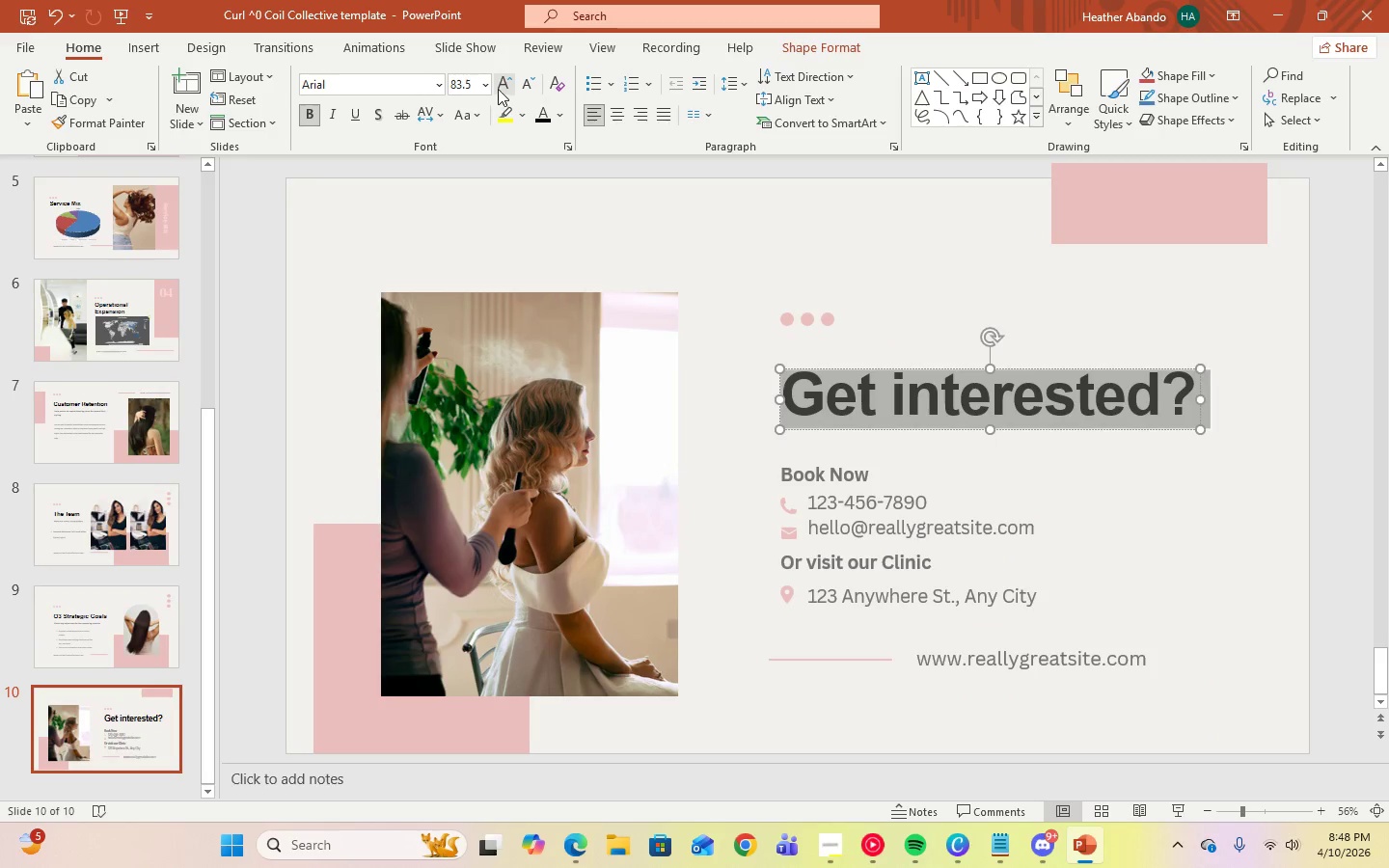 
left_click([485, 85])
 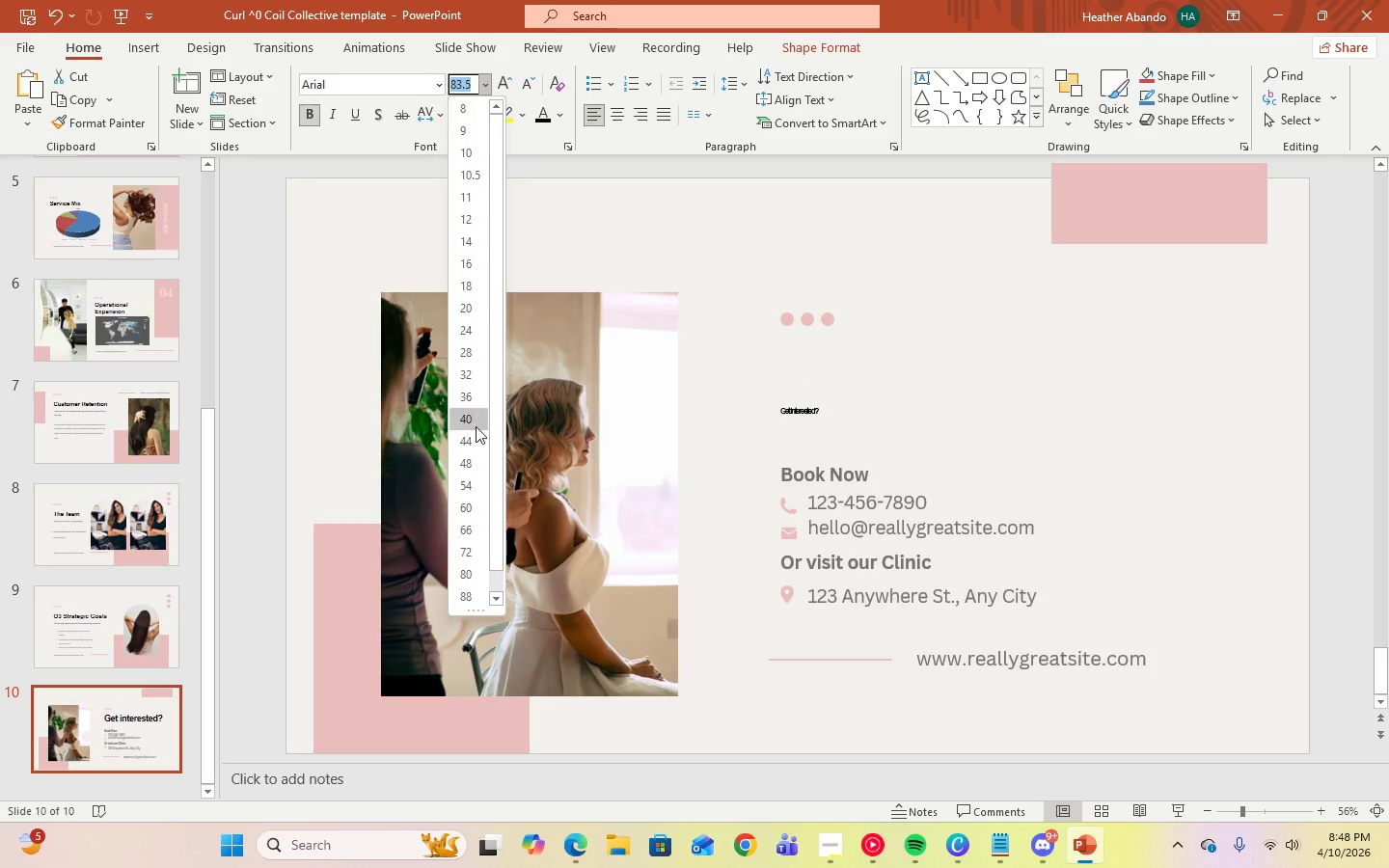 
scroll: coordinate [485, 475], scroll_direction: down, amount: 2.0
 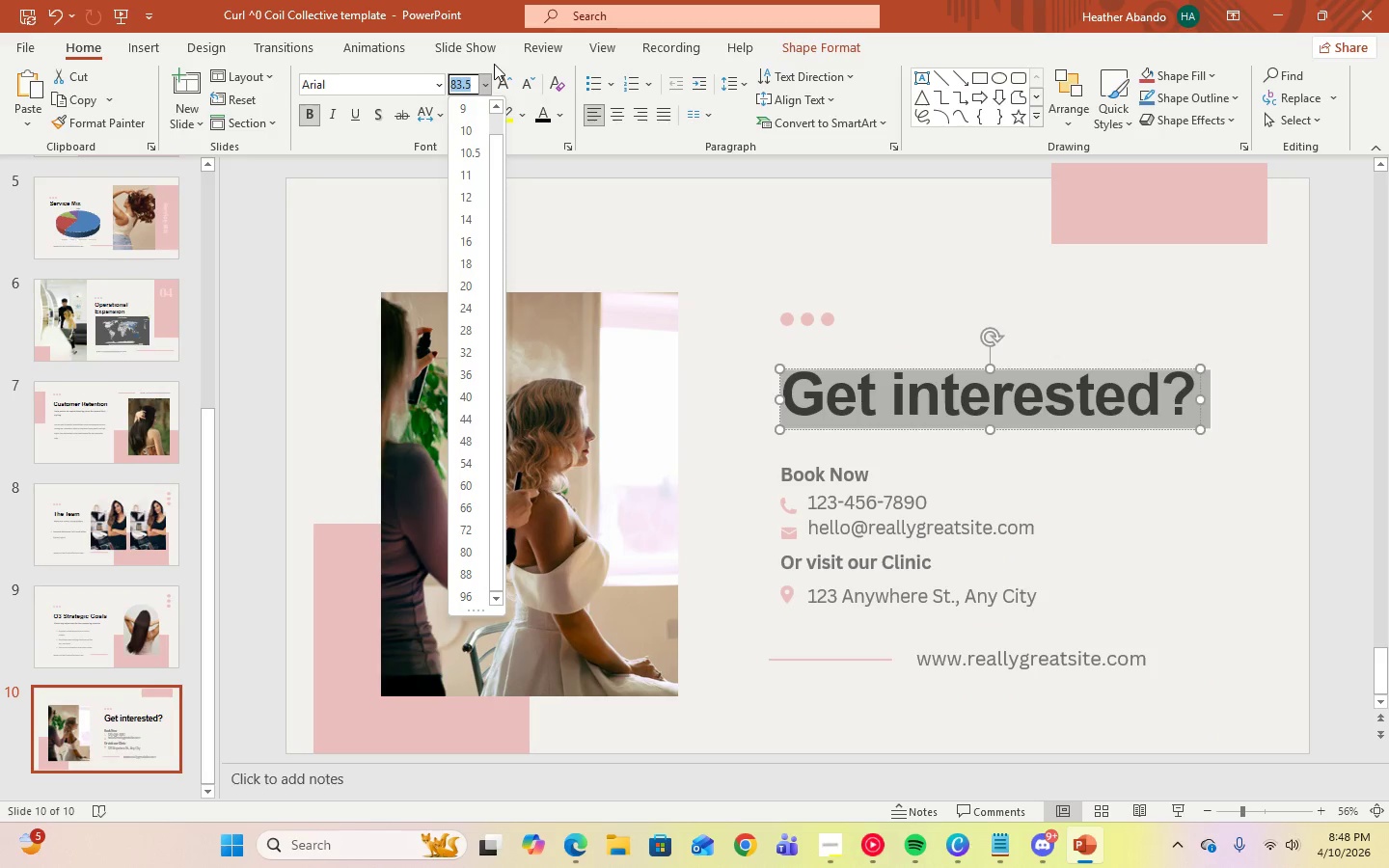 
key(Numpad9)
 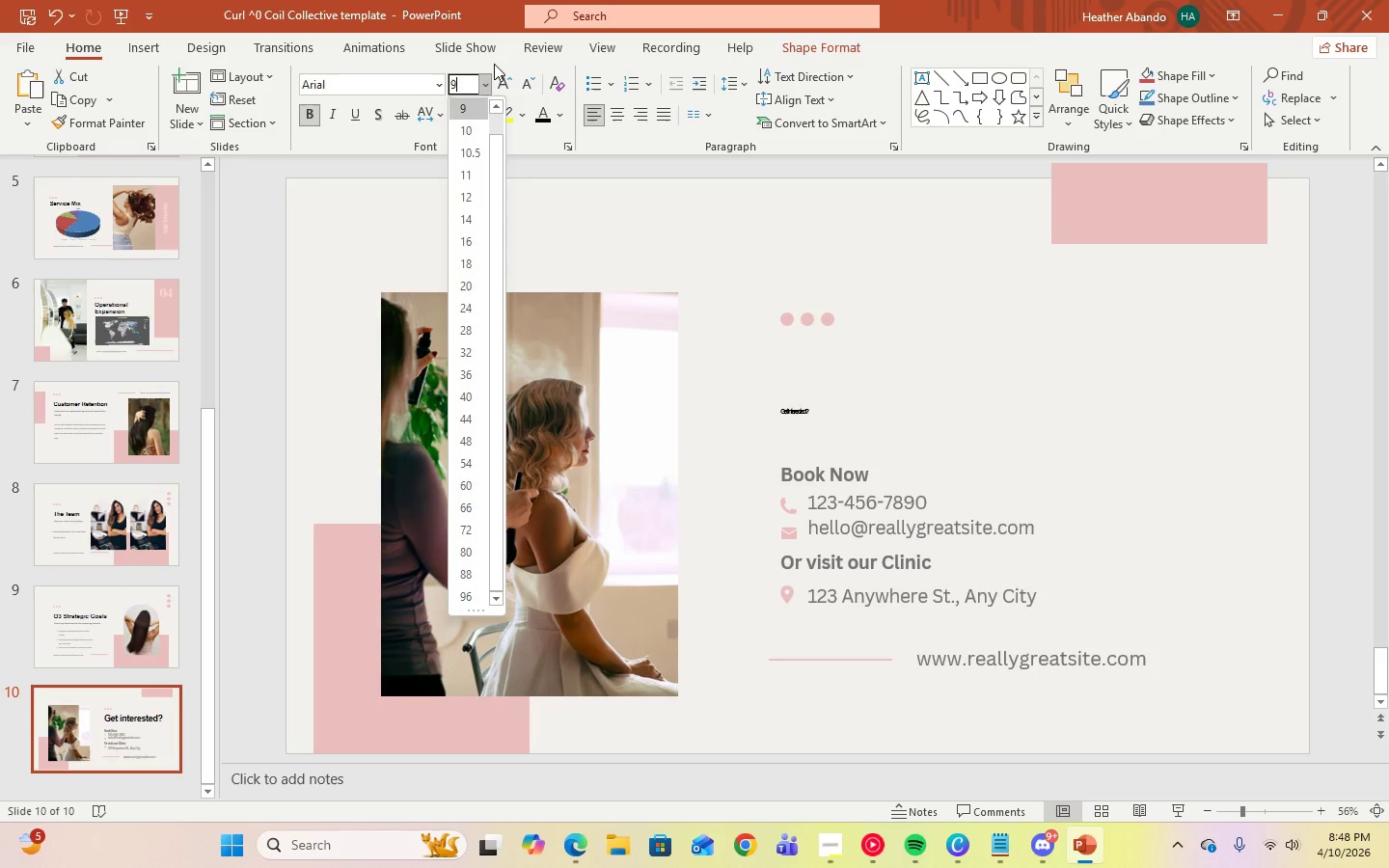 
key(Numpad0)
 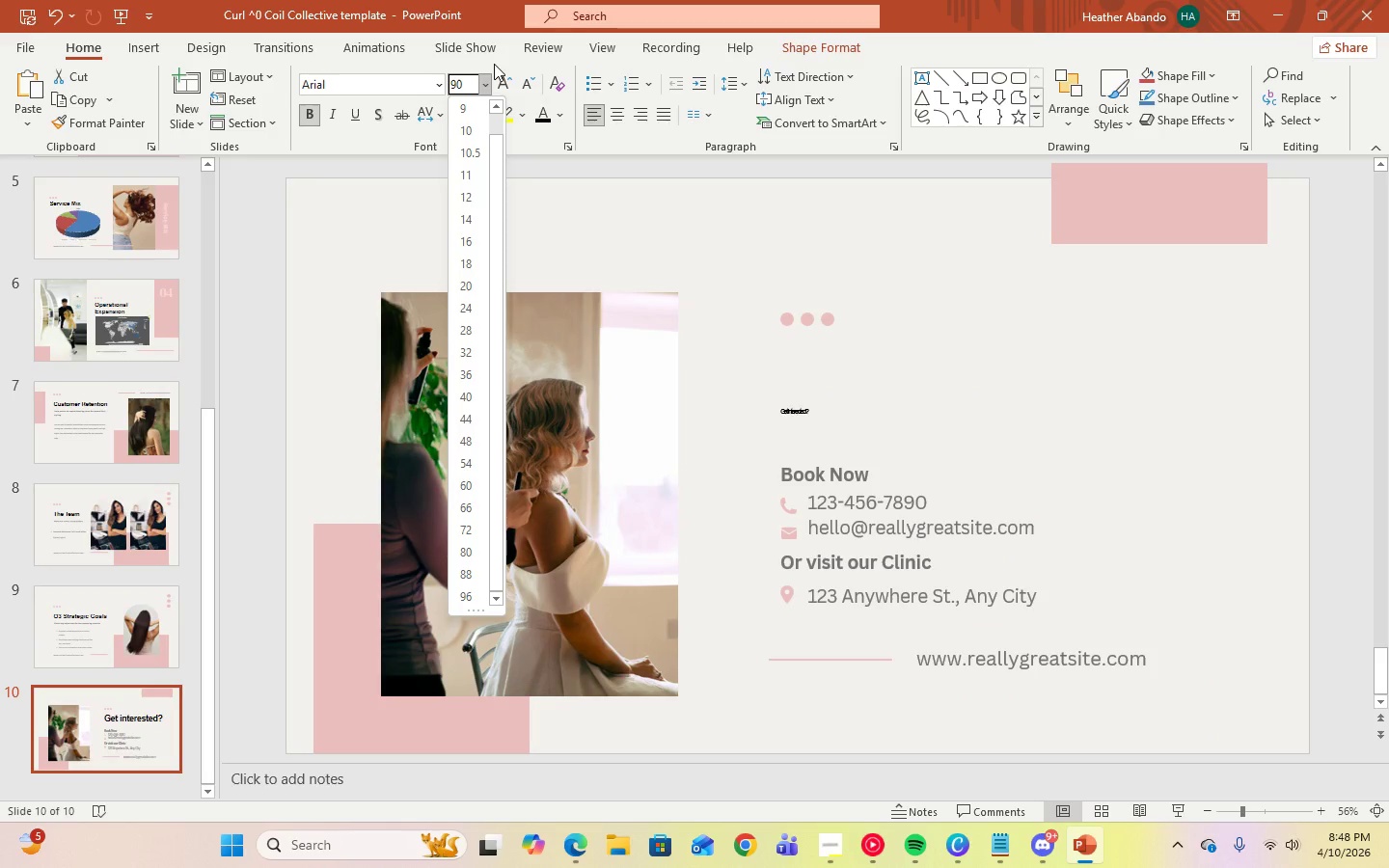 
key(Enter)
 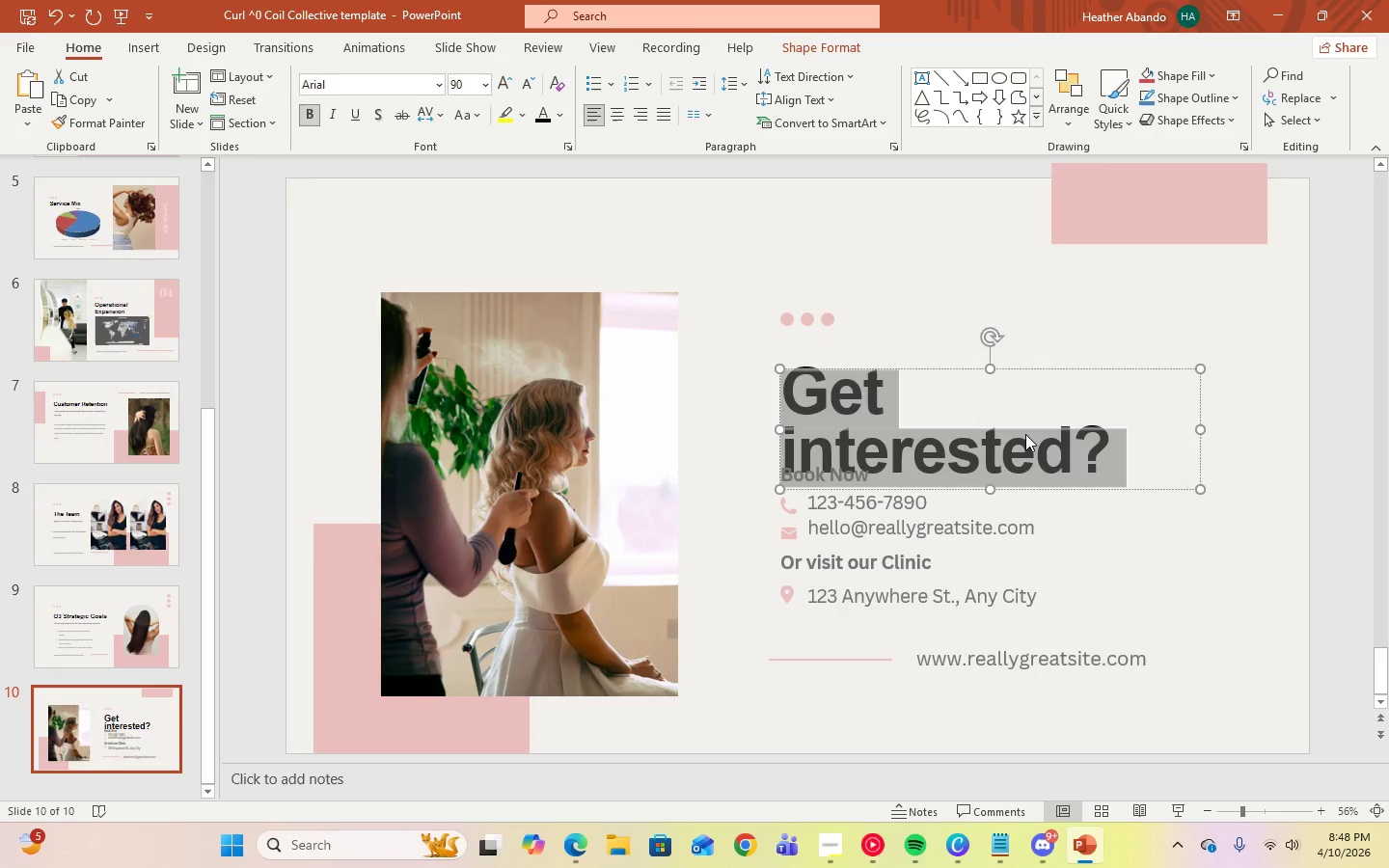 
type(thank you)
 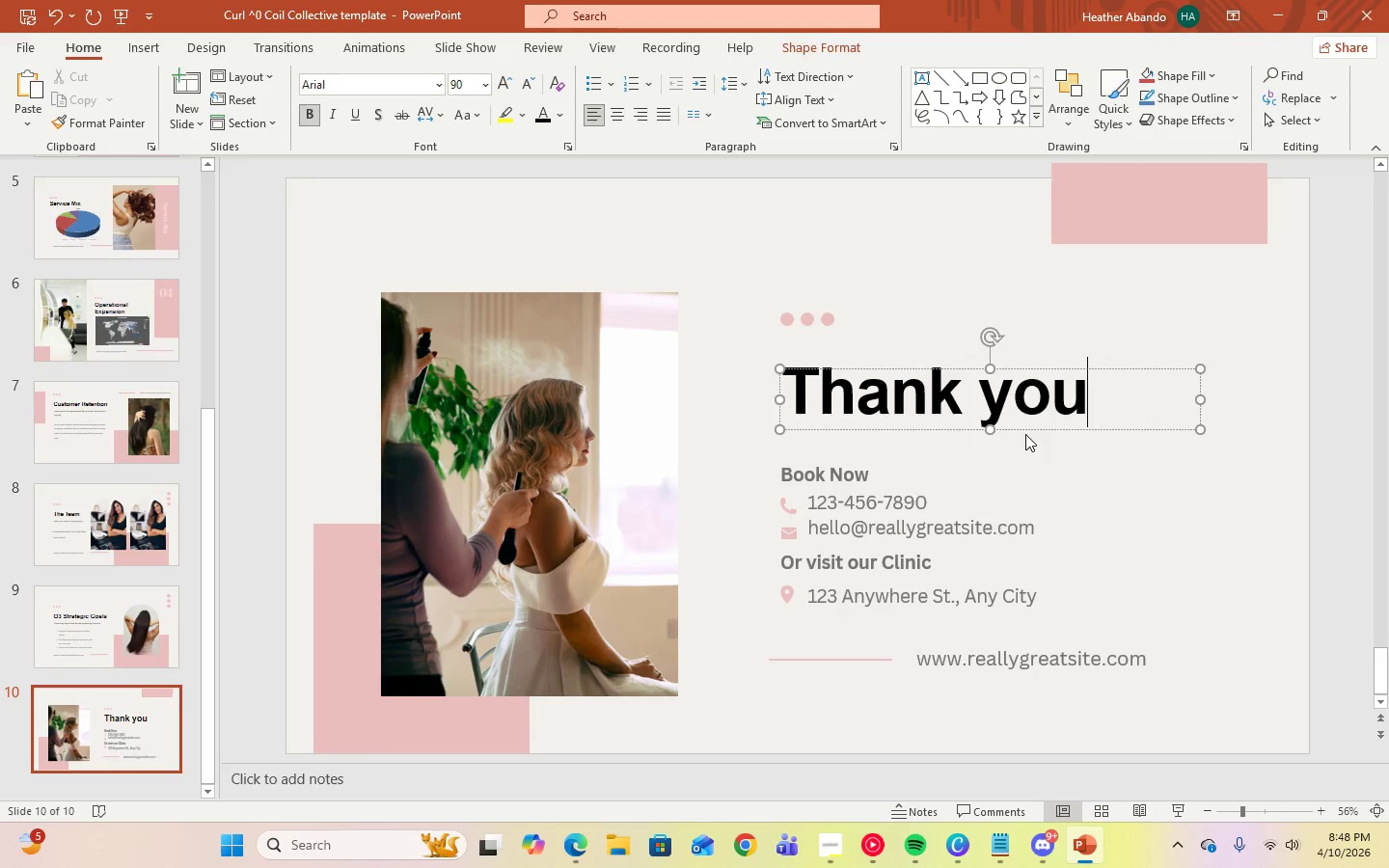 
key(Control+A)
 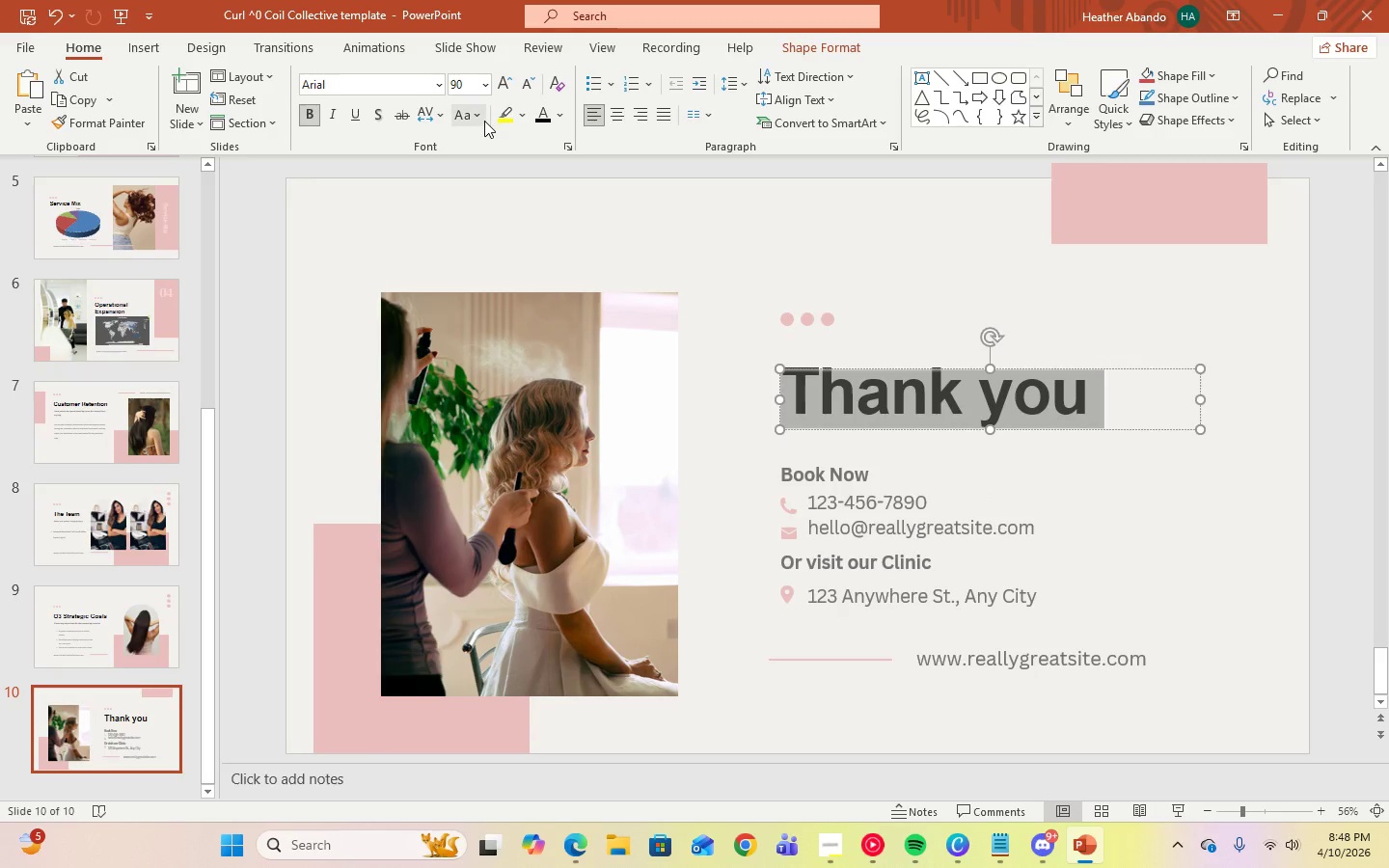 
left_click([484, 122])
 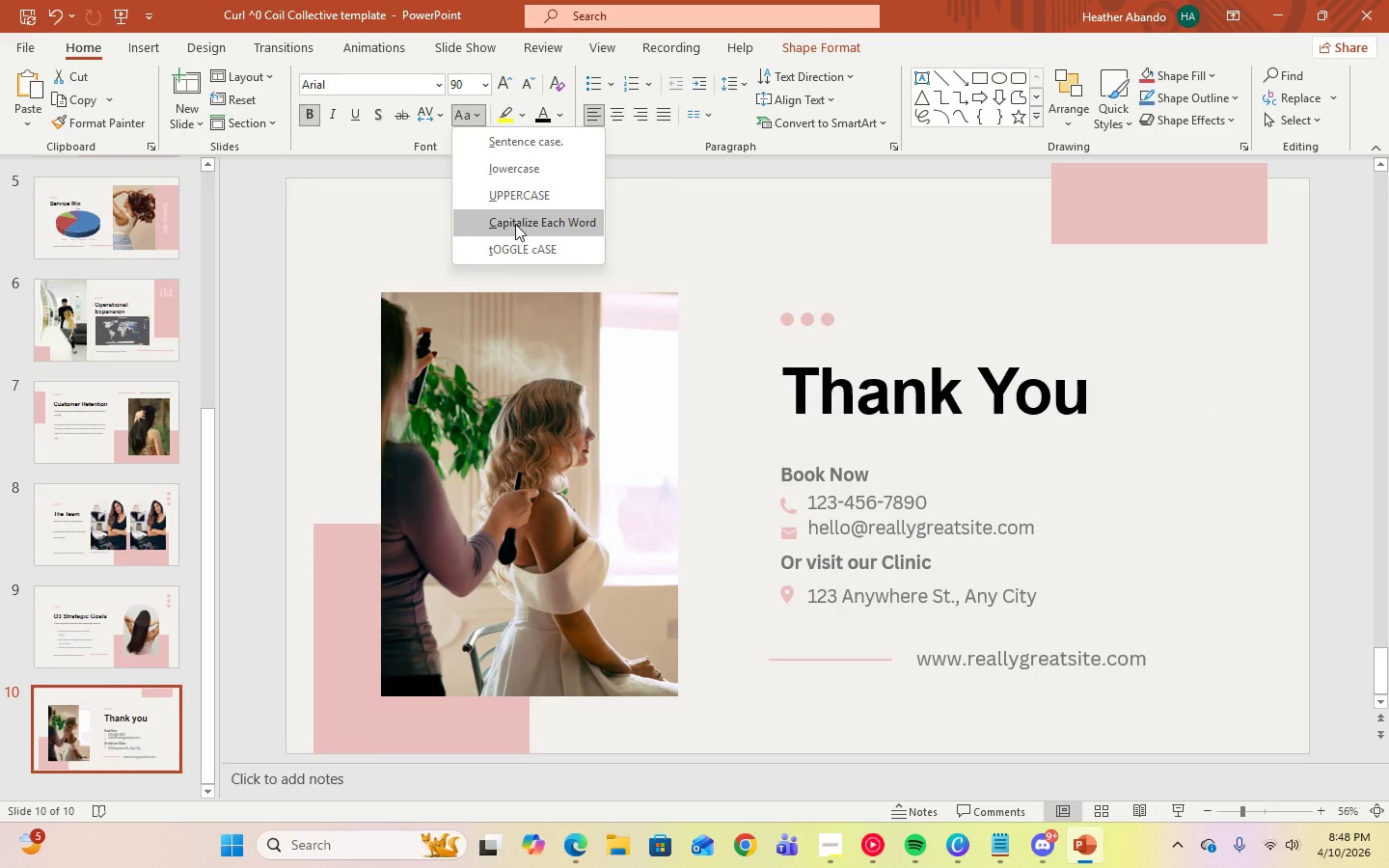 
left_click([515, 224])
 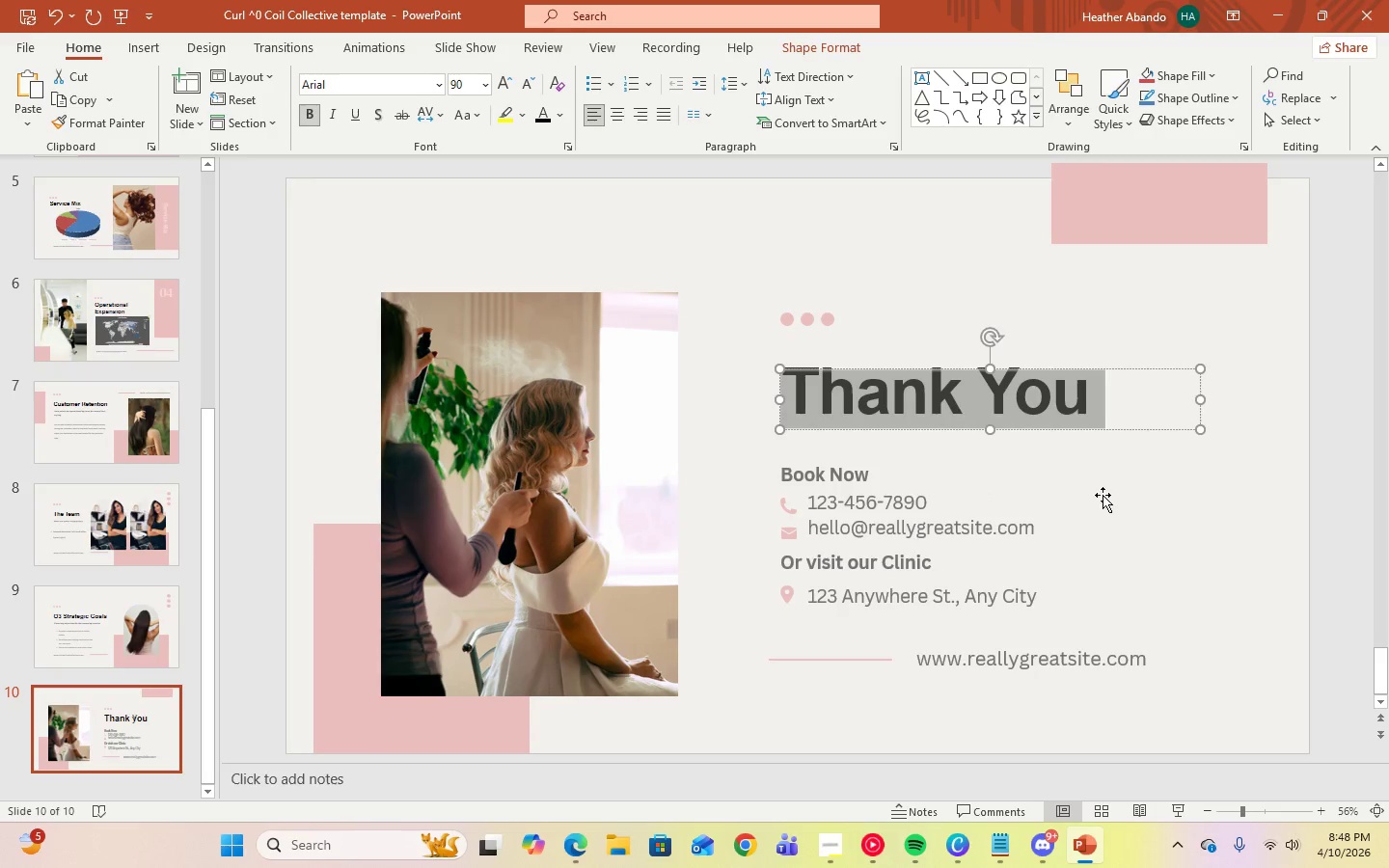 
left_click([1103, 494])
 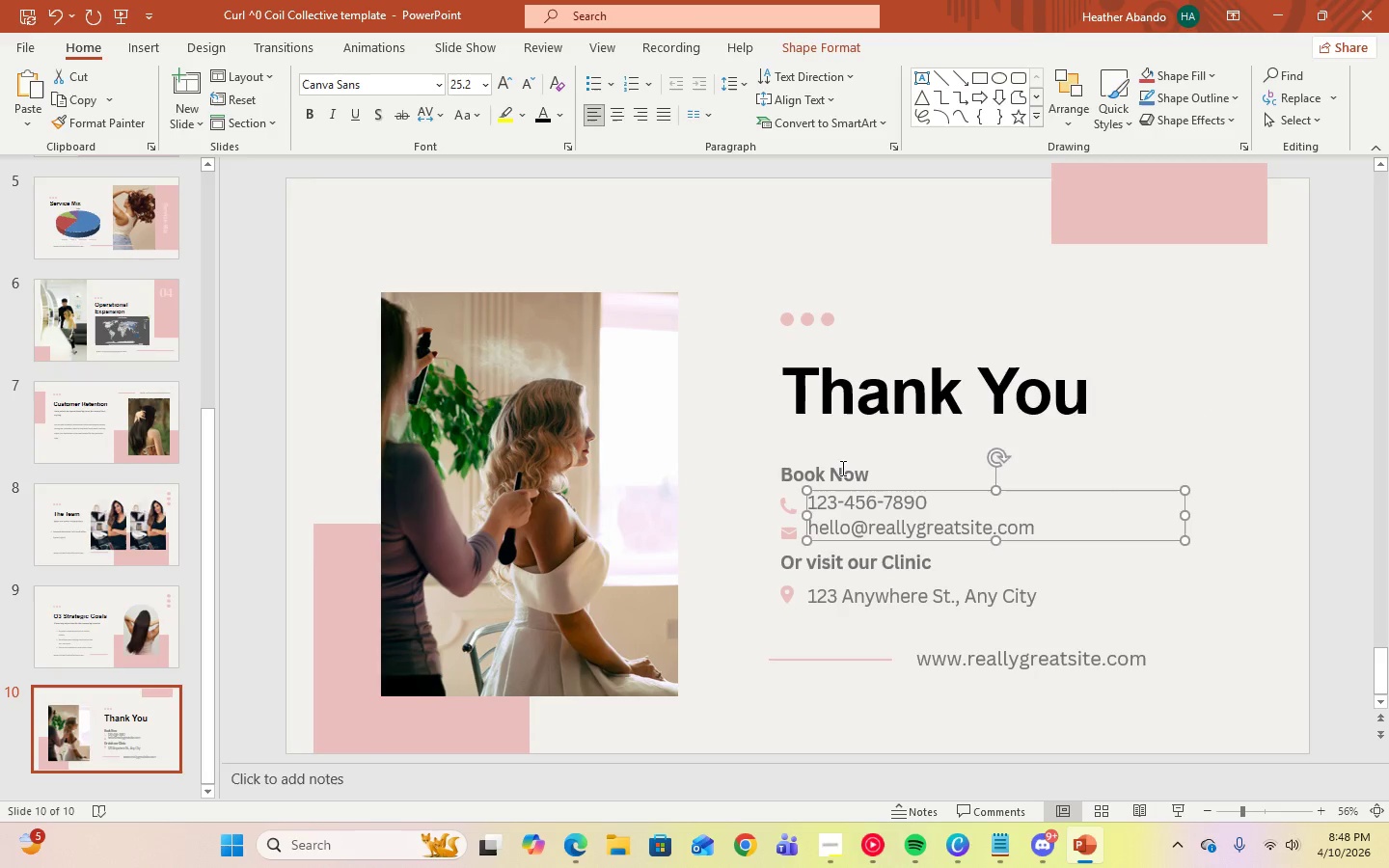 
left_click([841, 468])
 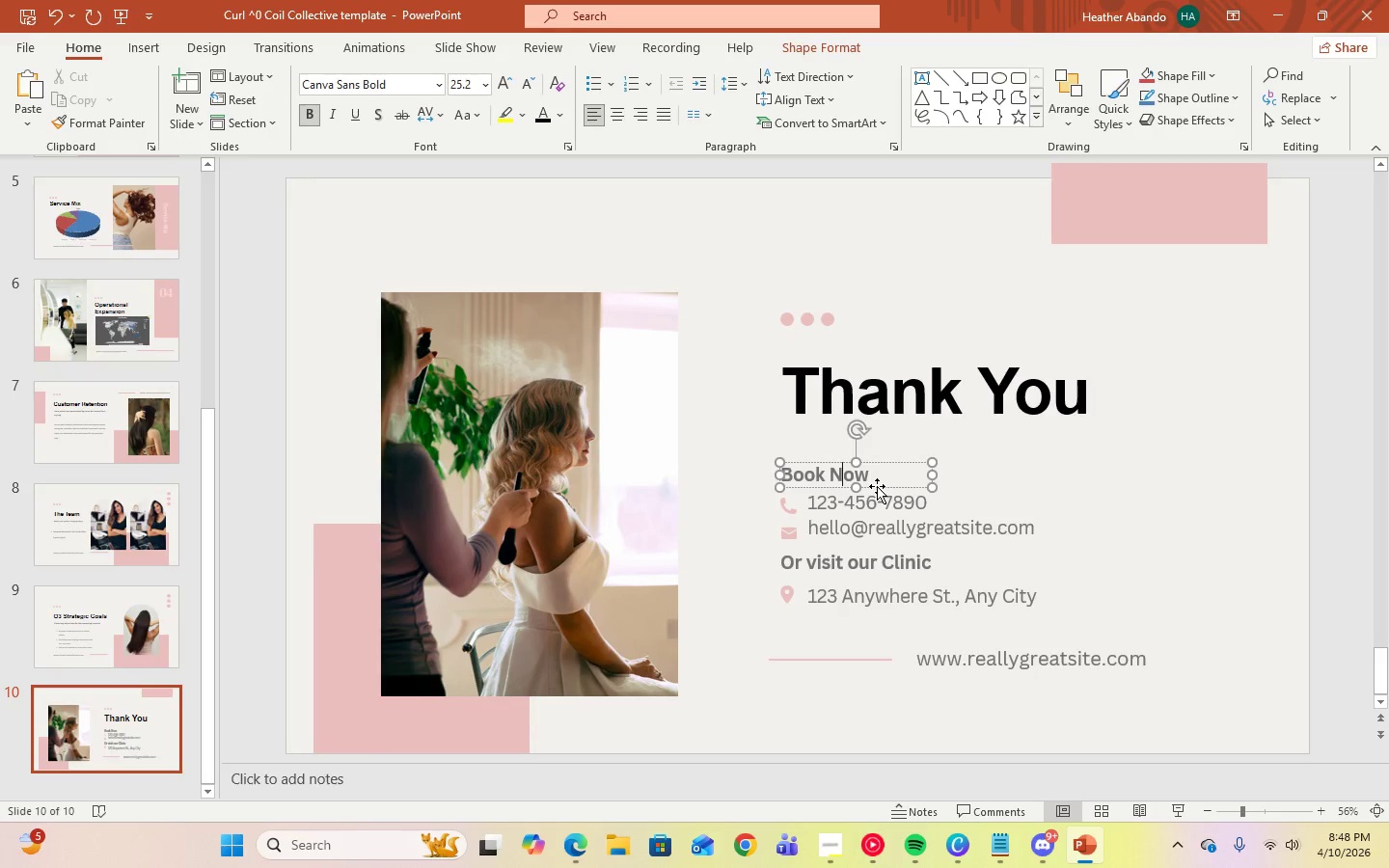 
key(Control+A)
 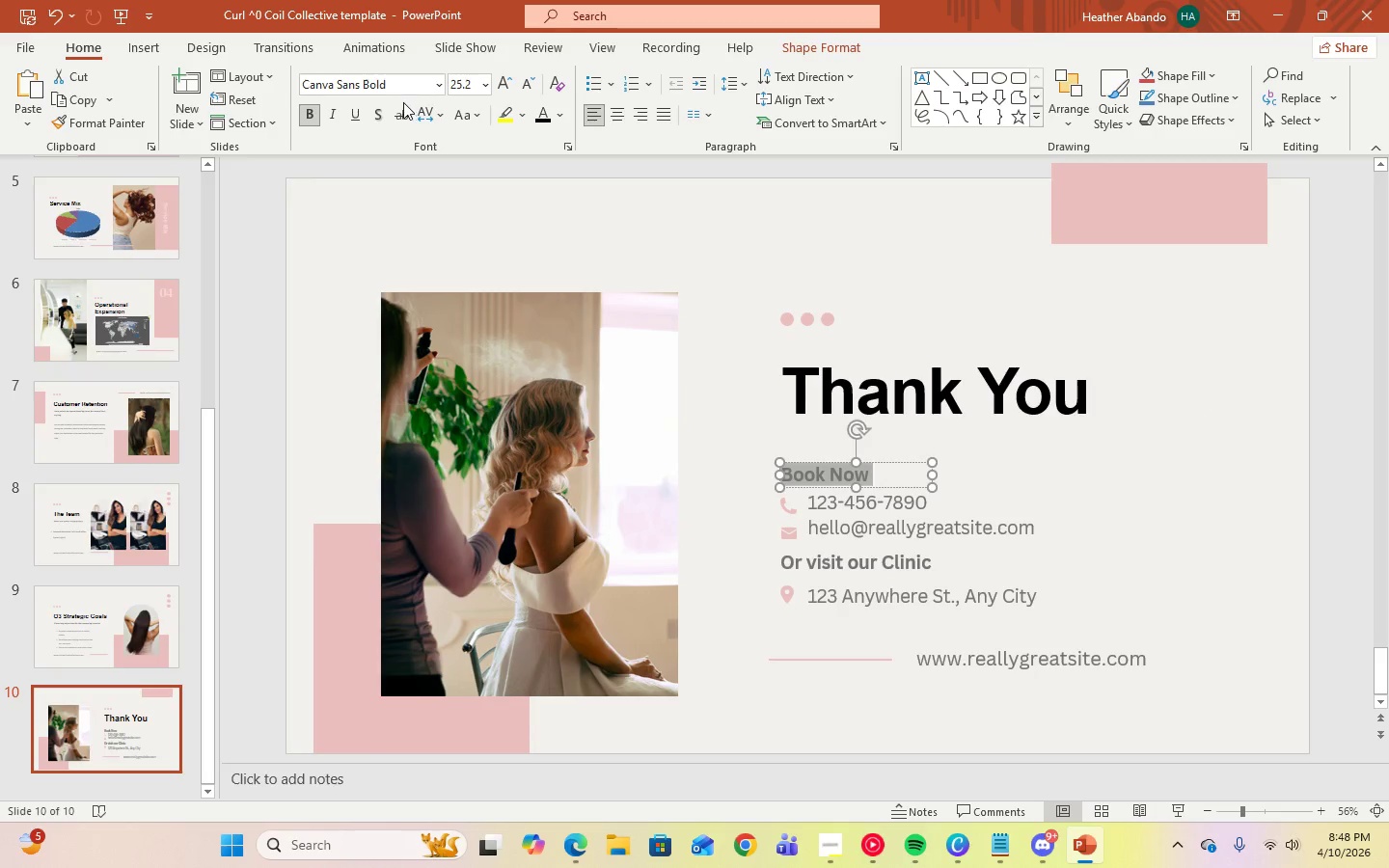 
left_click([441, 88])
 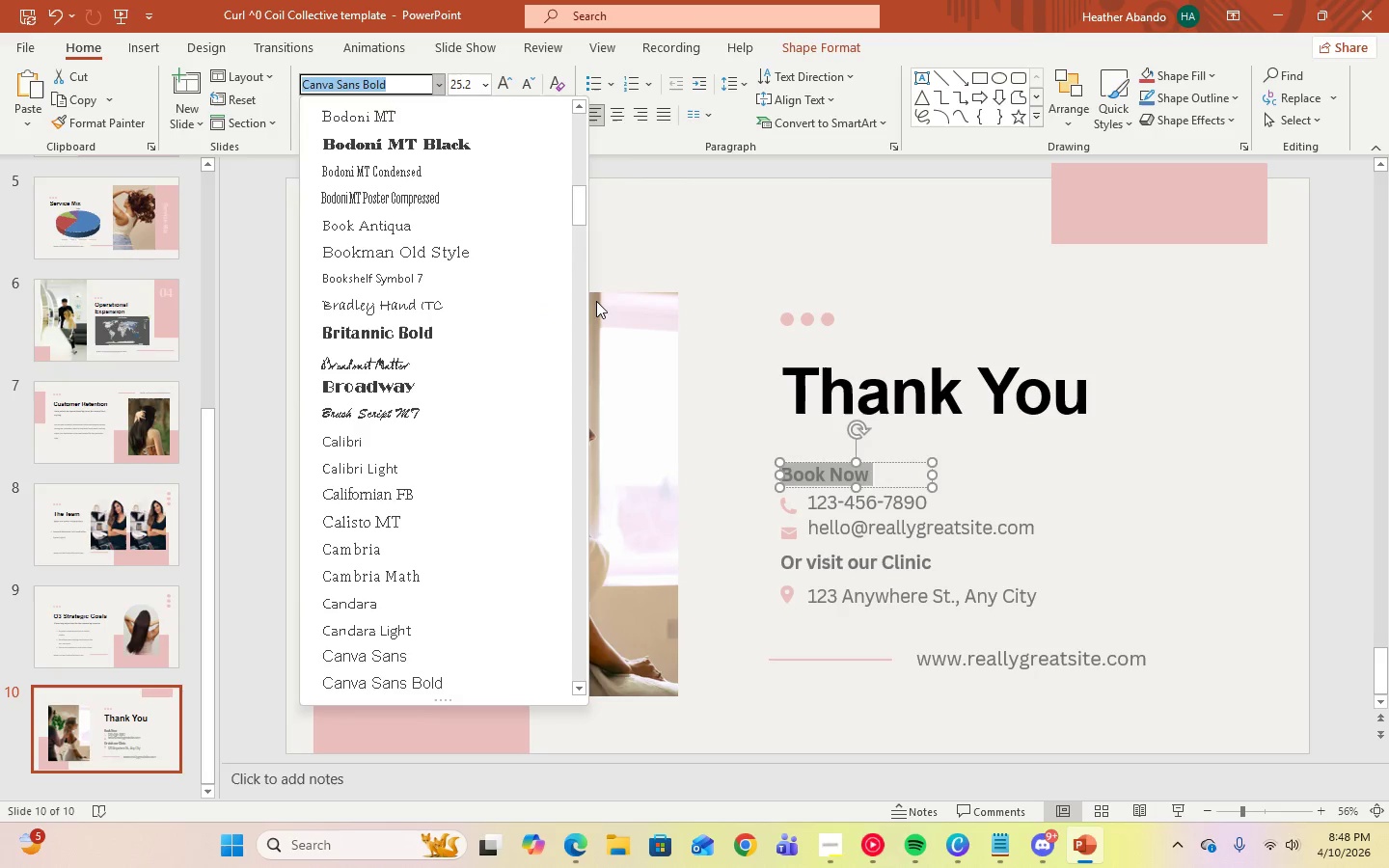 
left_click_drag(start_coordinate=[582, 205], to_coordinate=[579, 123])
 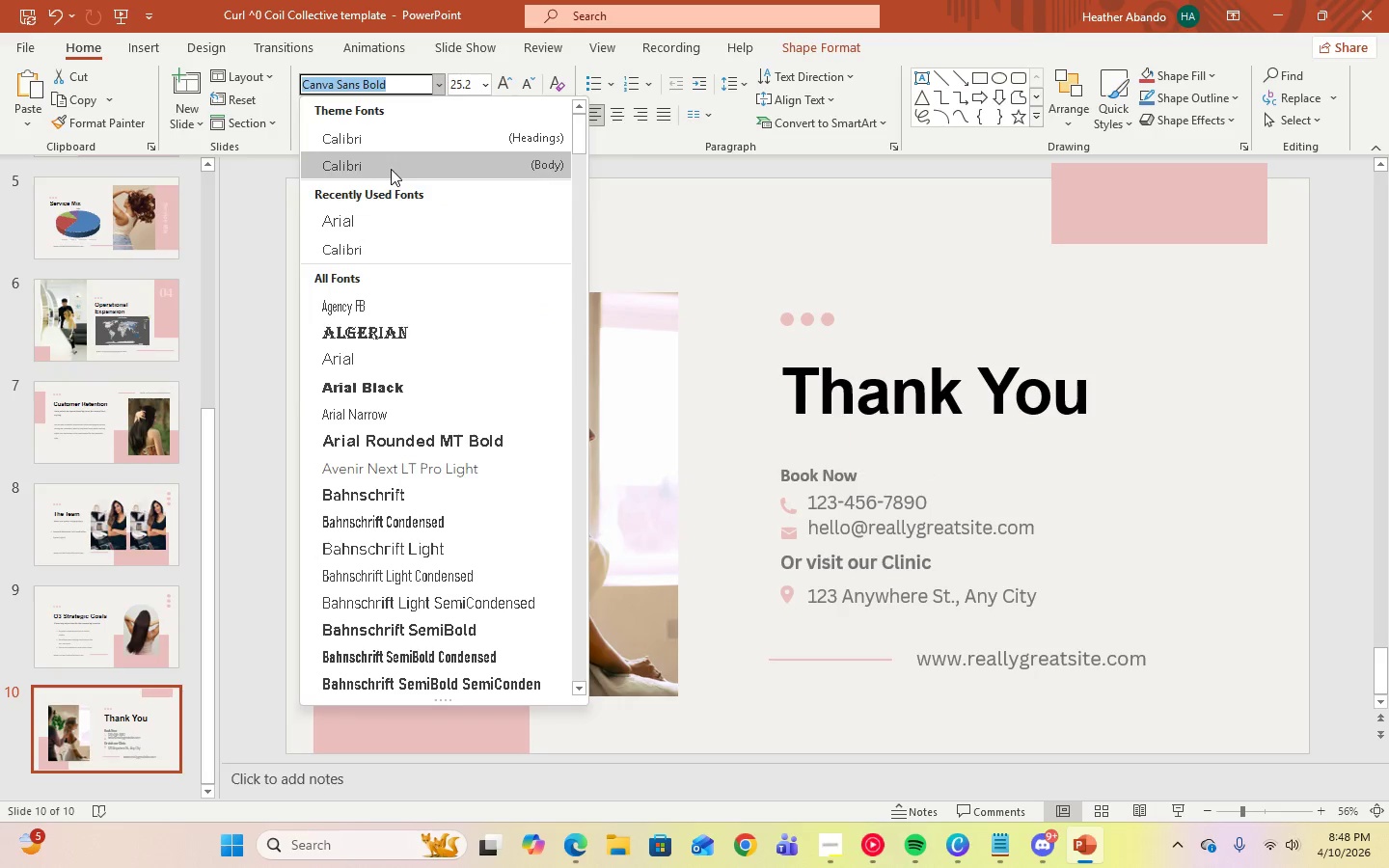 
left_click([381, 246])
 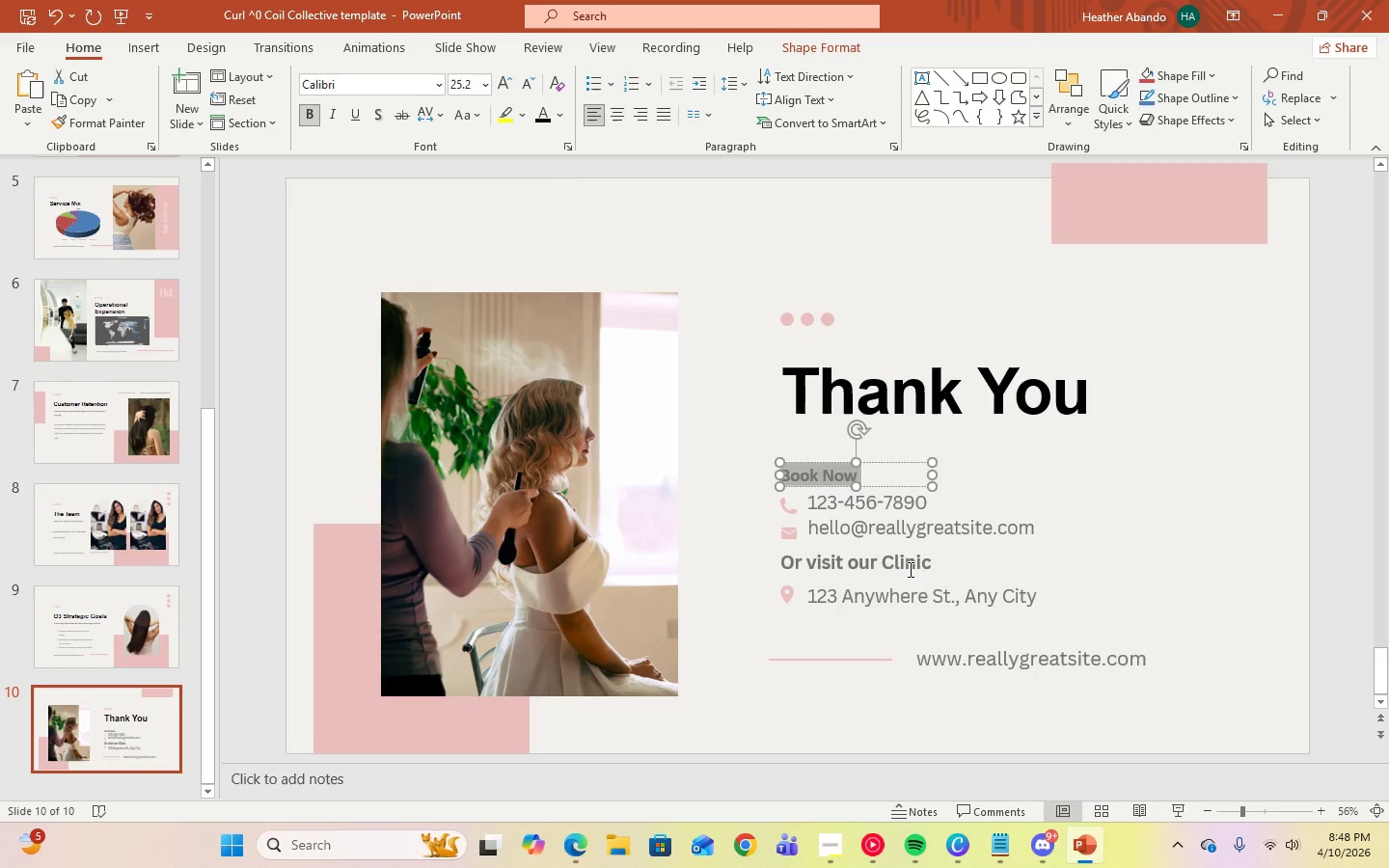 
left_click([912, 559])
 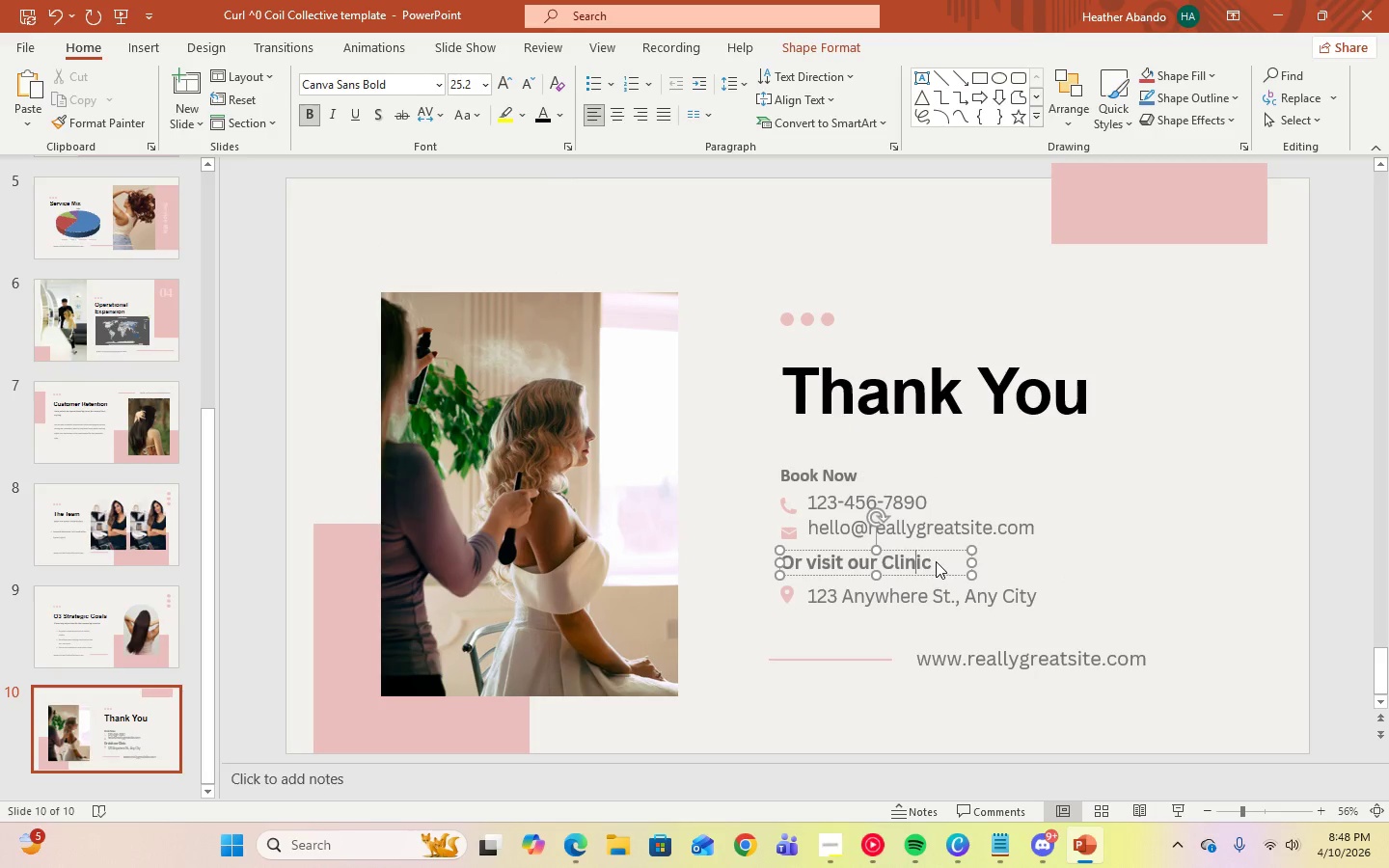 
double_click([929, 561])
 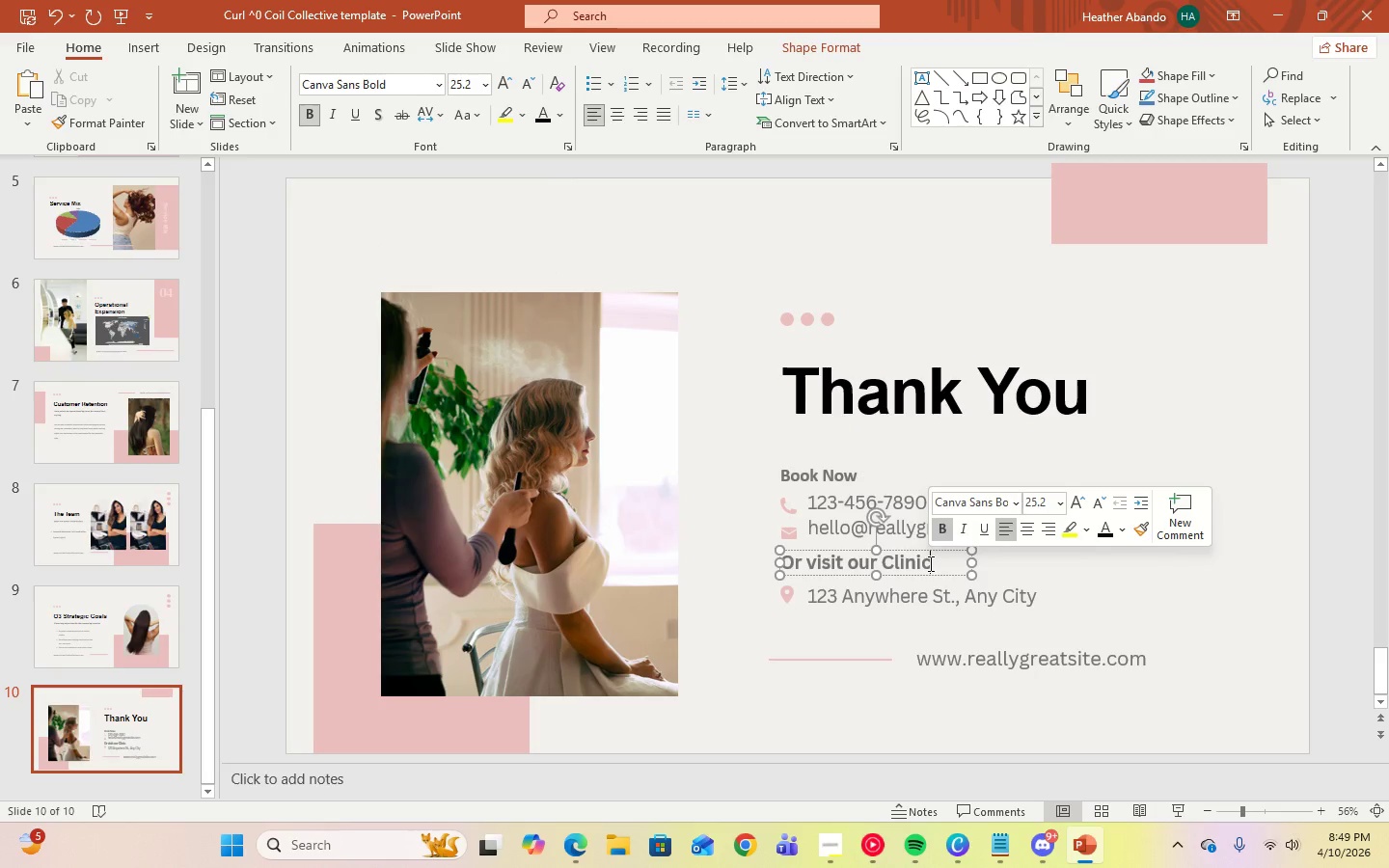 
key(Backspace)
key(Backspace)
key(Backspace)
key(Backspace)
key(Backspace)
key(Backspace)
key(Backspace)
key(Backspace)
key(Backspace)
key(Backspace)
type(us)
 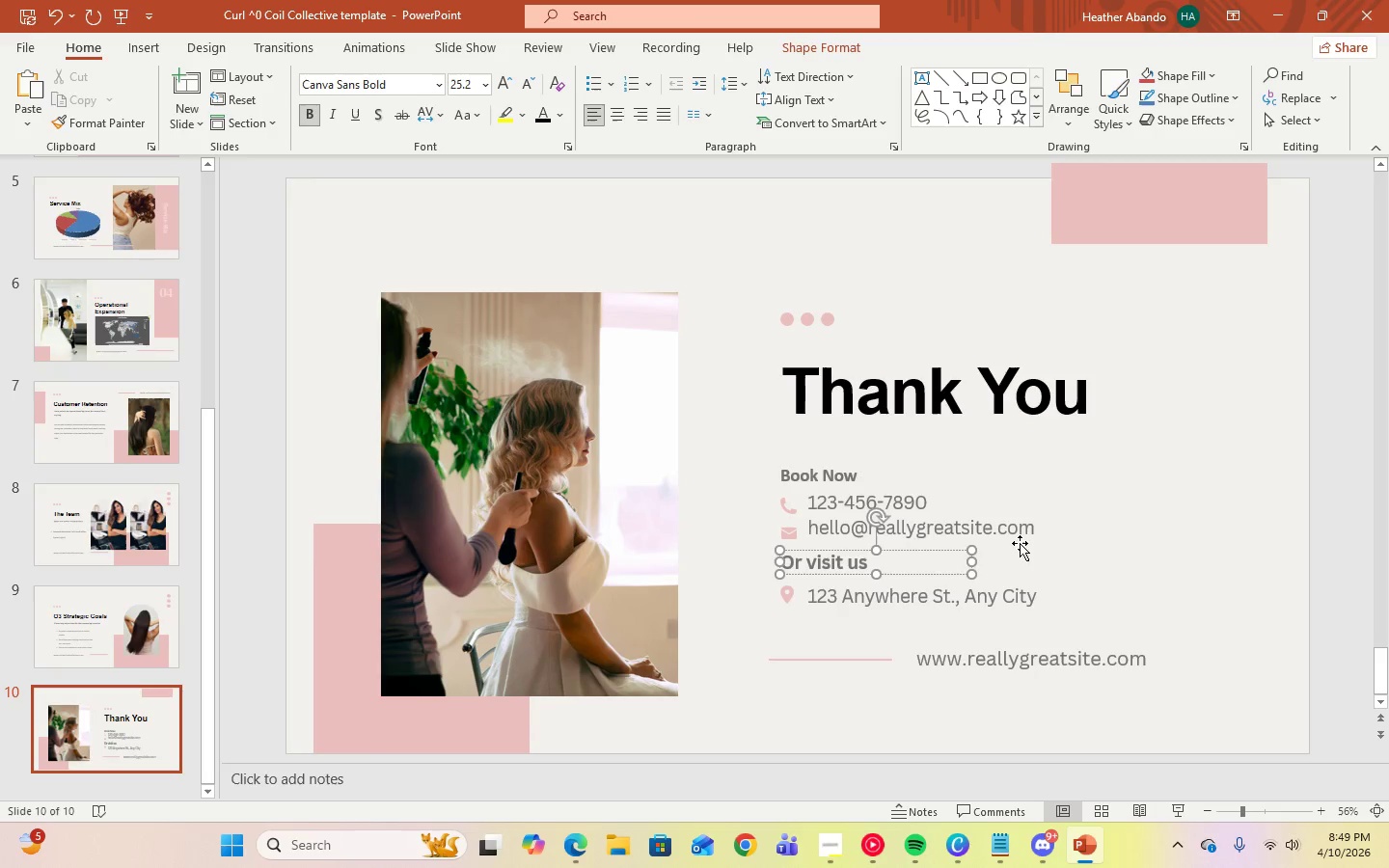 
left_click([1008, 519])
 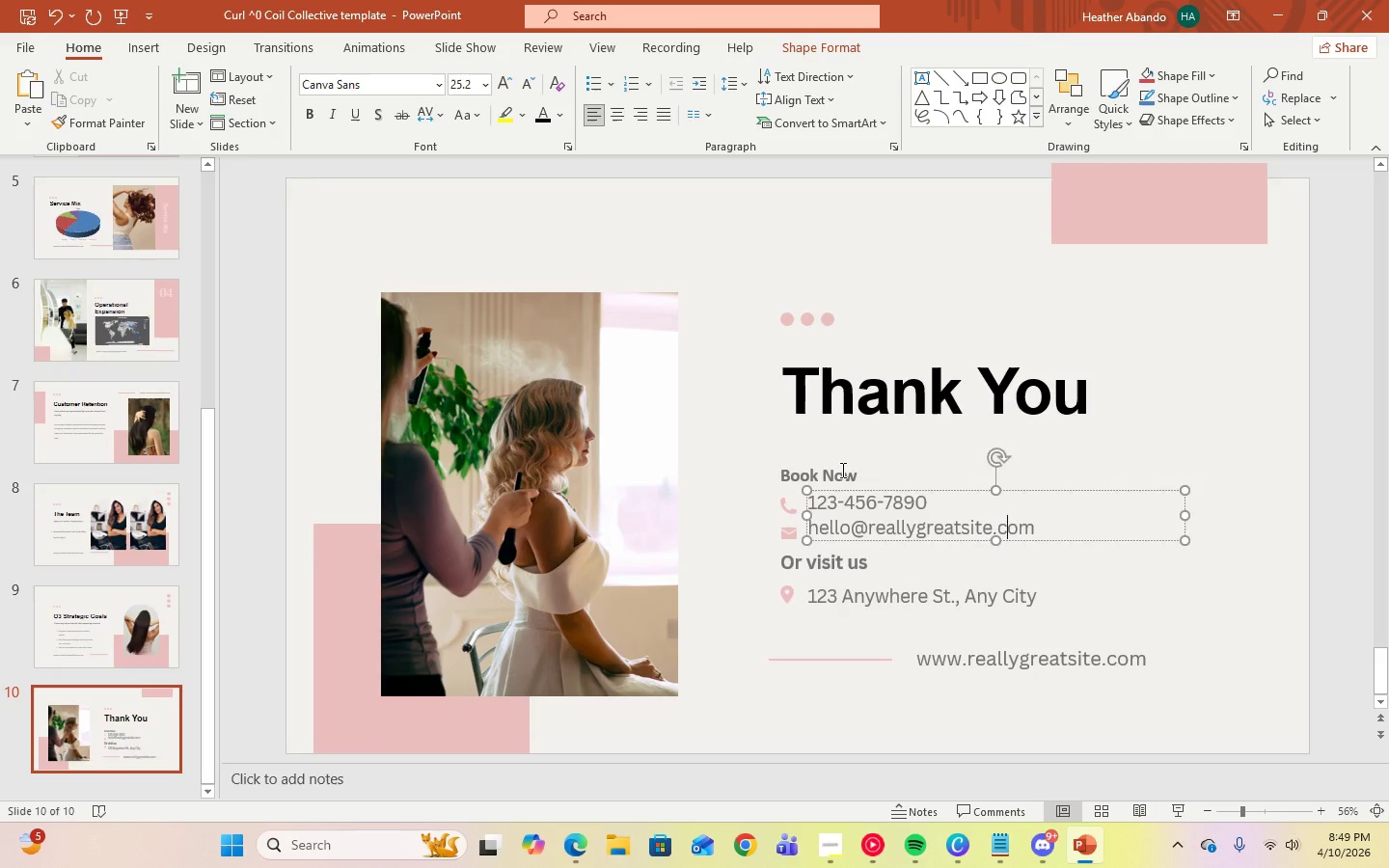 
left_click([841, 470])
 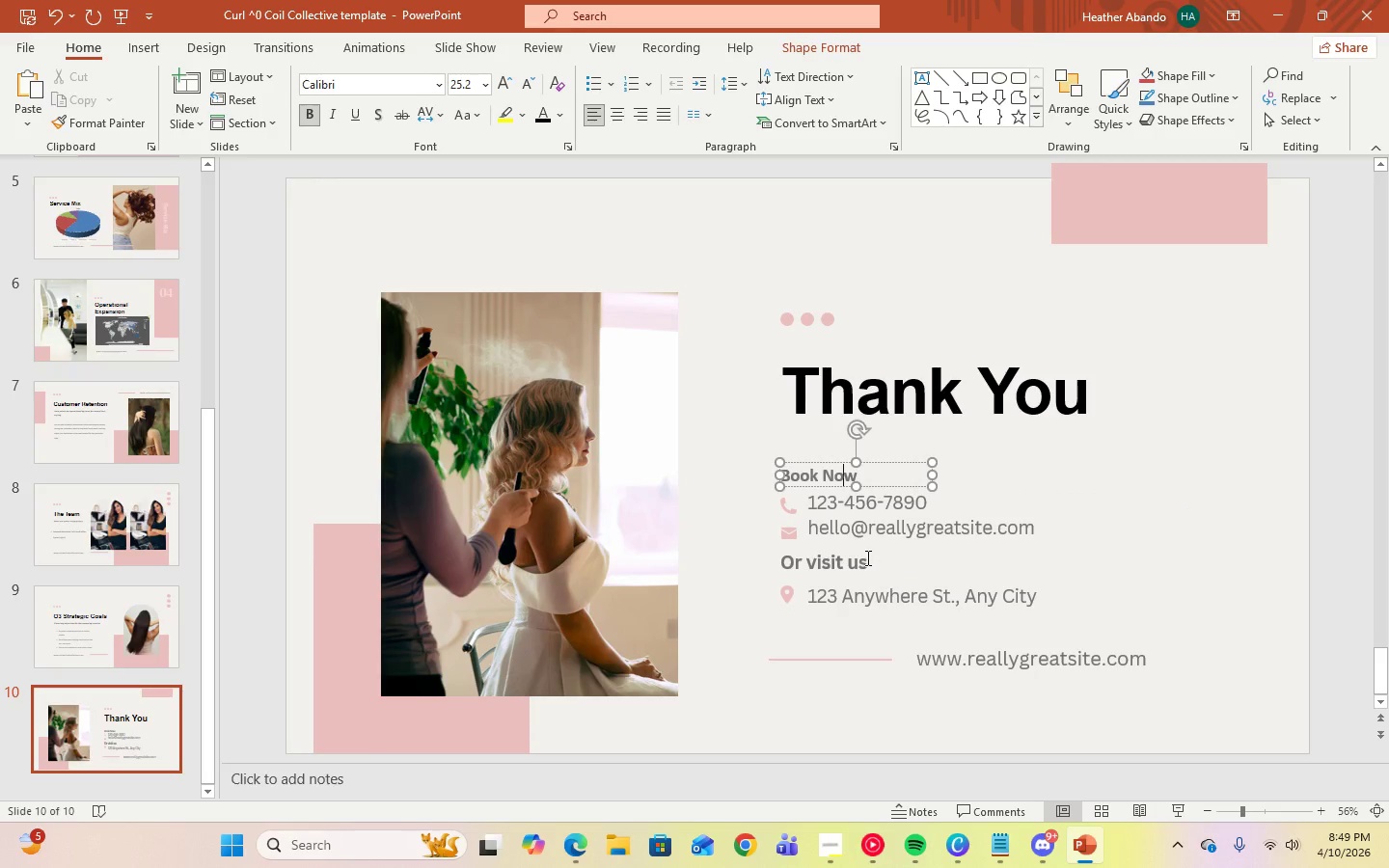 
left_click([862, 556])
 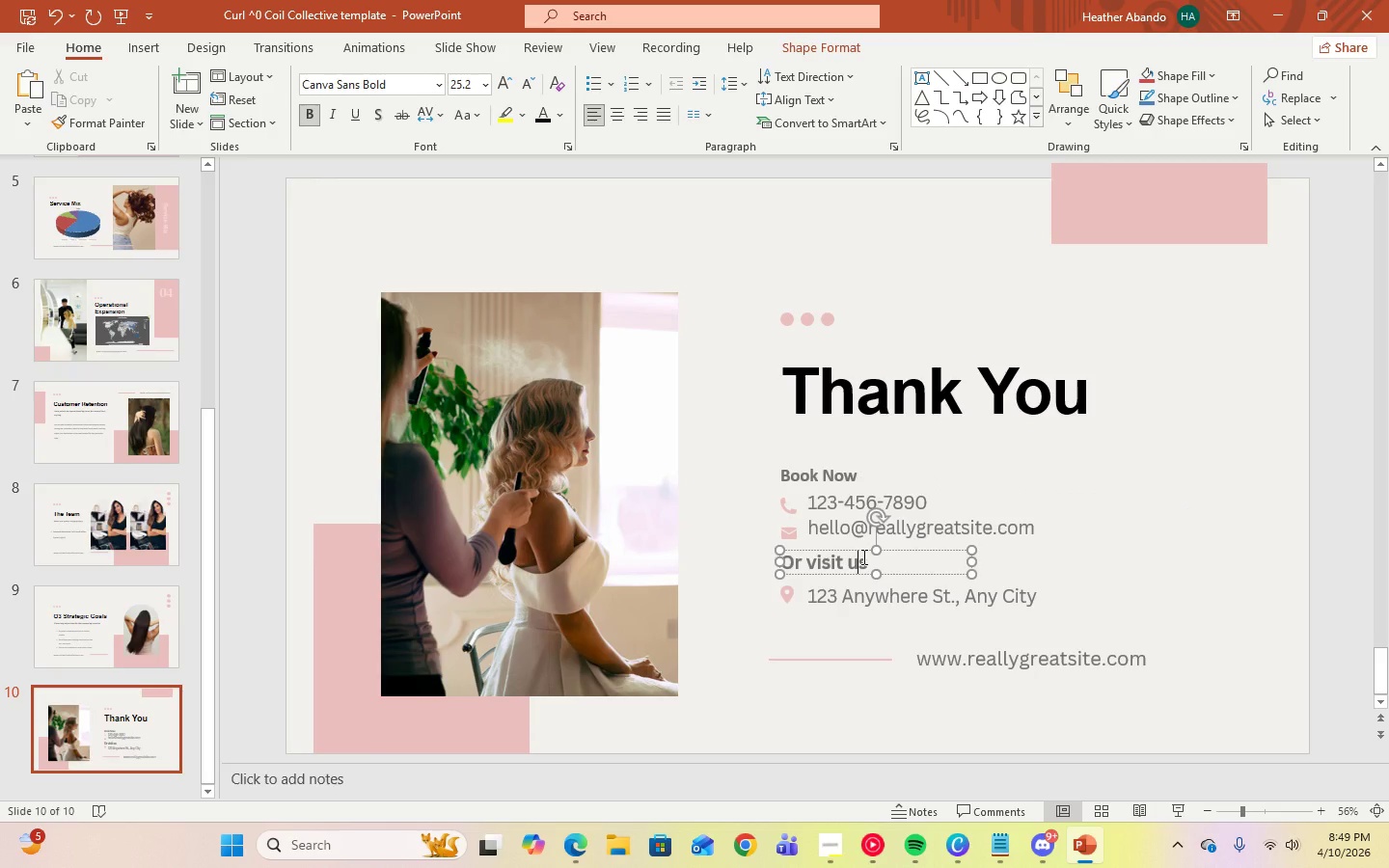 
key(Control+A)
 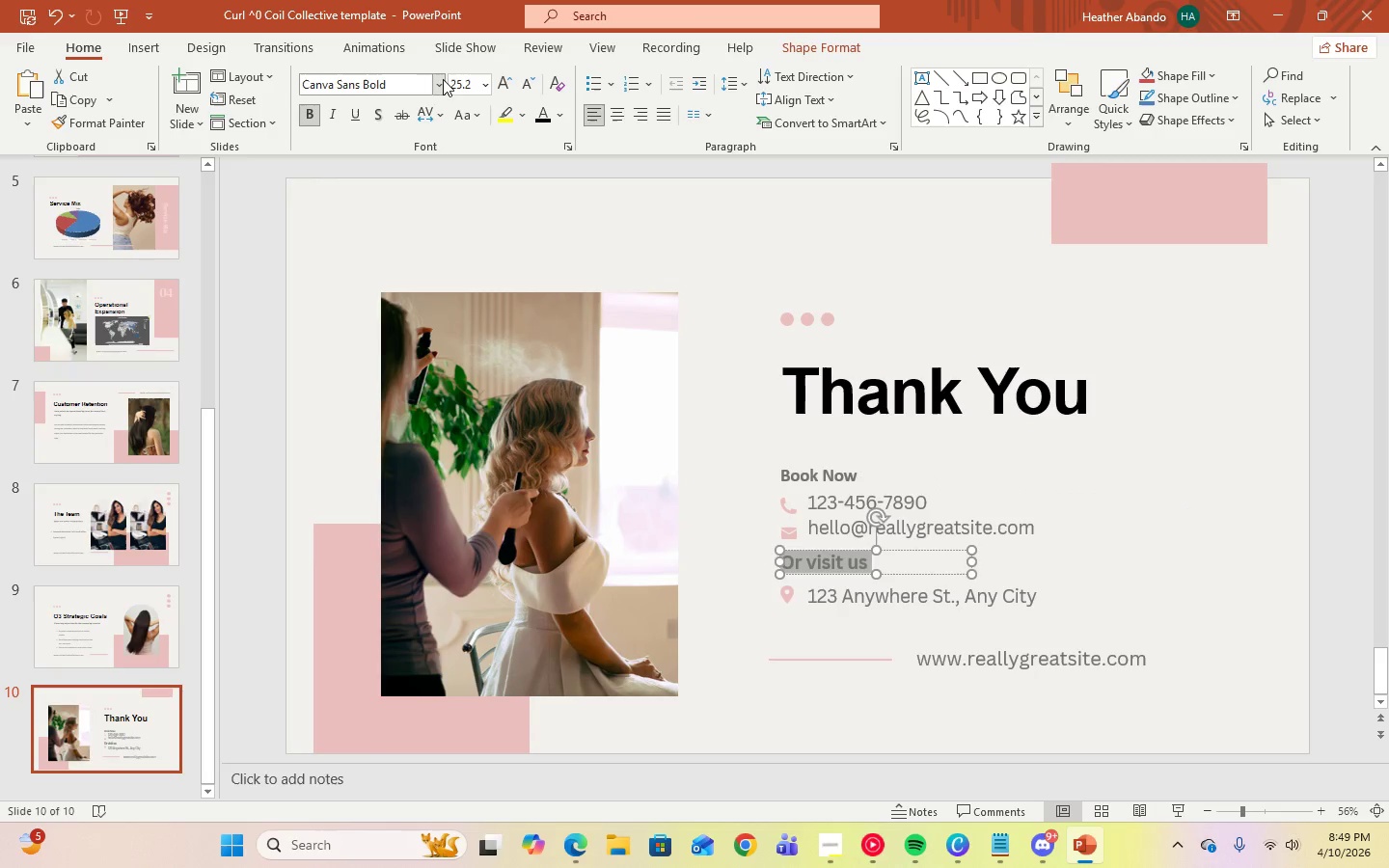 
left_click([439, 87])
 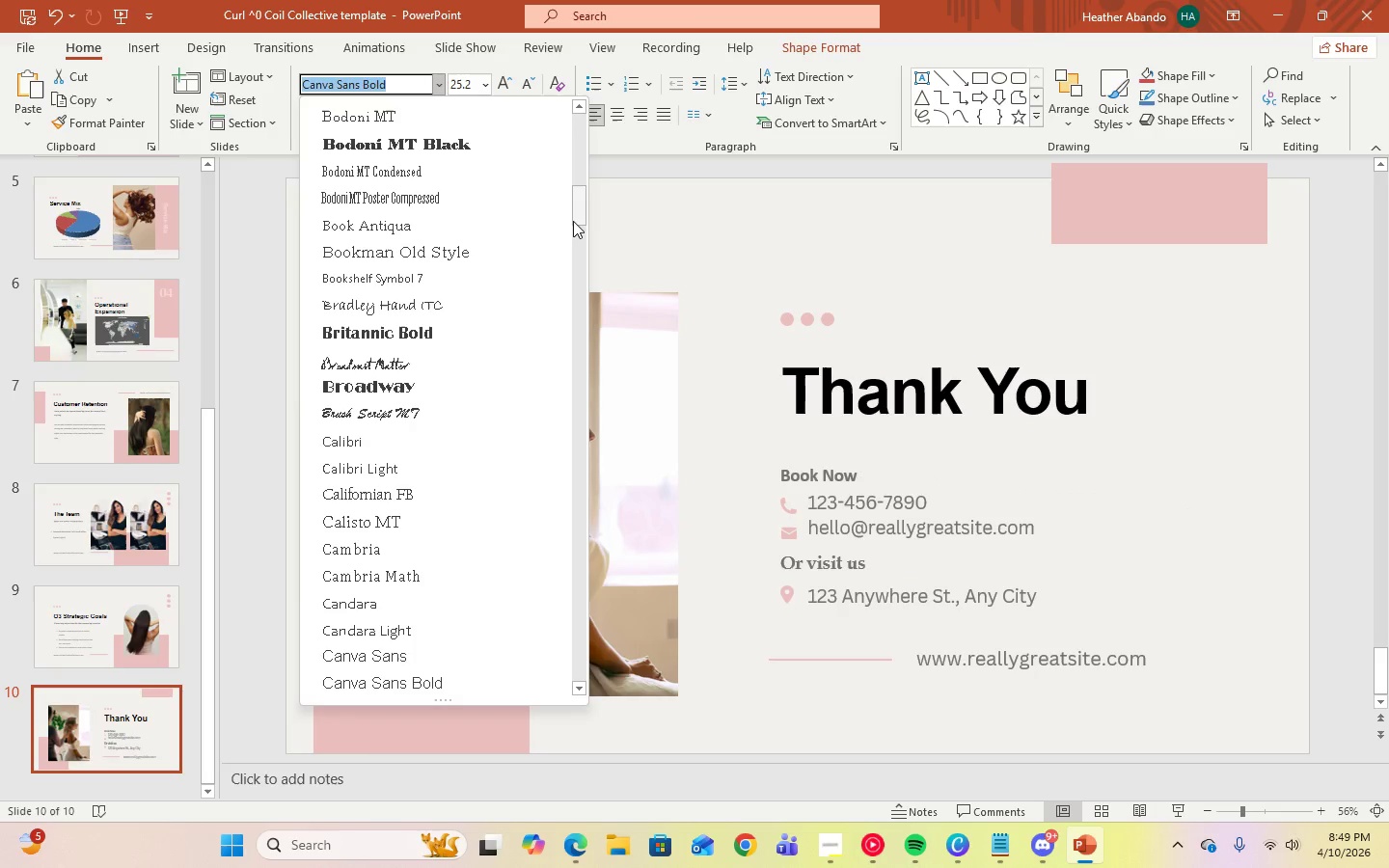 
left_click_drag(start_coordinate=[575, 216], to_coordinate=[588, 108])
 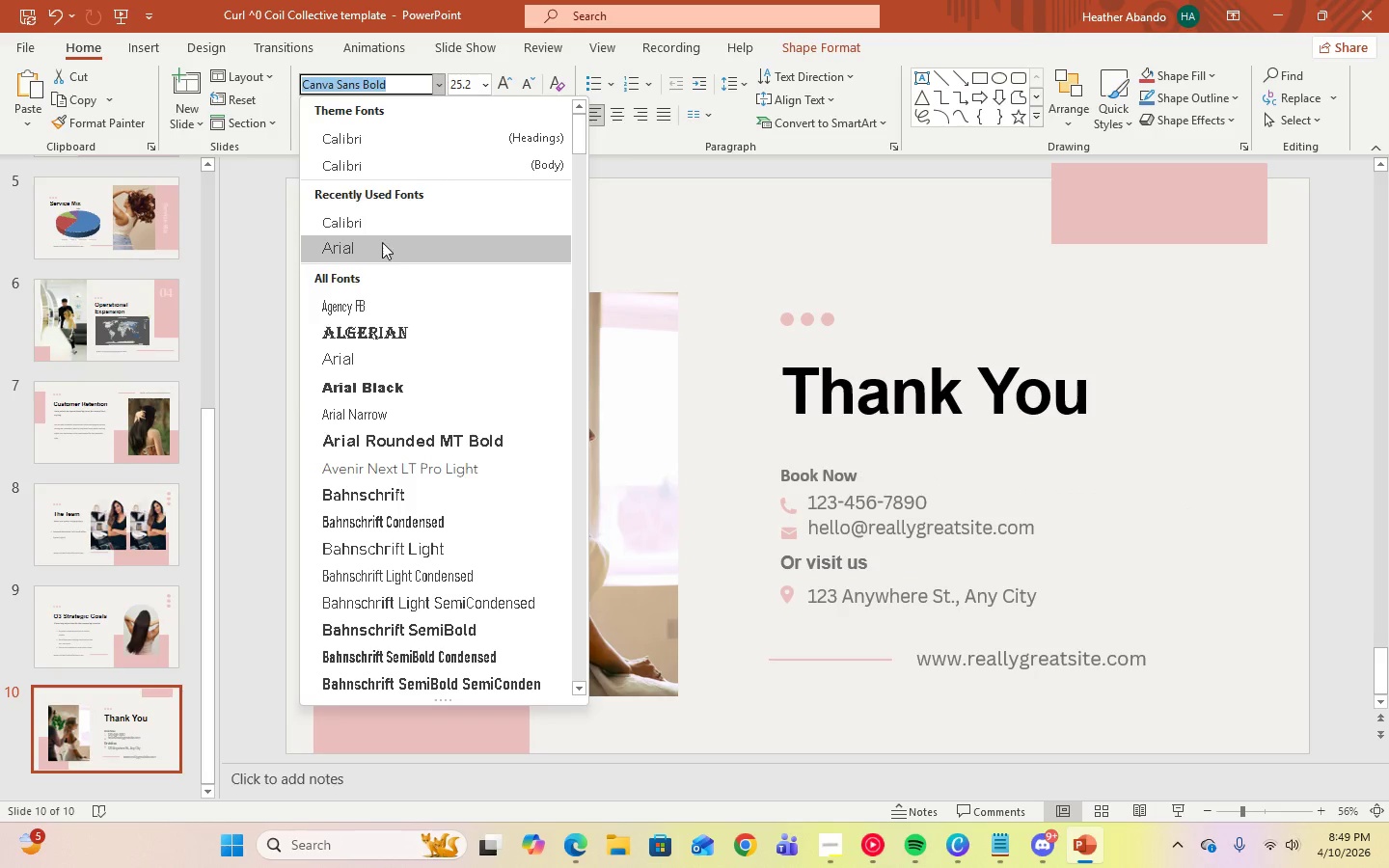 
left_click([382, 234])
 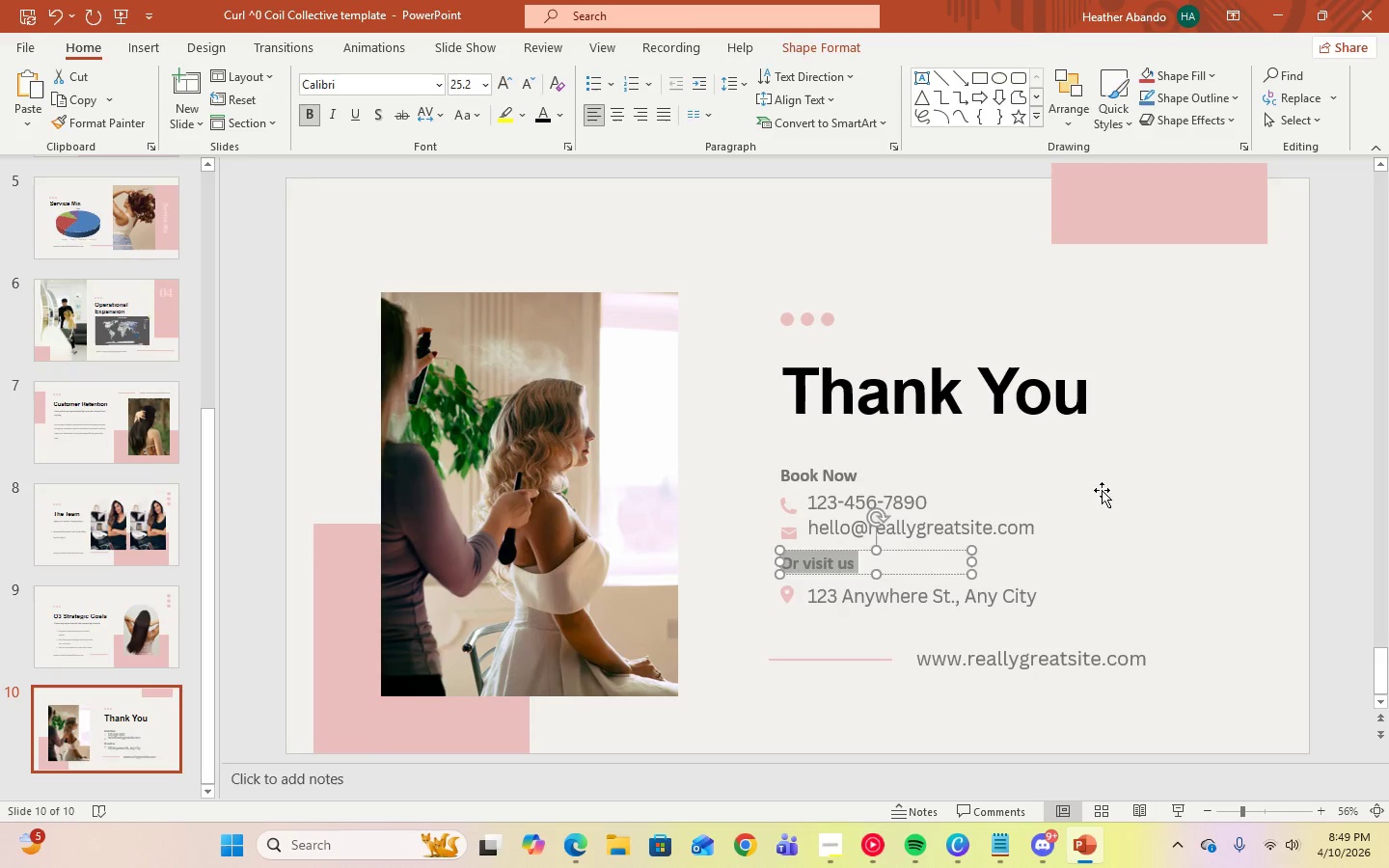 
left_click([1108, 508])
 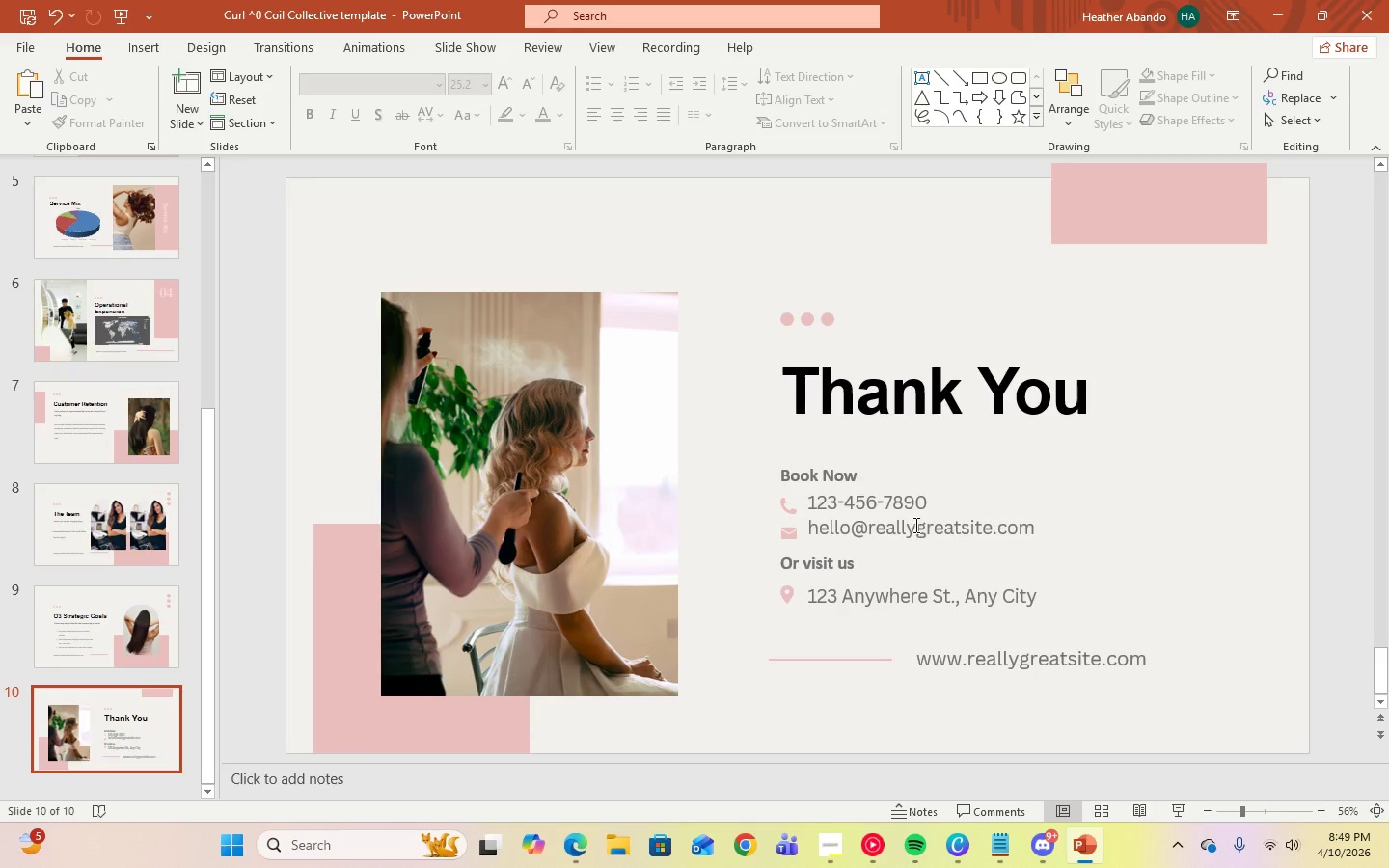 
left_click([913, 524])
 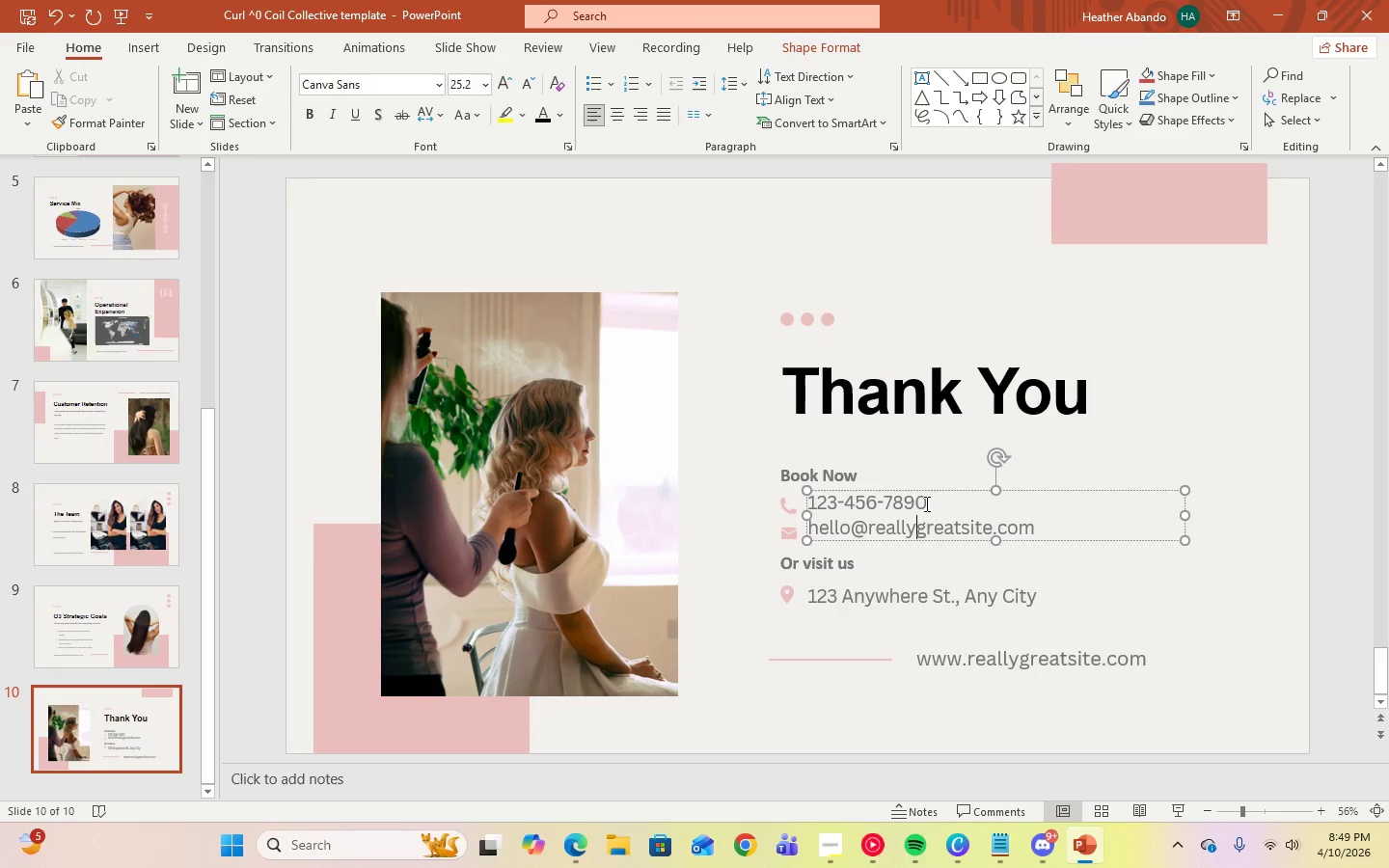 
left_click([925, 502])
 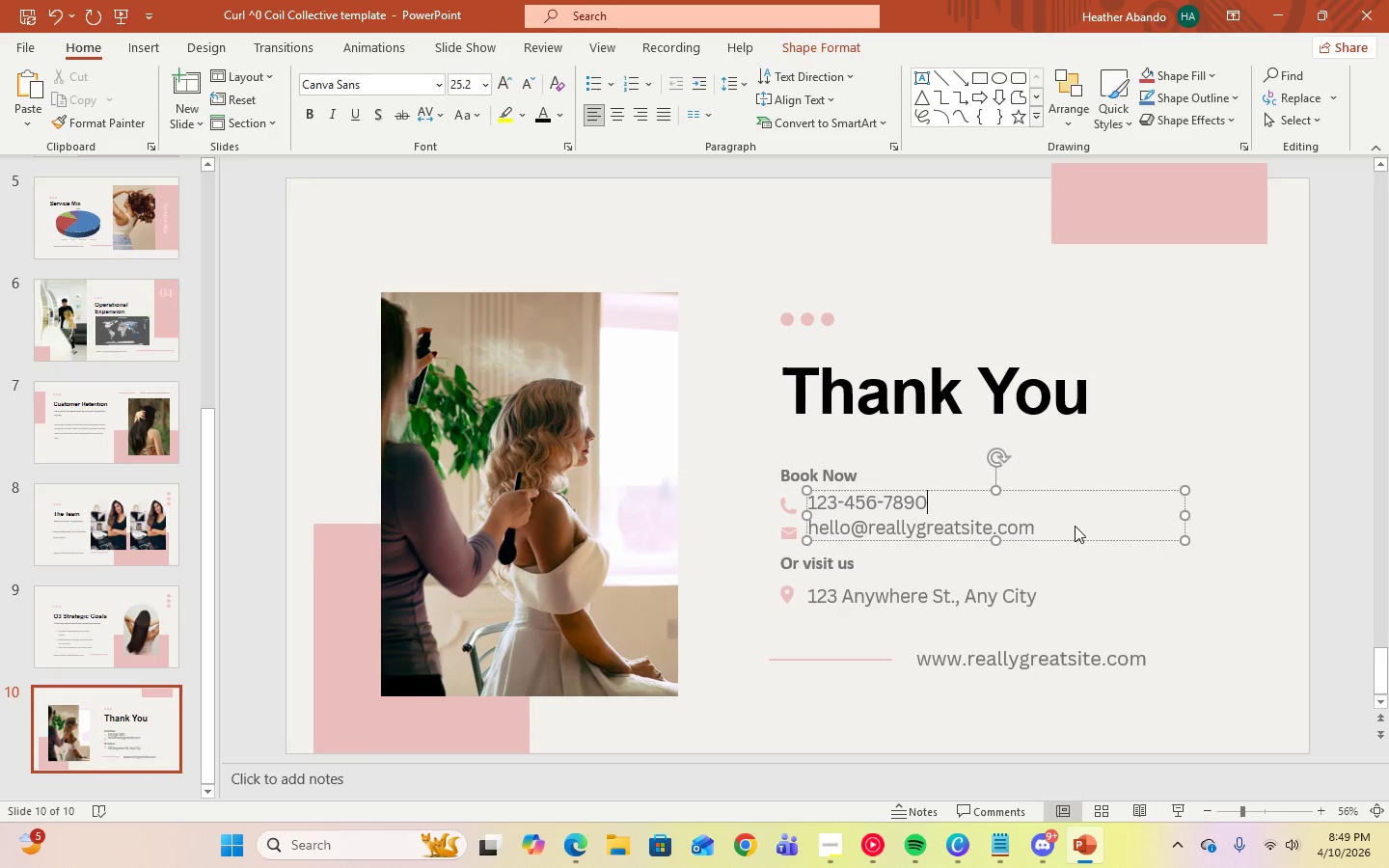 
left_click([1032, 527])
 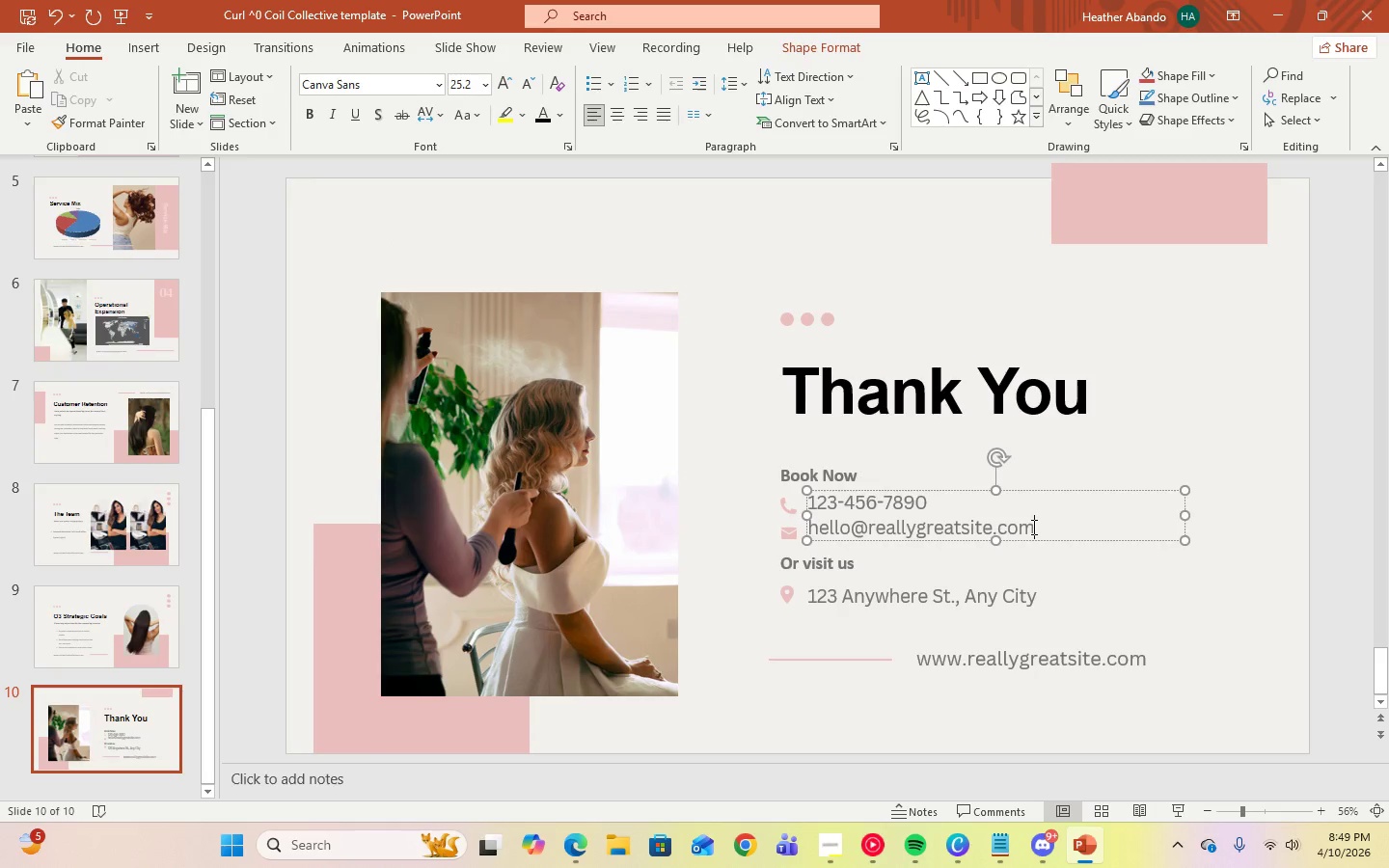 
left_click_drag(start_coordinate=[1032, 527], to_coordinate=[830, 506])
 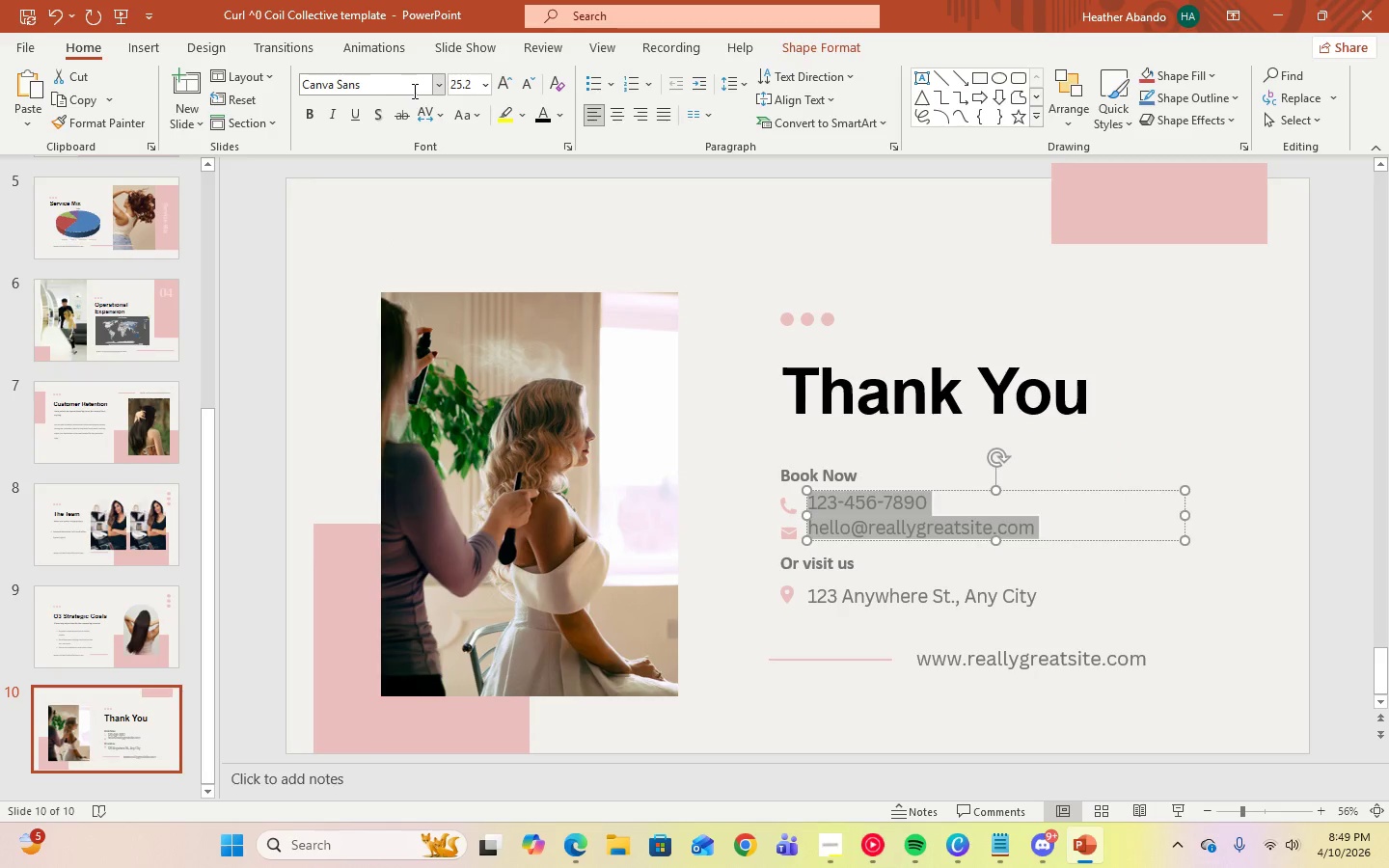 
left_click([441, 93])
 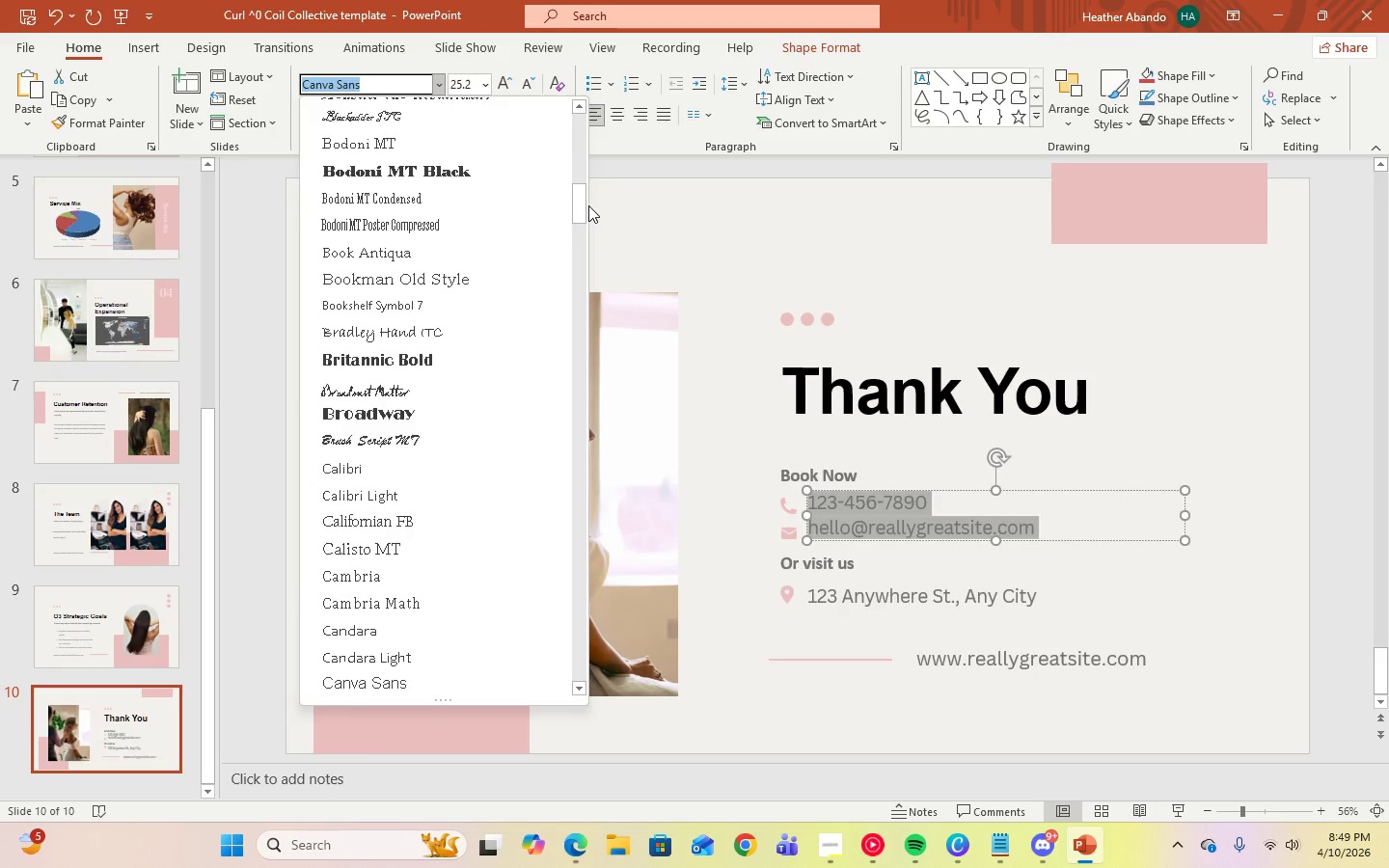 
left_click_drag(start_coordinate=[578, 205], to_coordinate=[569, 96])
 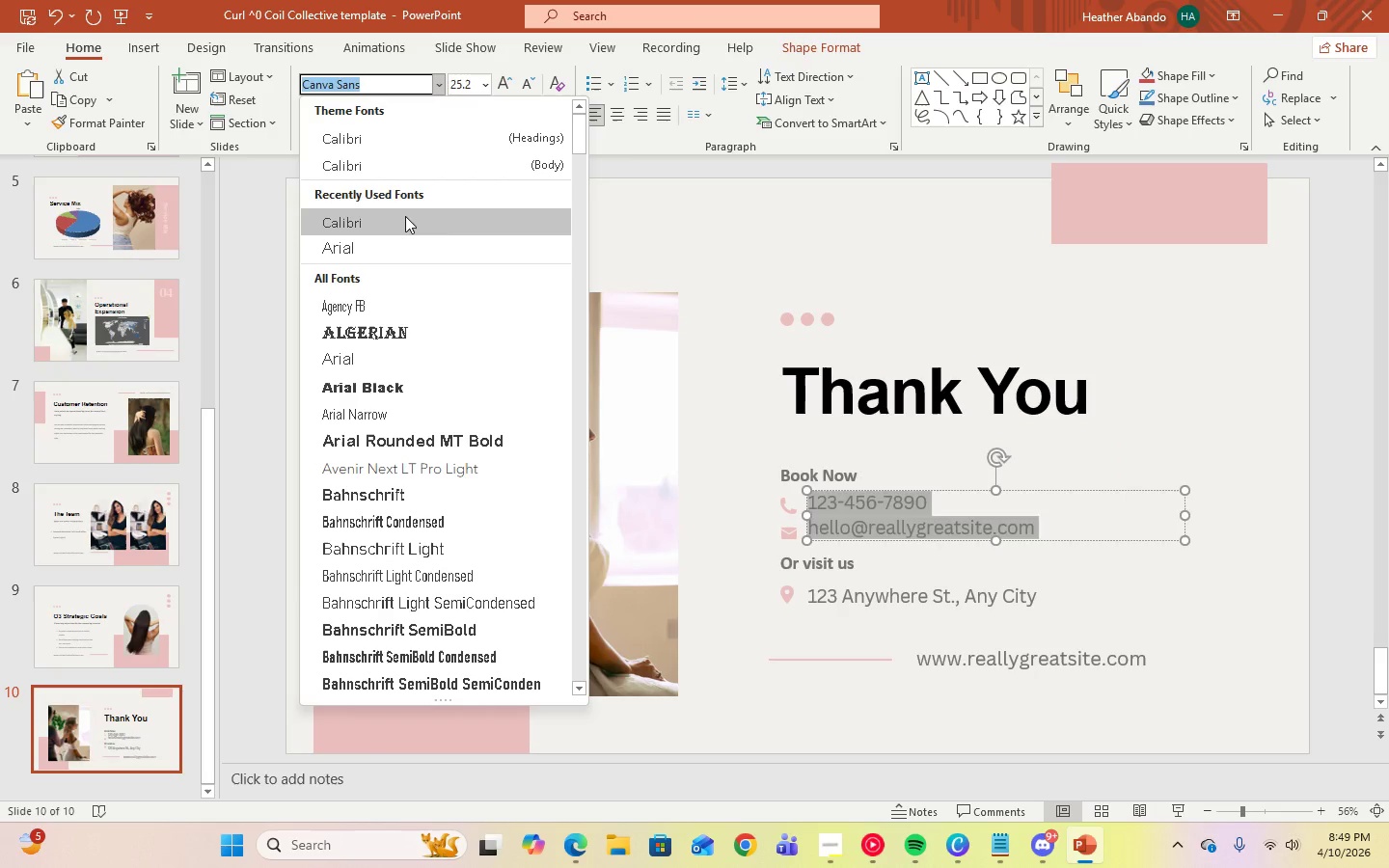 
left_click([405, 215])
 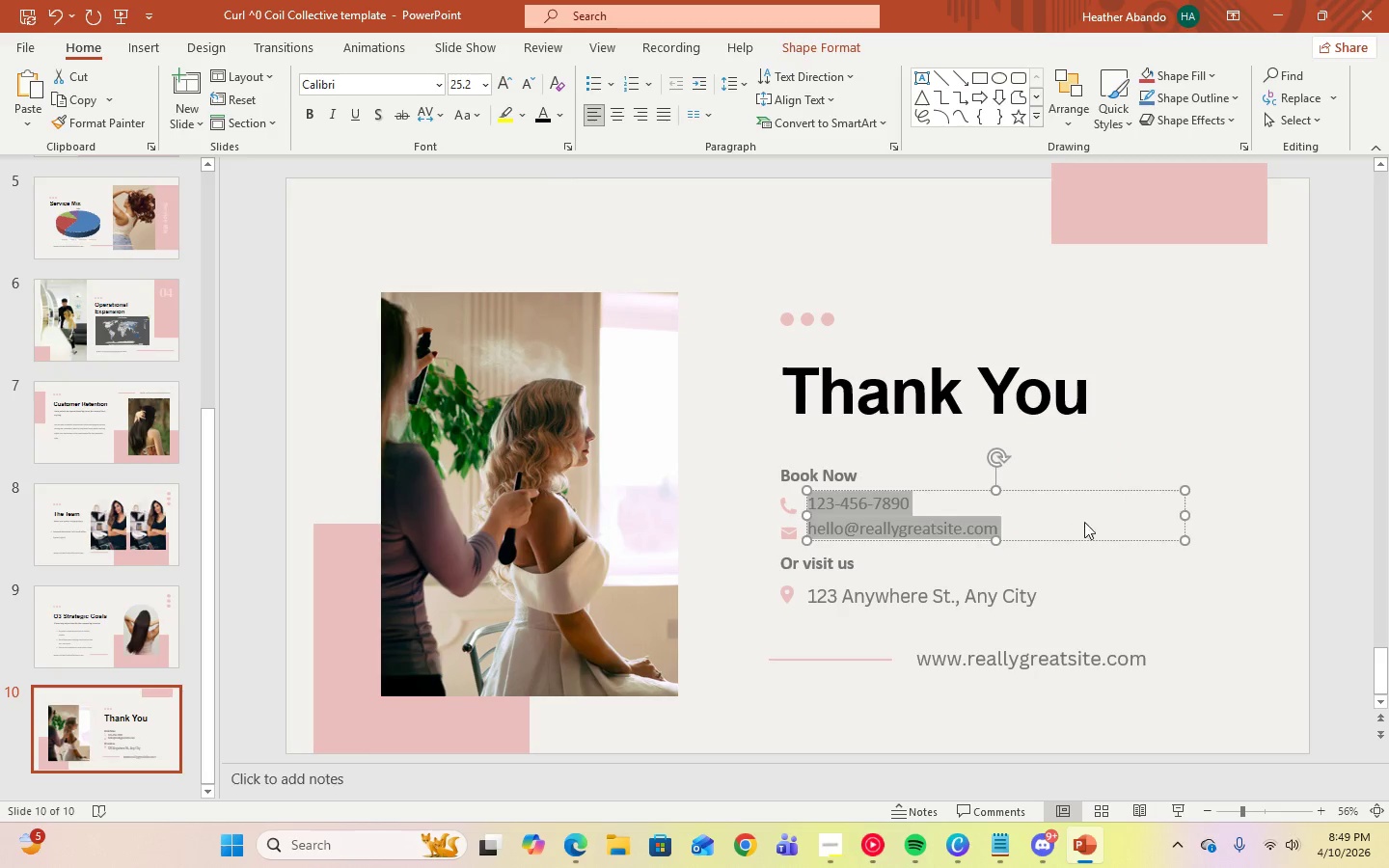 
left_click([1227, 540])
 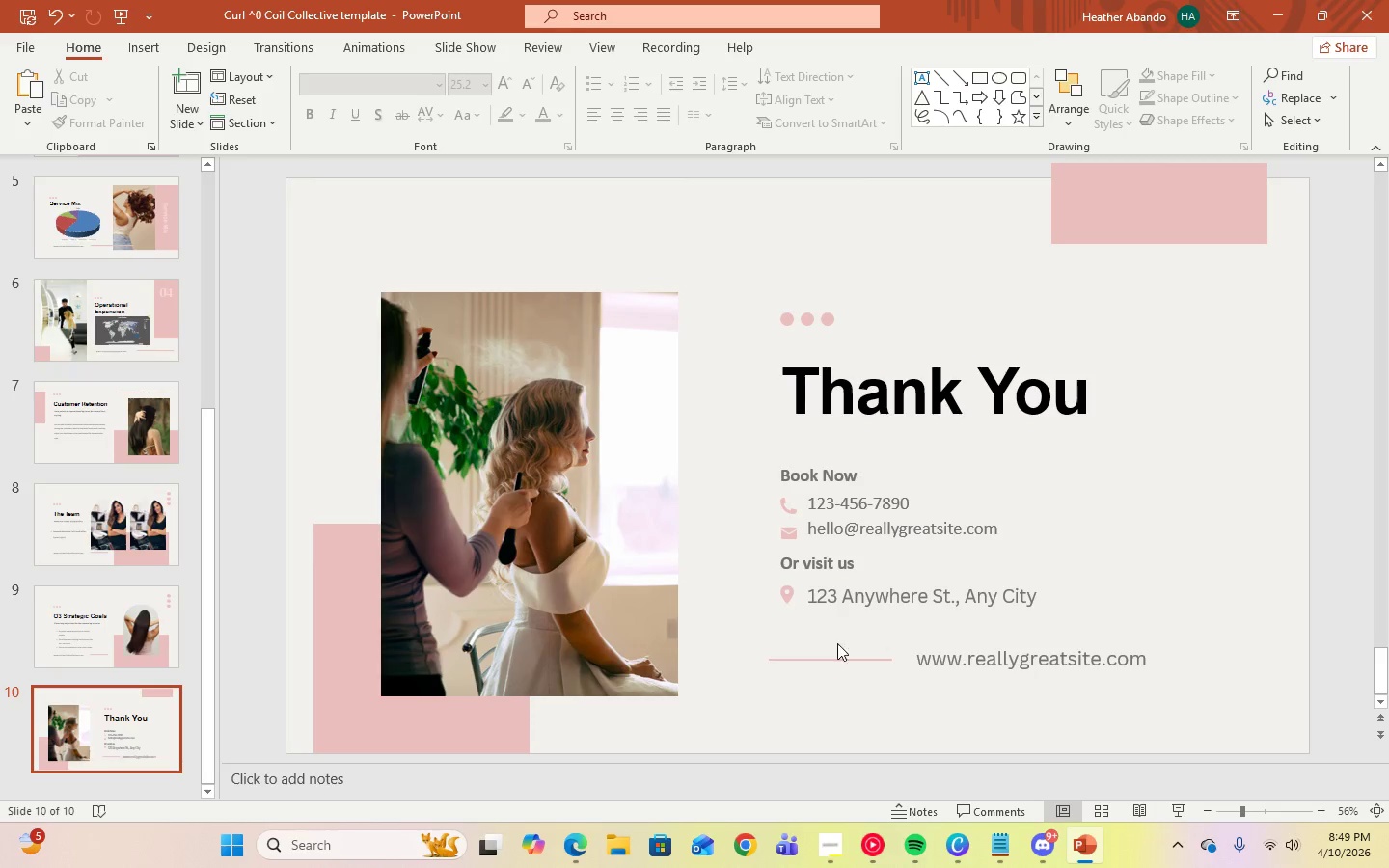 
left_click([896, 590])
 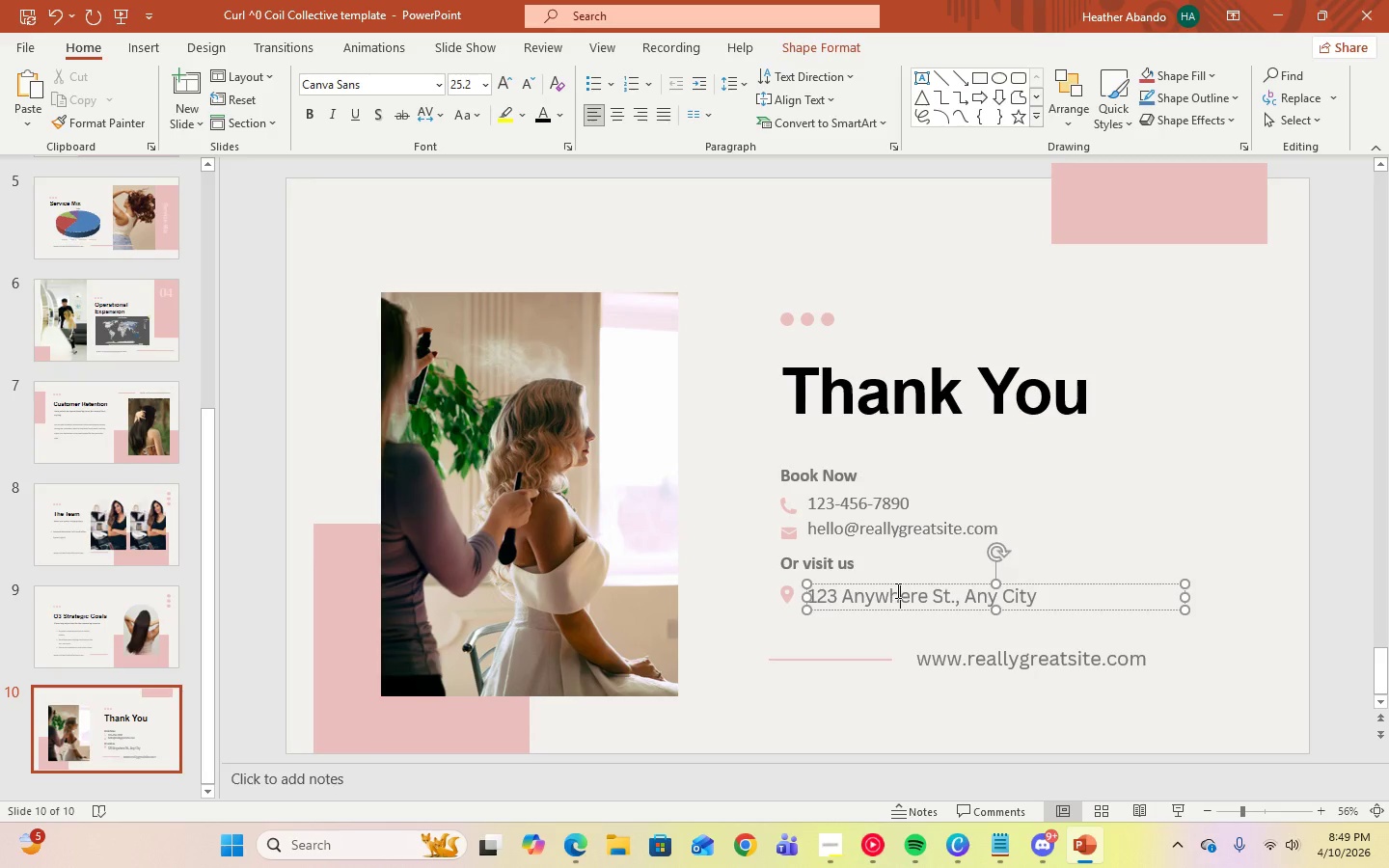 
key(Control+A)
 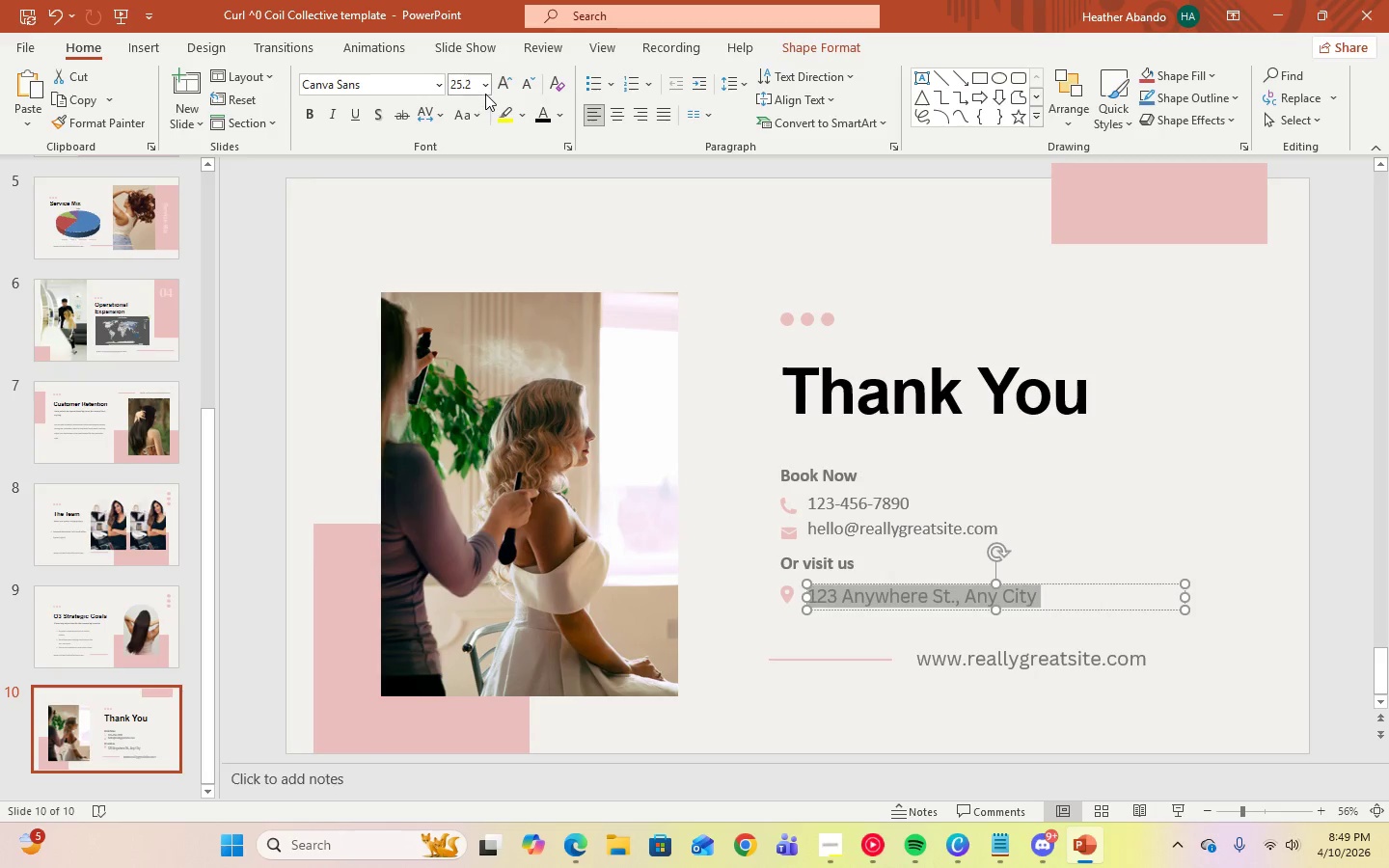 
left_click([482, 90])
 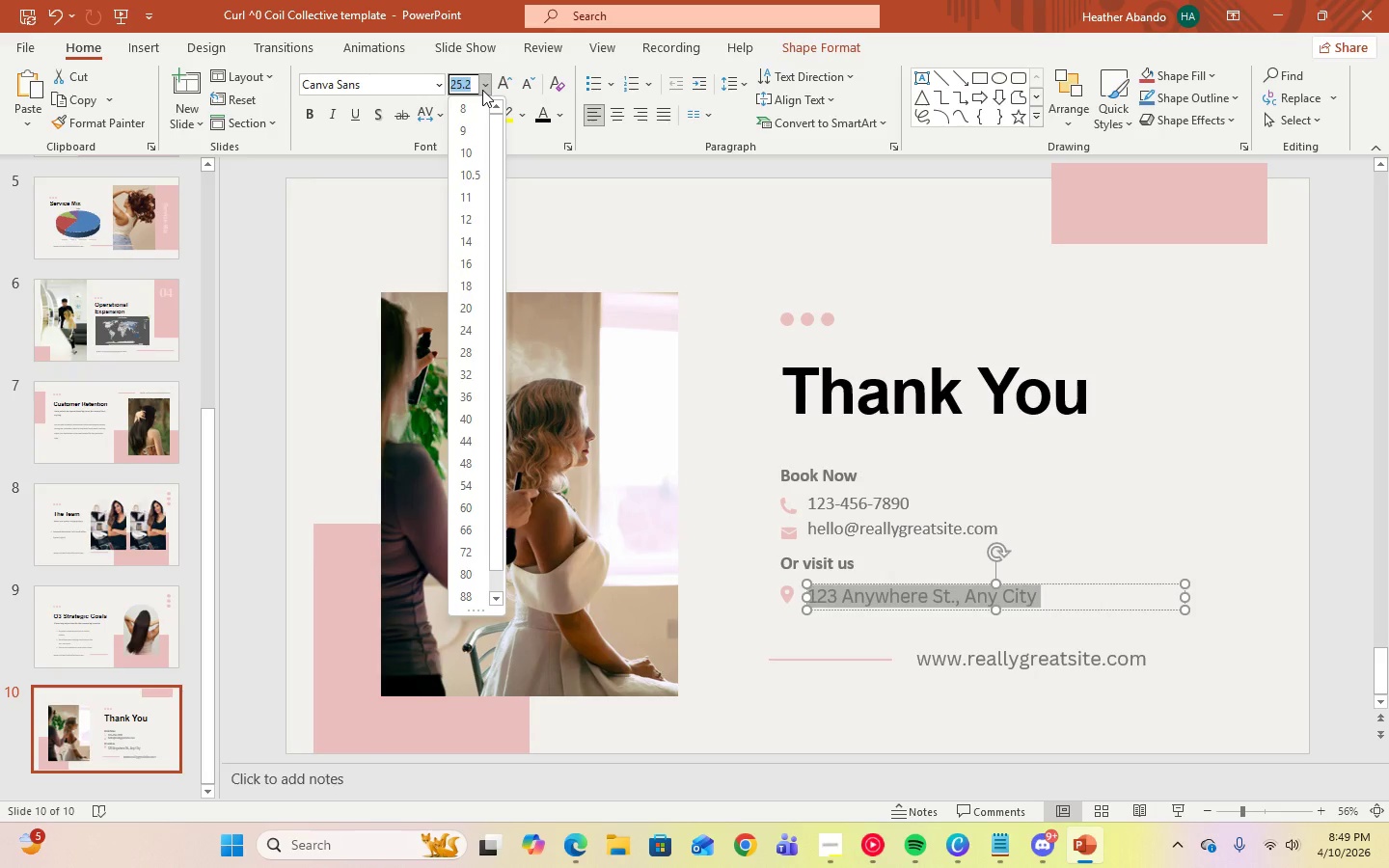 
left_click([482, 90])
 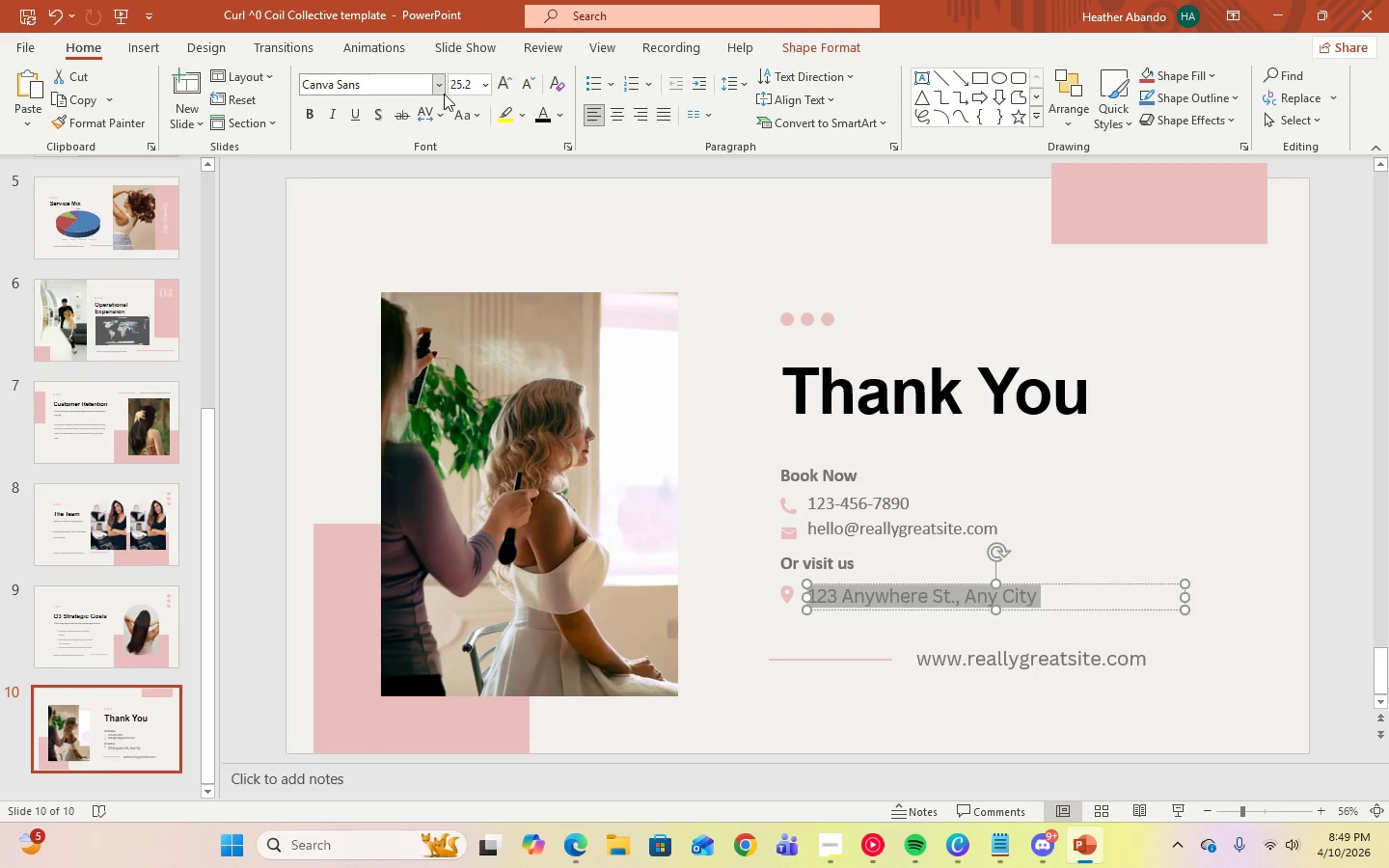 
left_click([443, 94])
 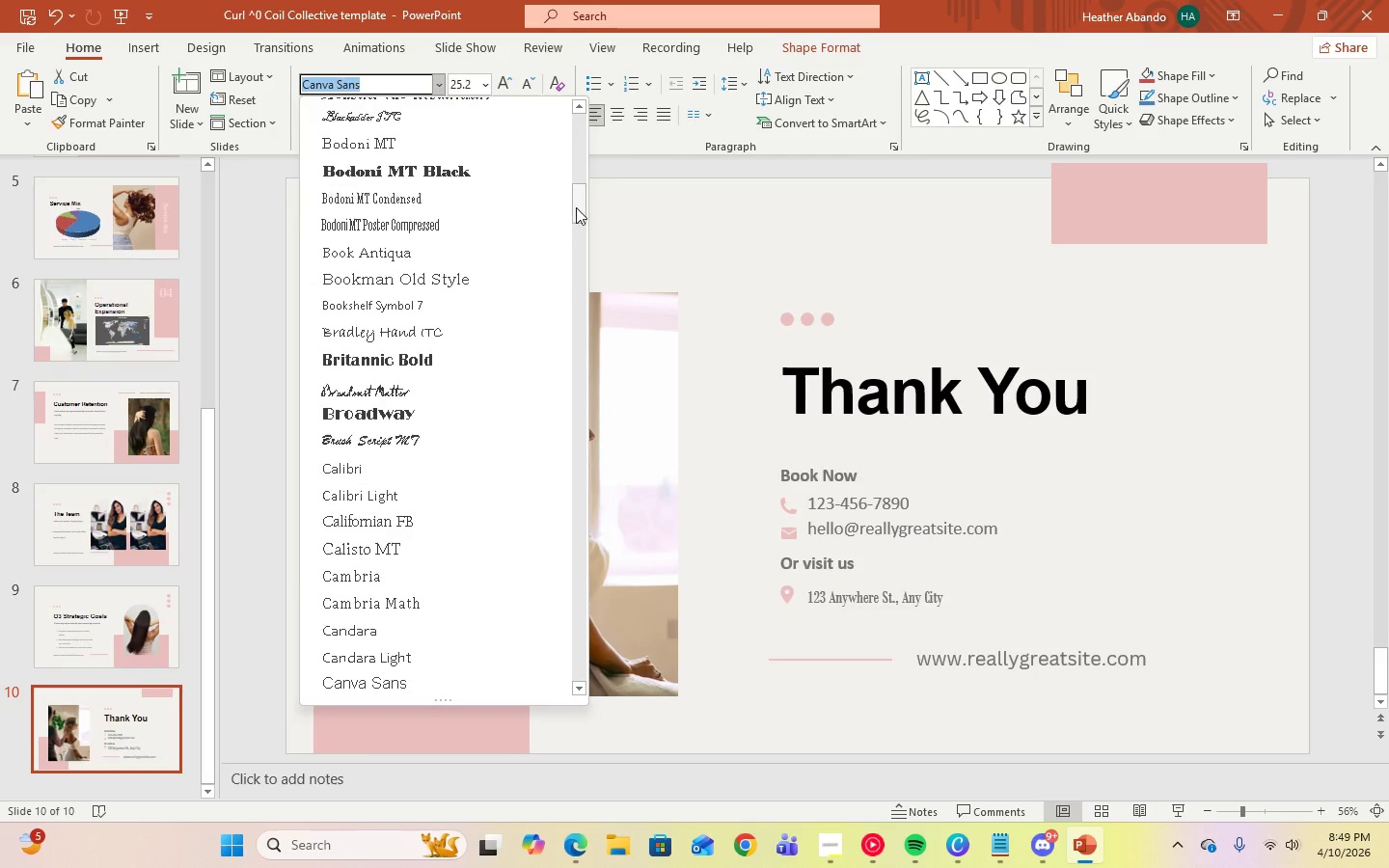 
left_click_drag(start_coordinate=[582, 207], to_coordinate=[582, 108])
 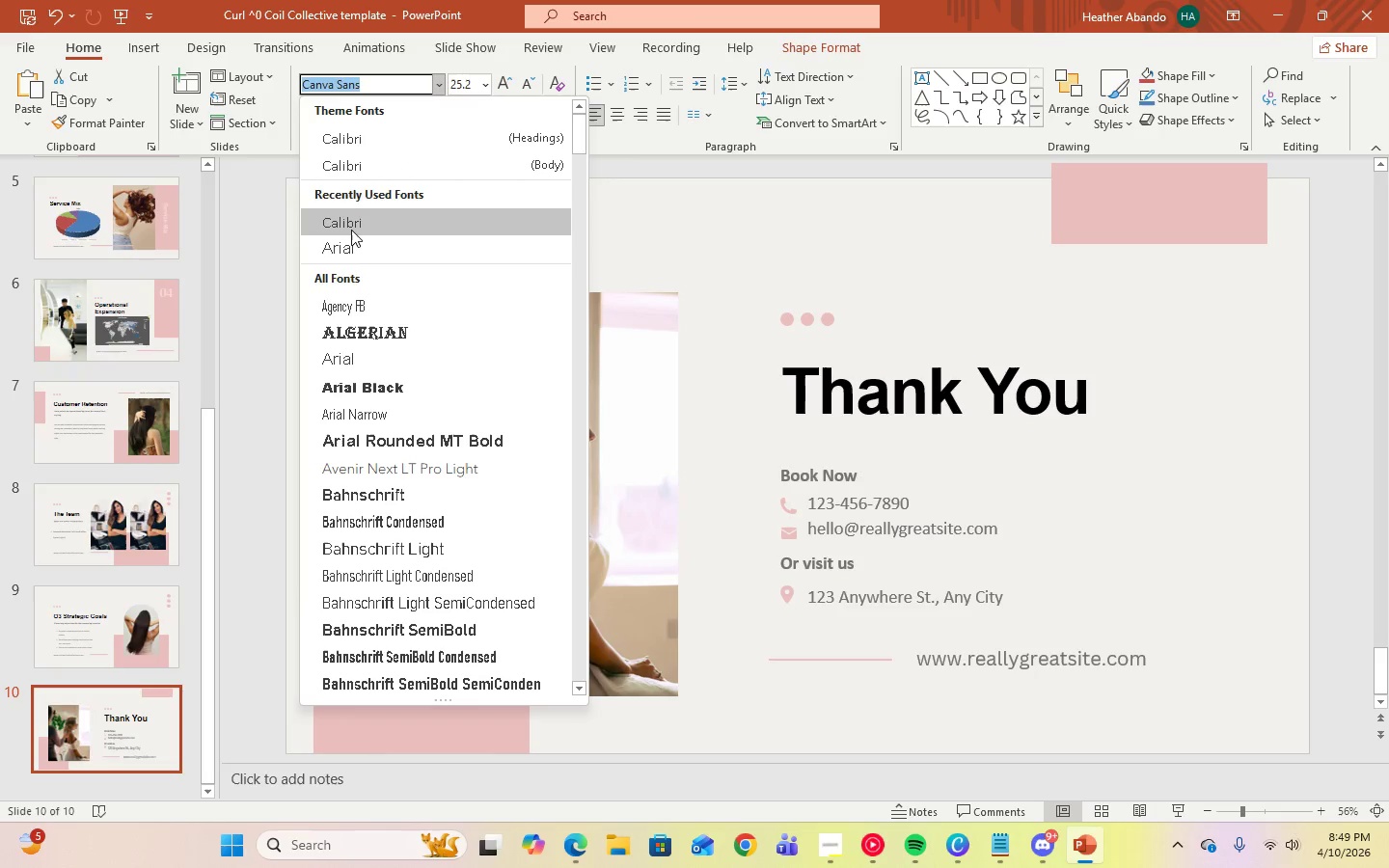 
left_click([351, 230])
 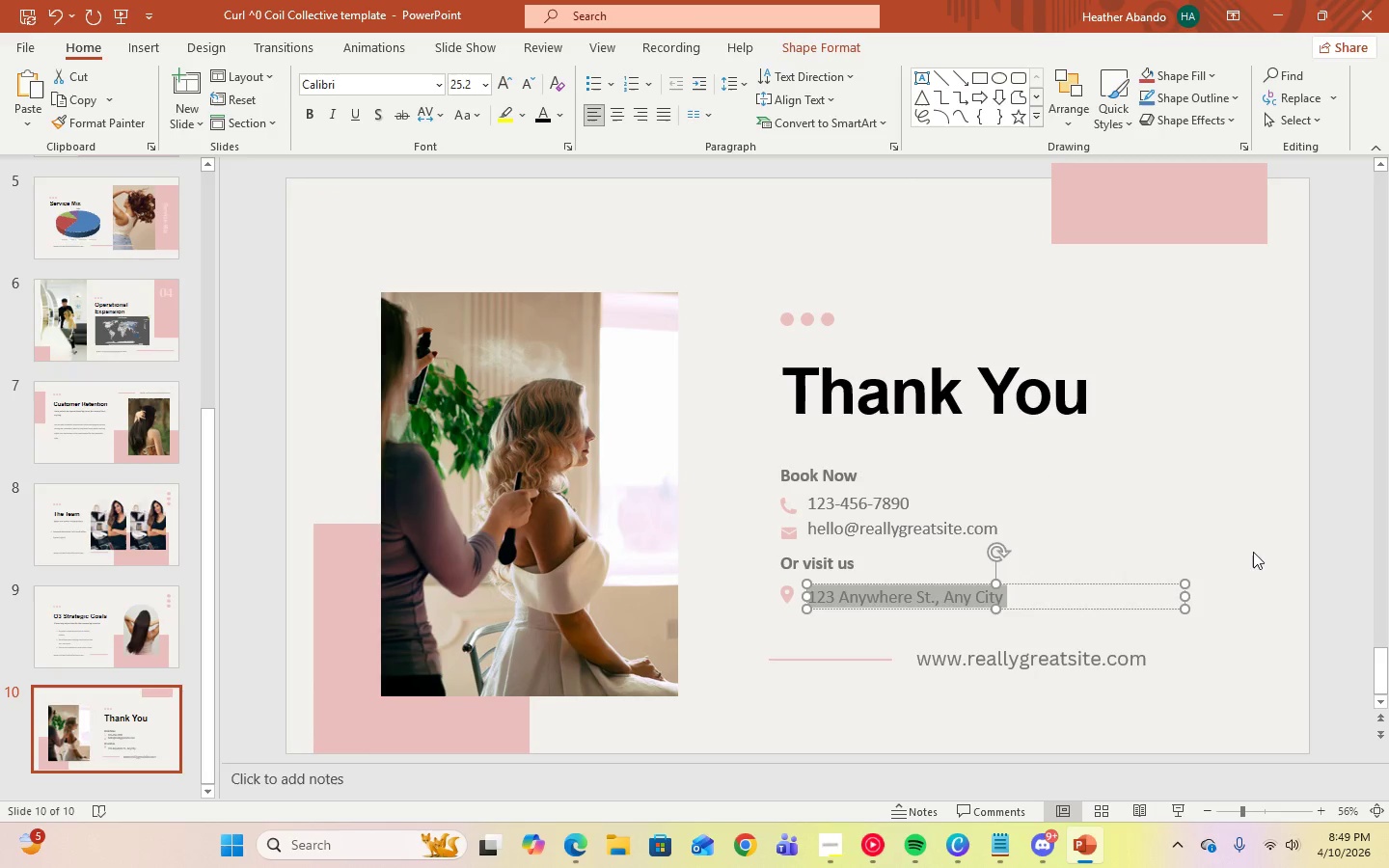 
left_click([1270, 529])
 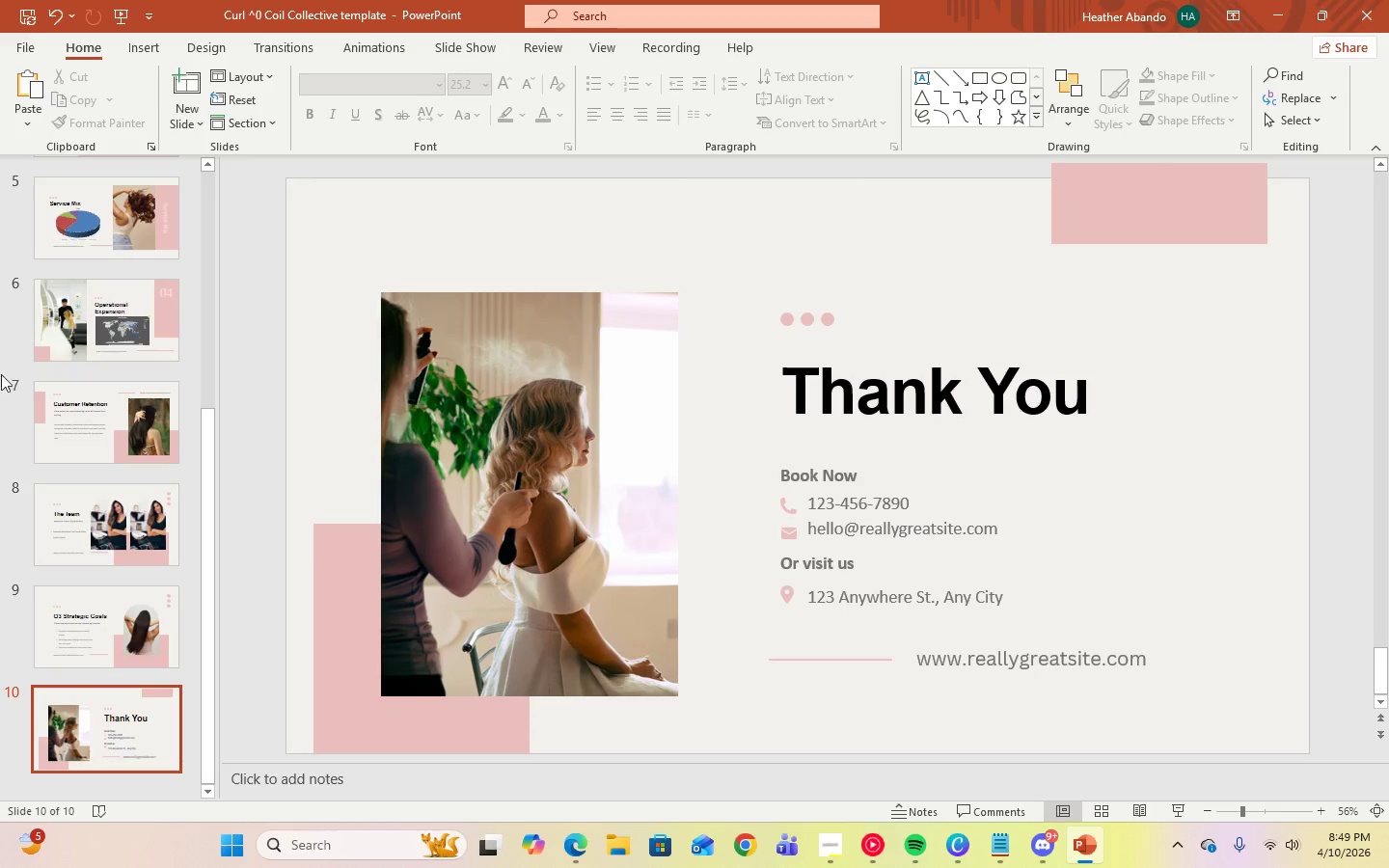 
left_click([106, 623])
 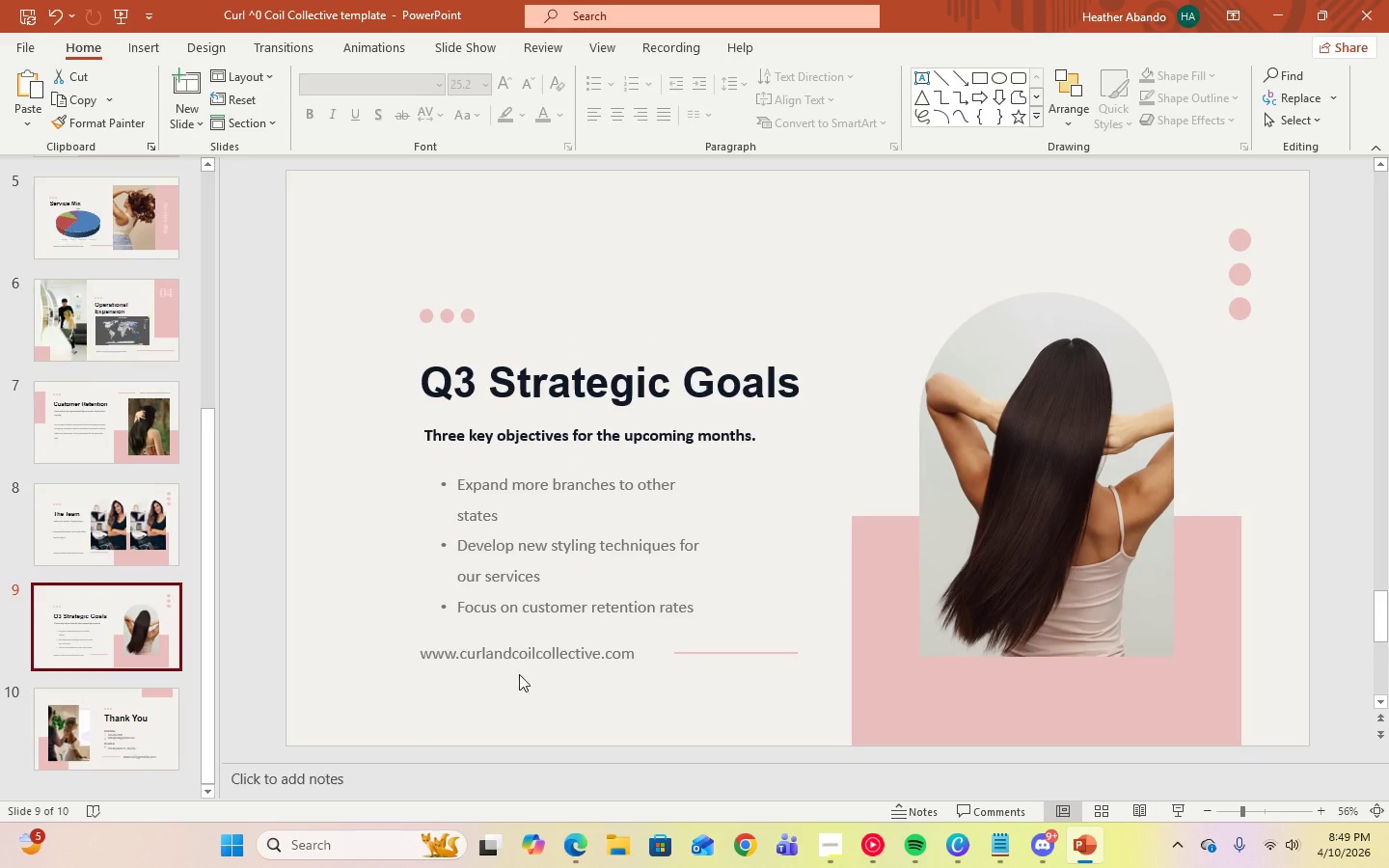 
left_click([514, 655])
 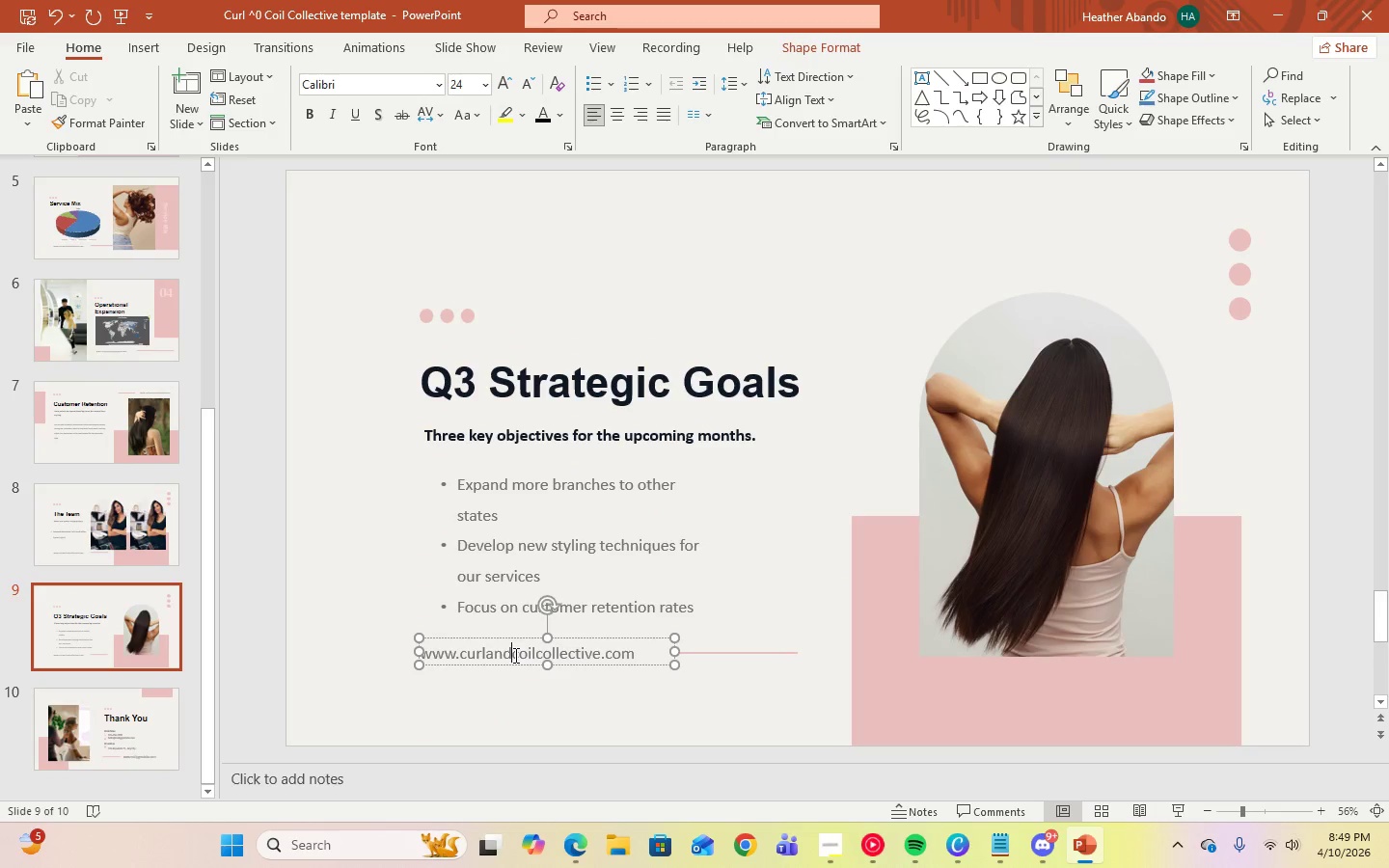 
key(Control+A)
 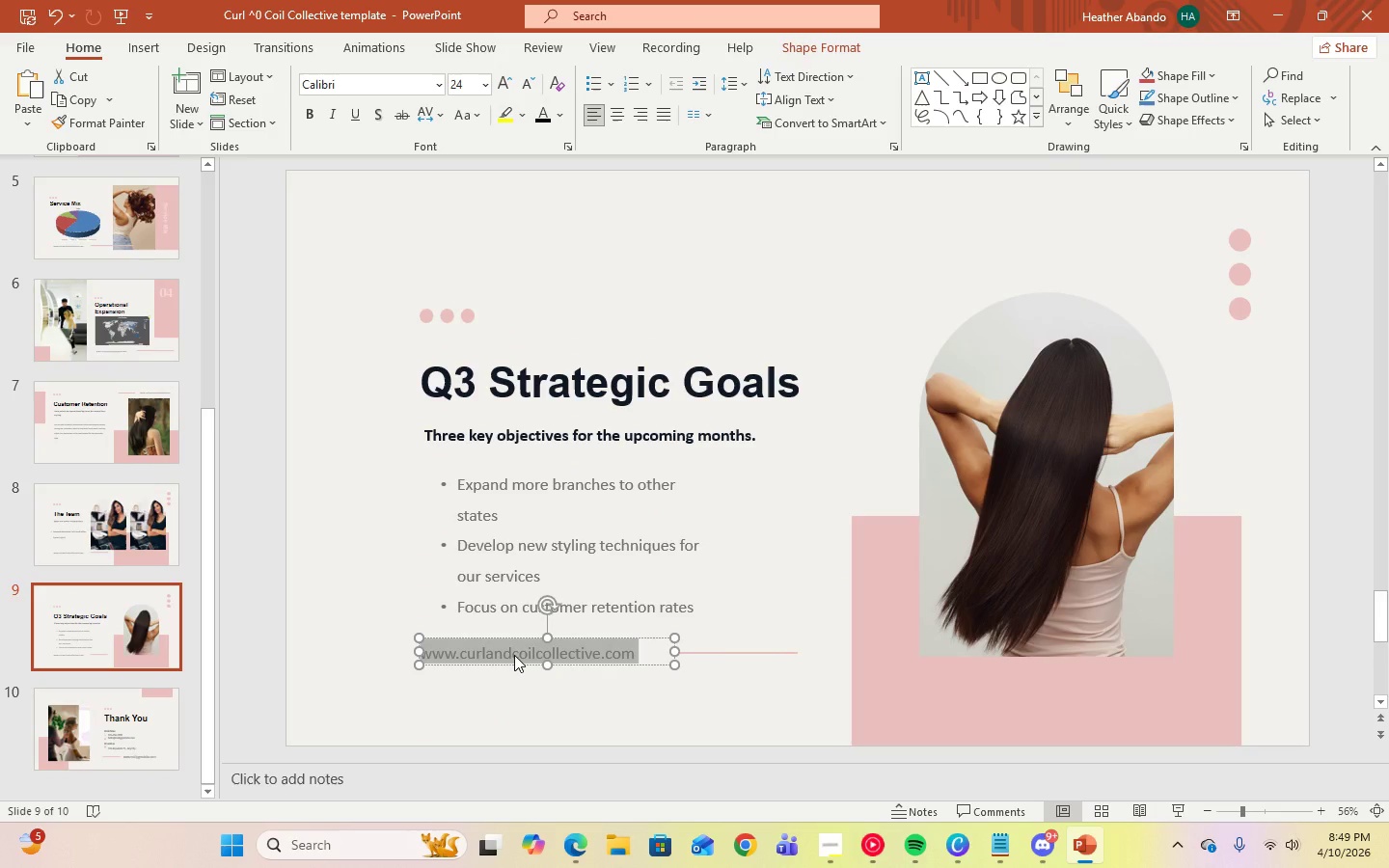 
key(Control+C)
 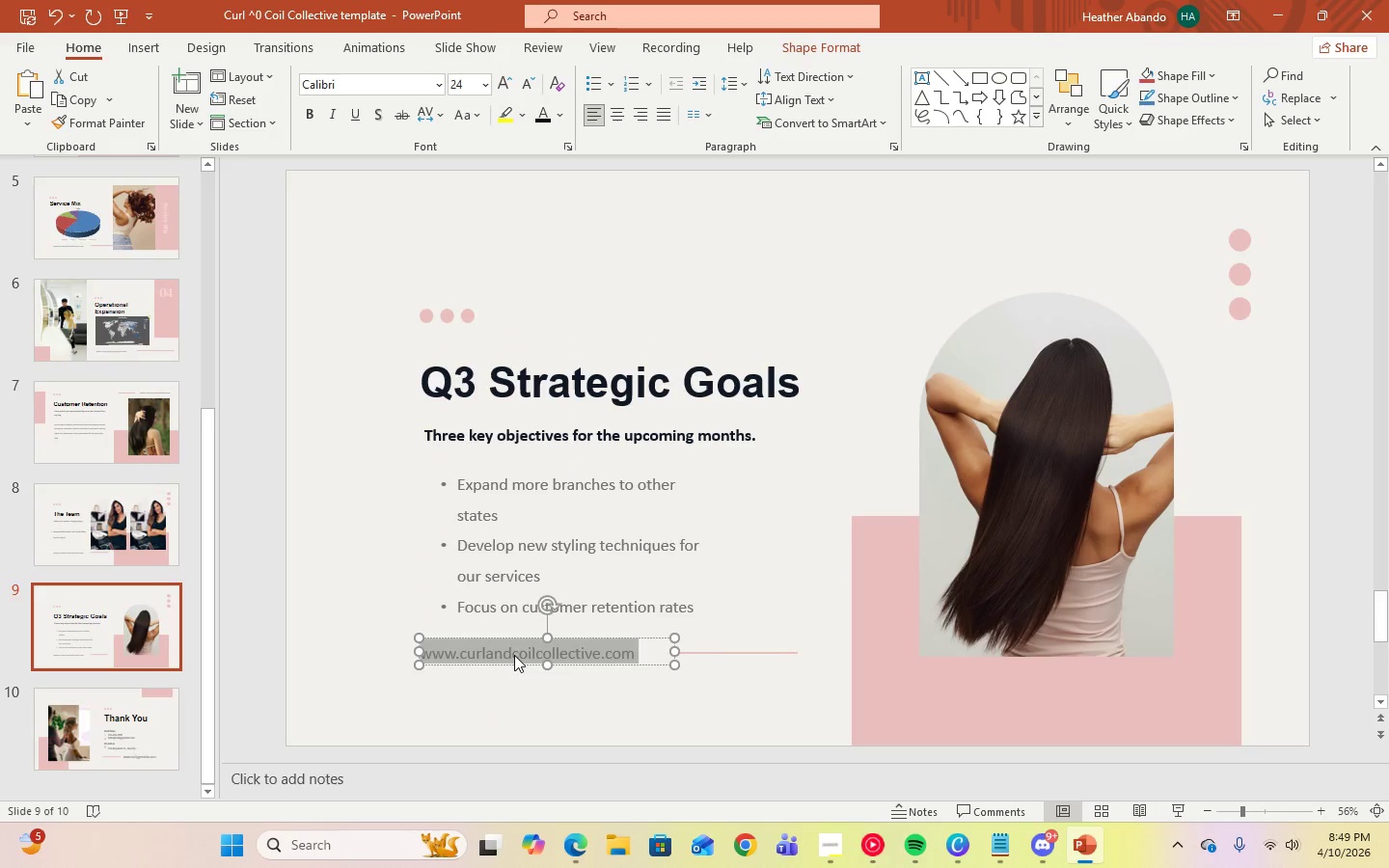 
key(Control+C)
 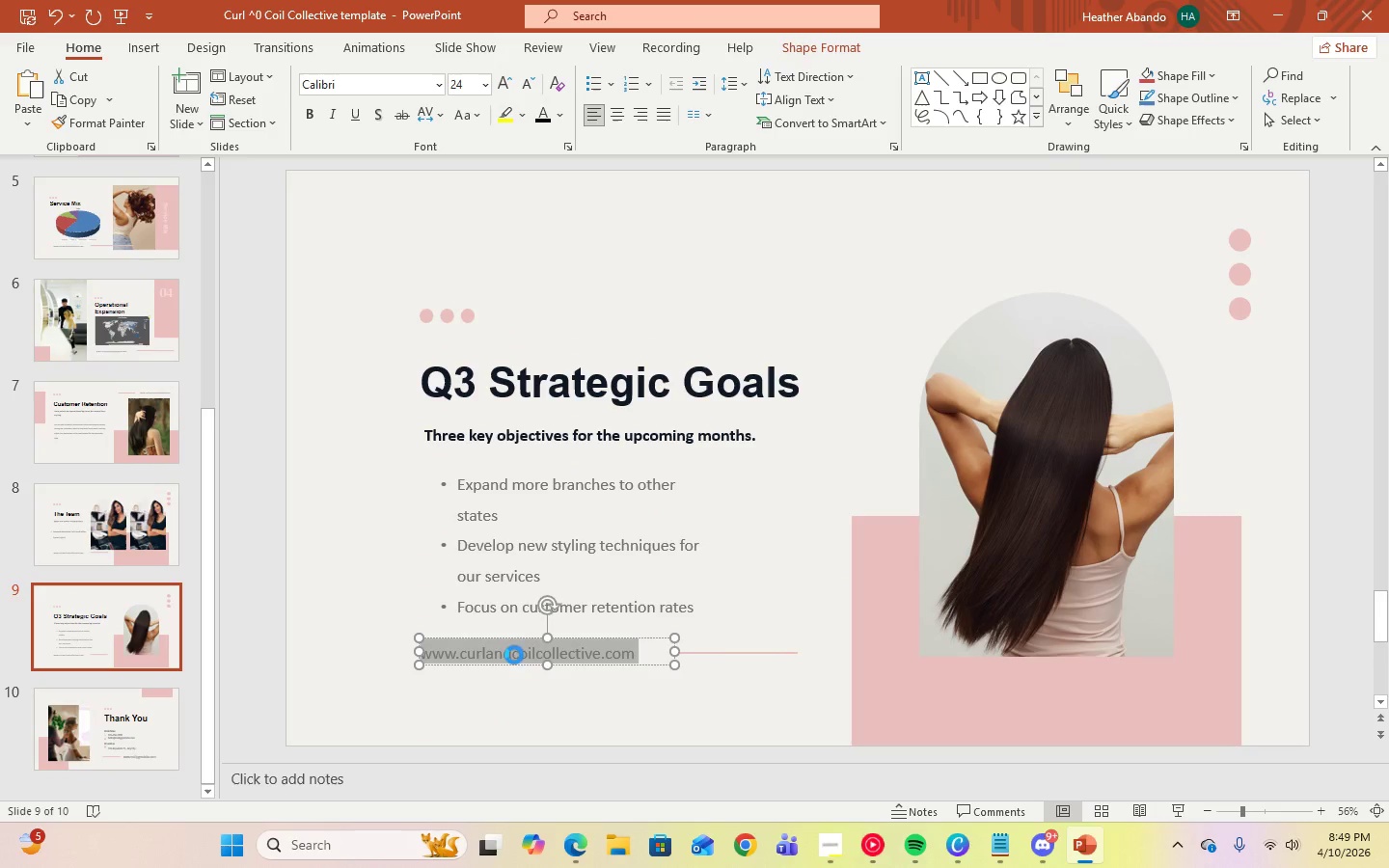 
key(Control+C)
 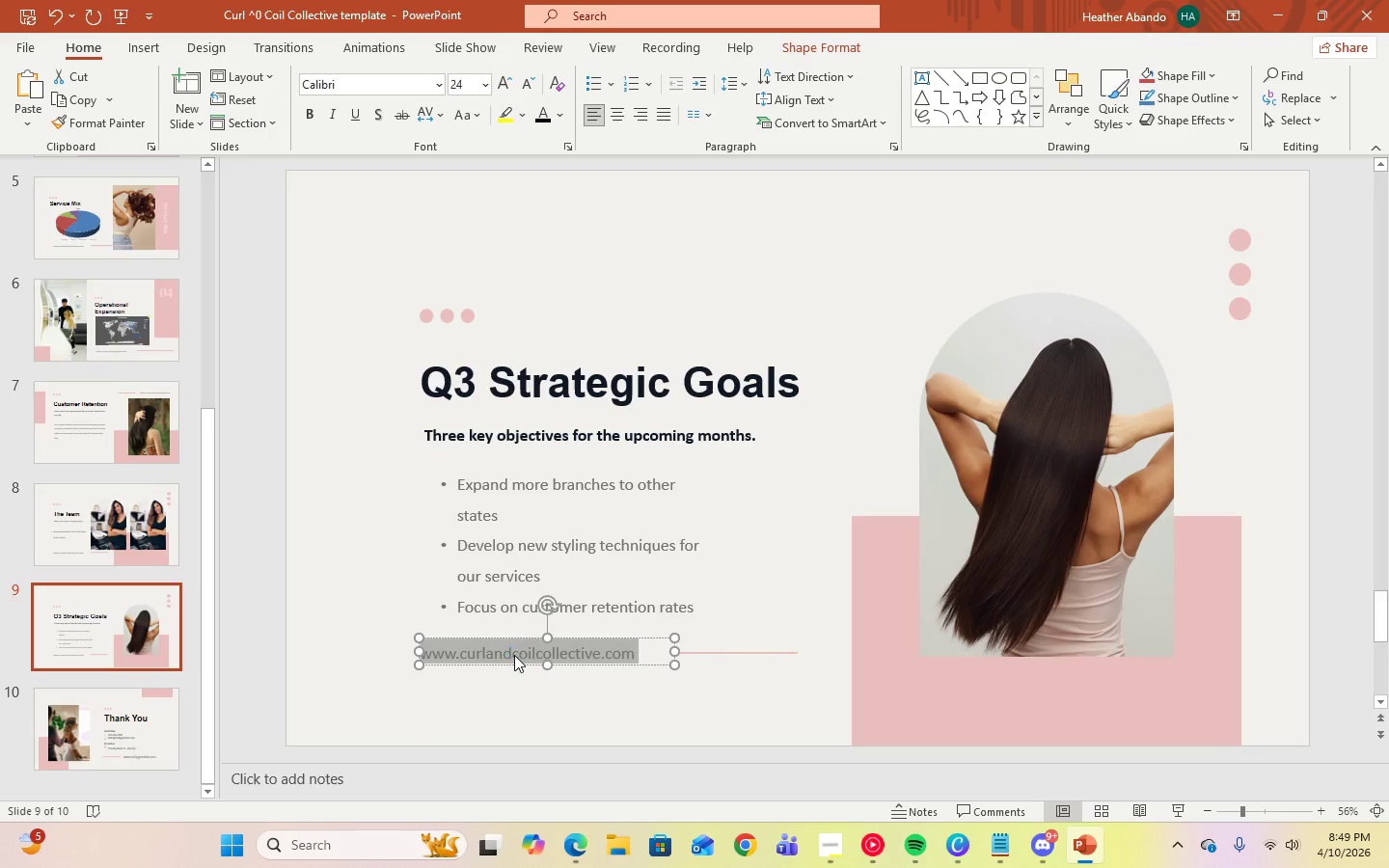 
key(Control+C)
 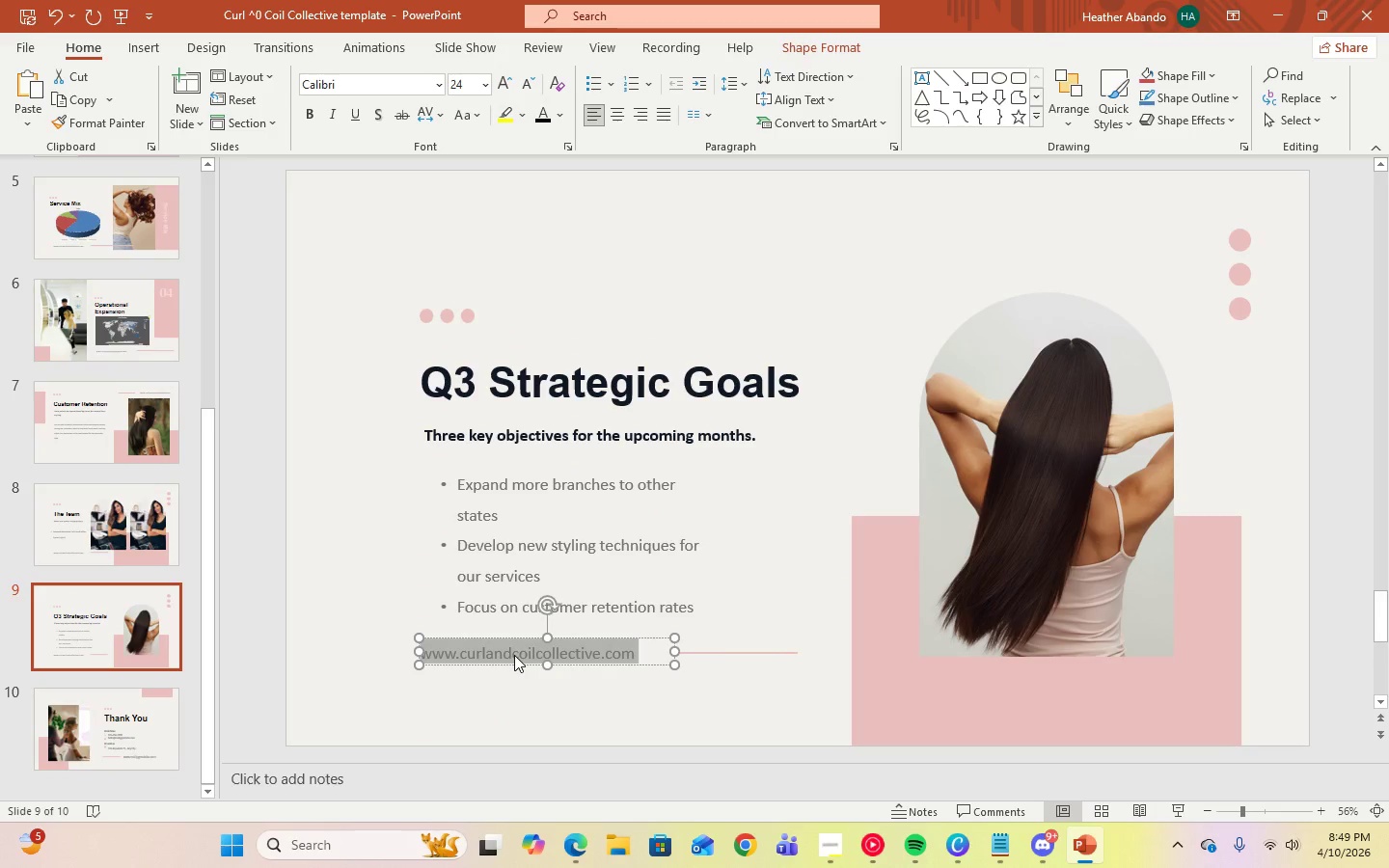 
key(Control+C)
 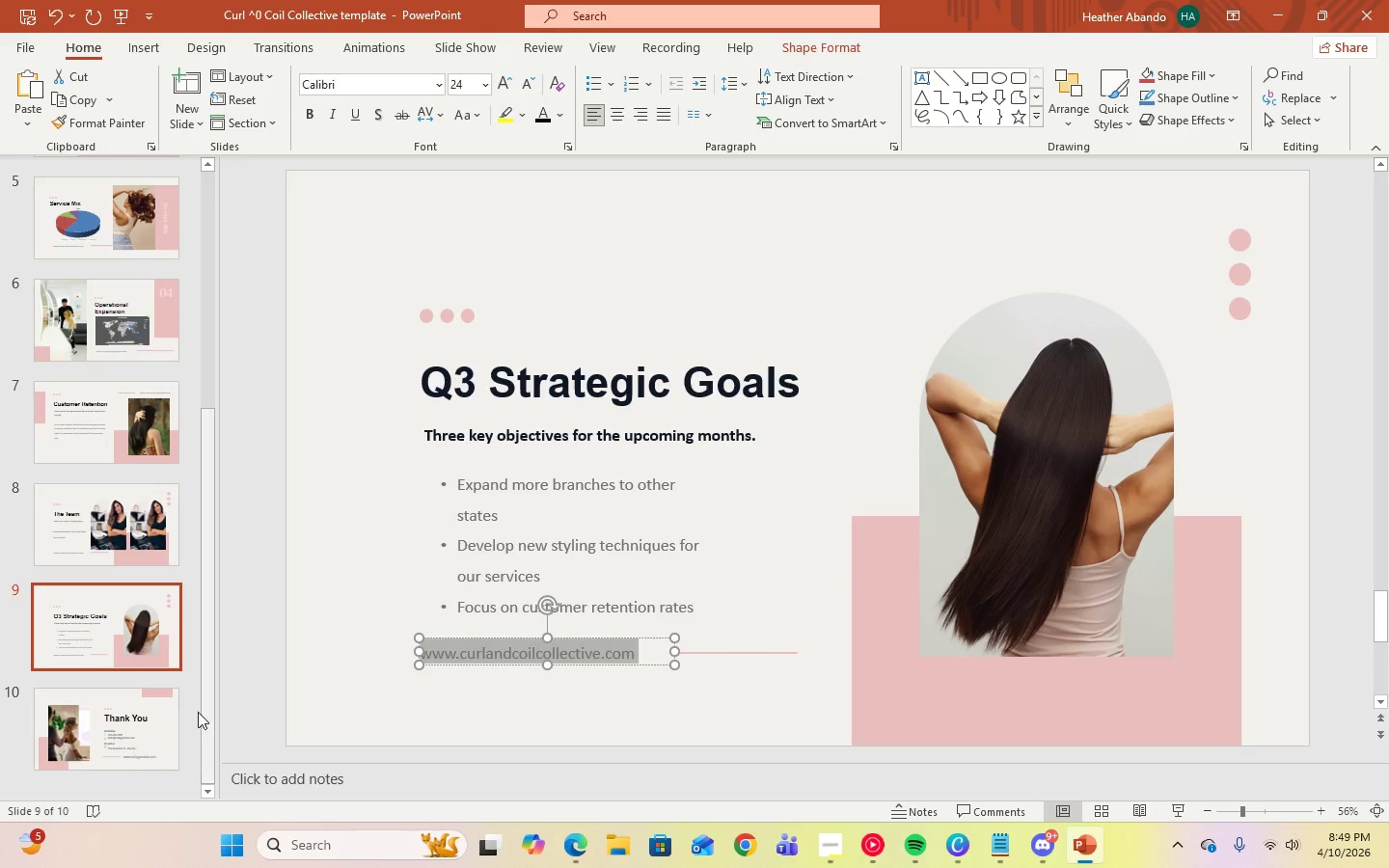 
left_click([162, 714])
 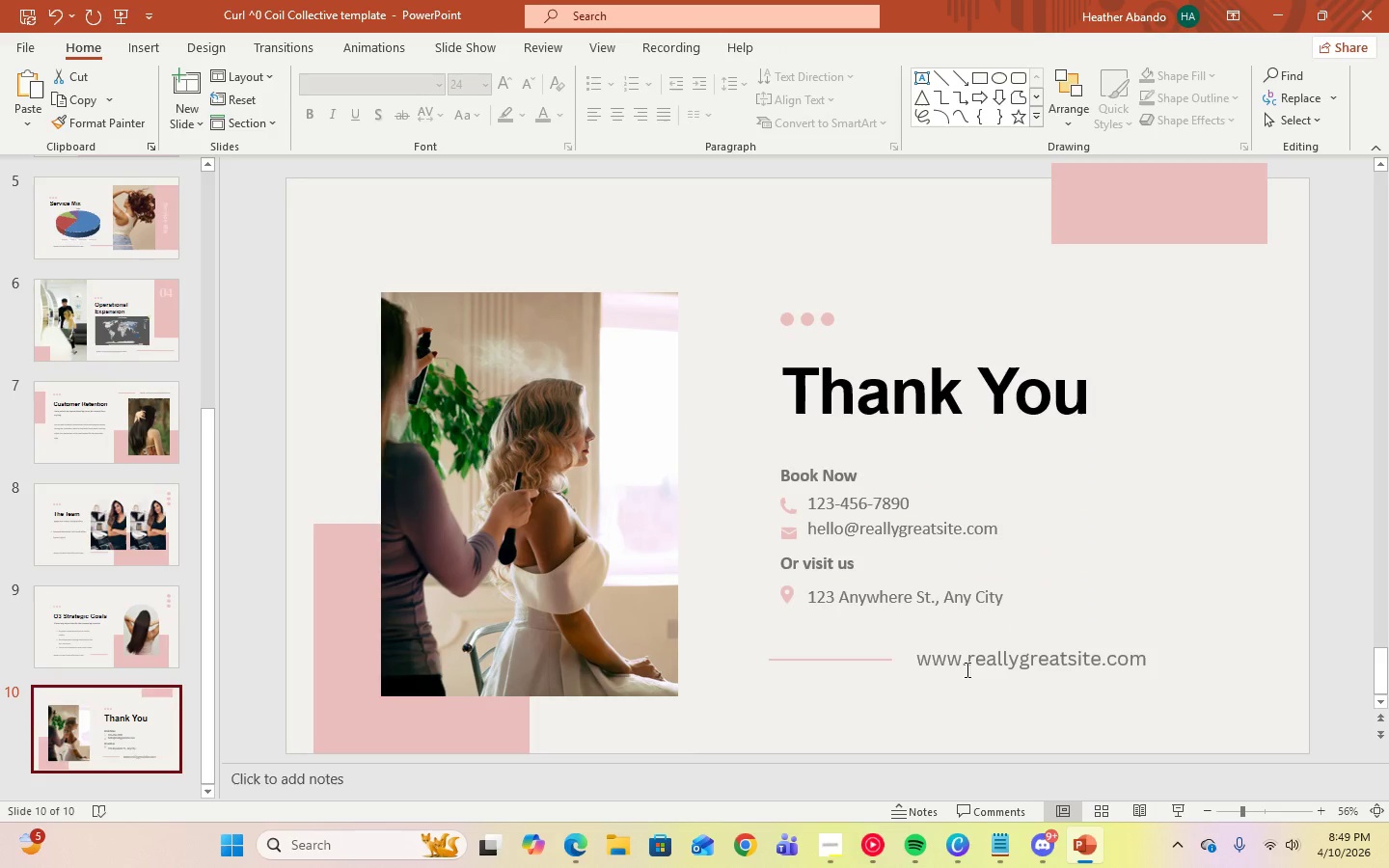 
left_click([967, 663])
 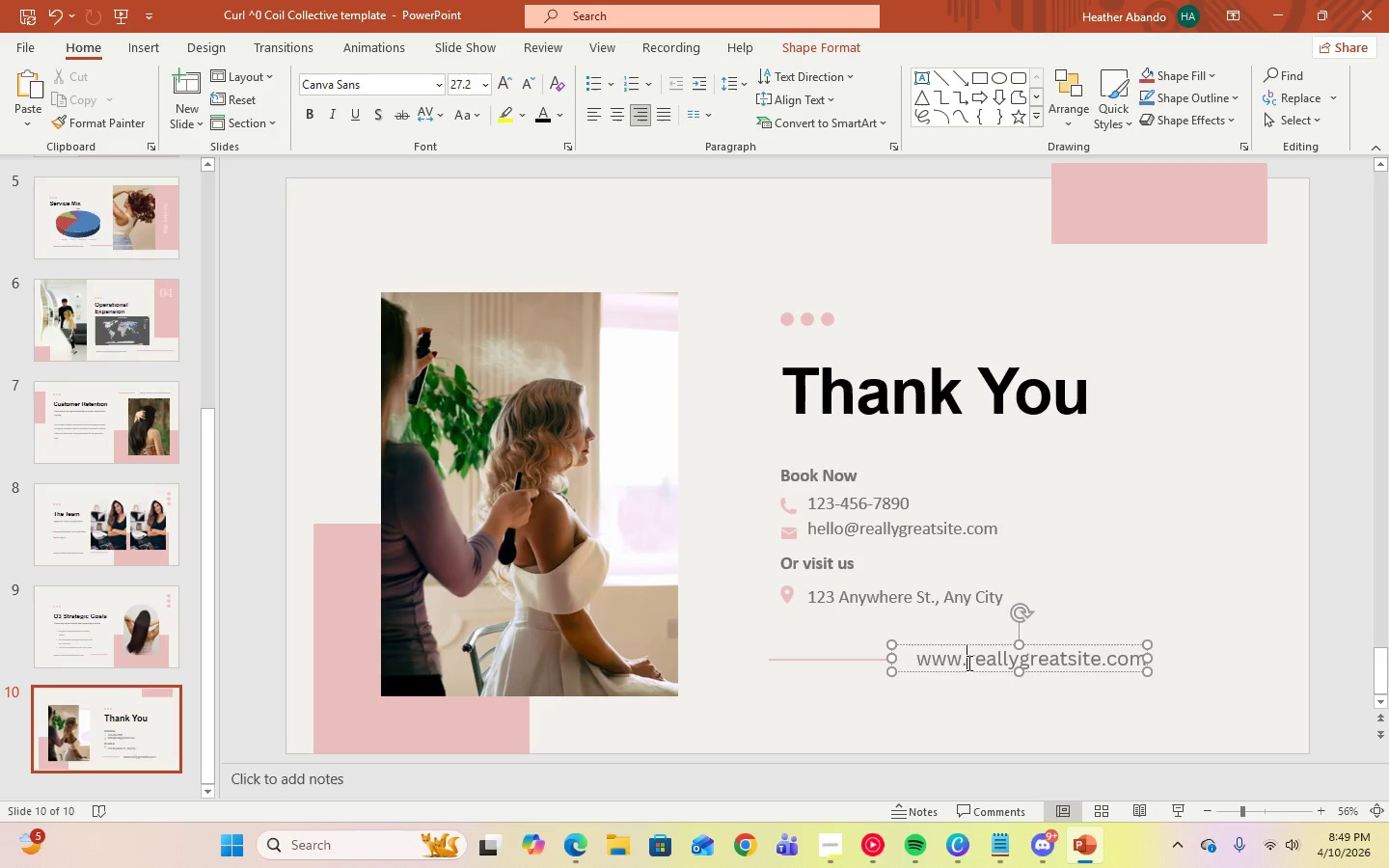 
key(Control+A)
 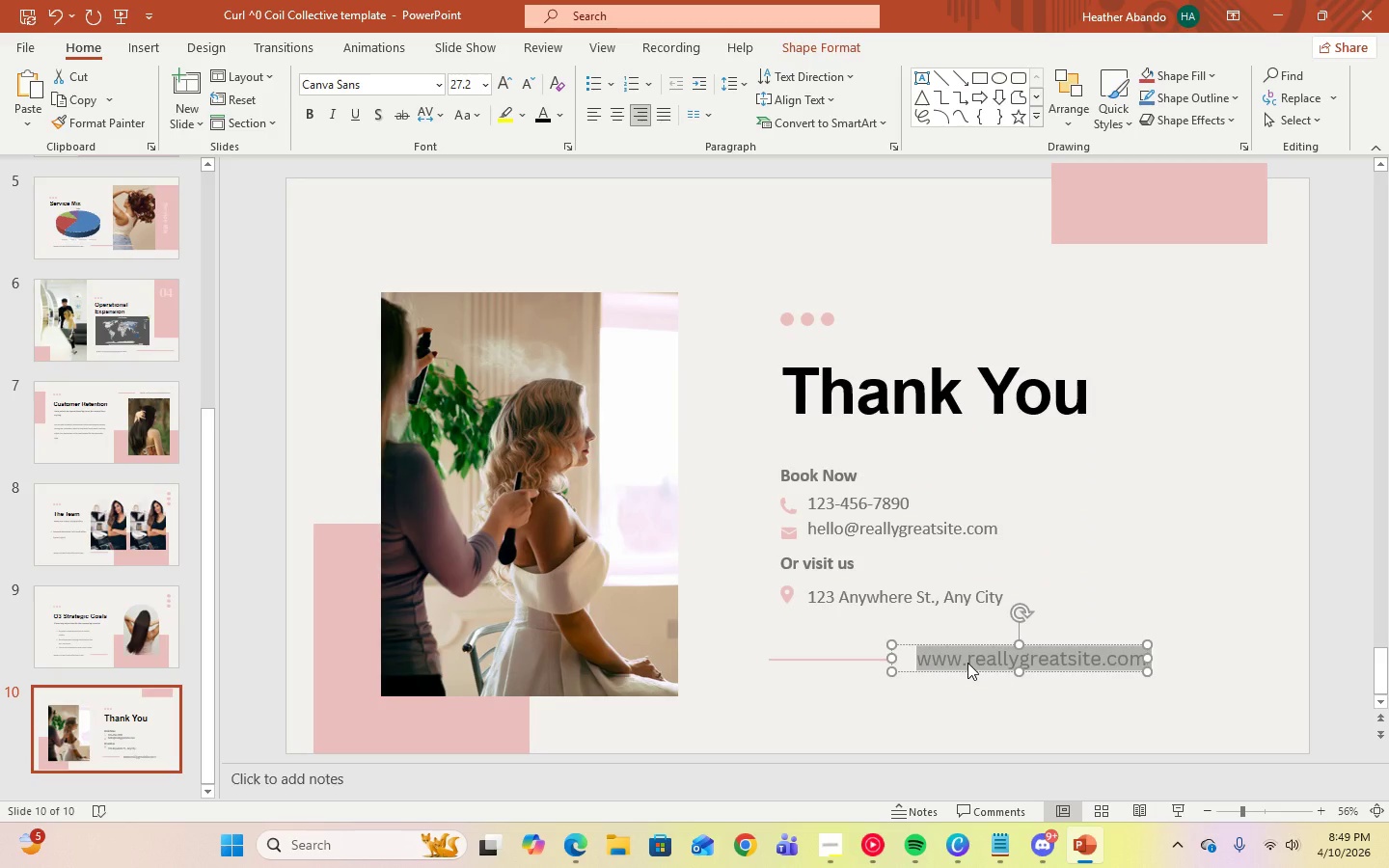 
key(Control+V)
 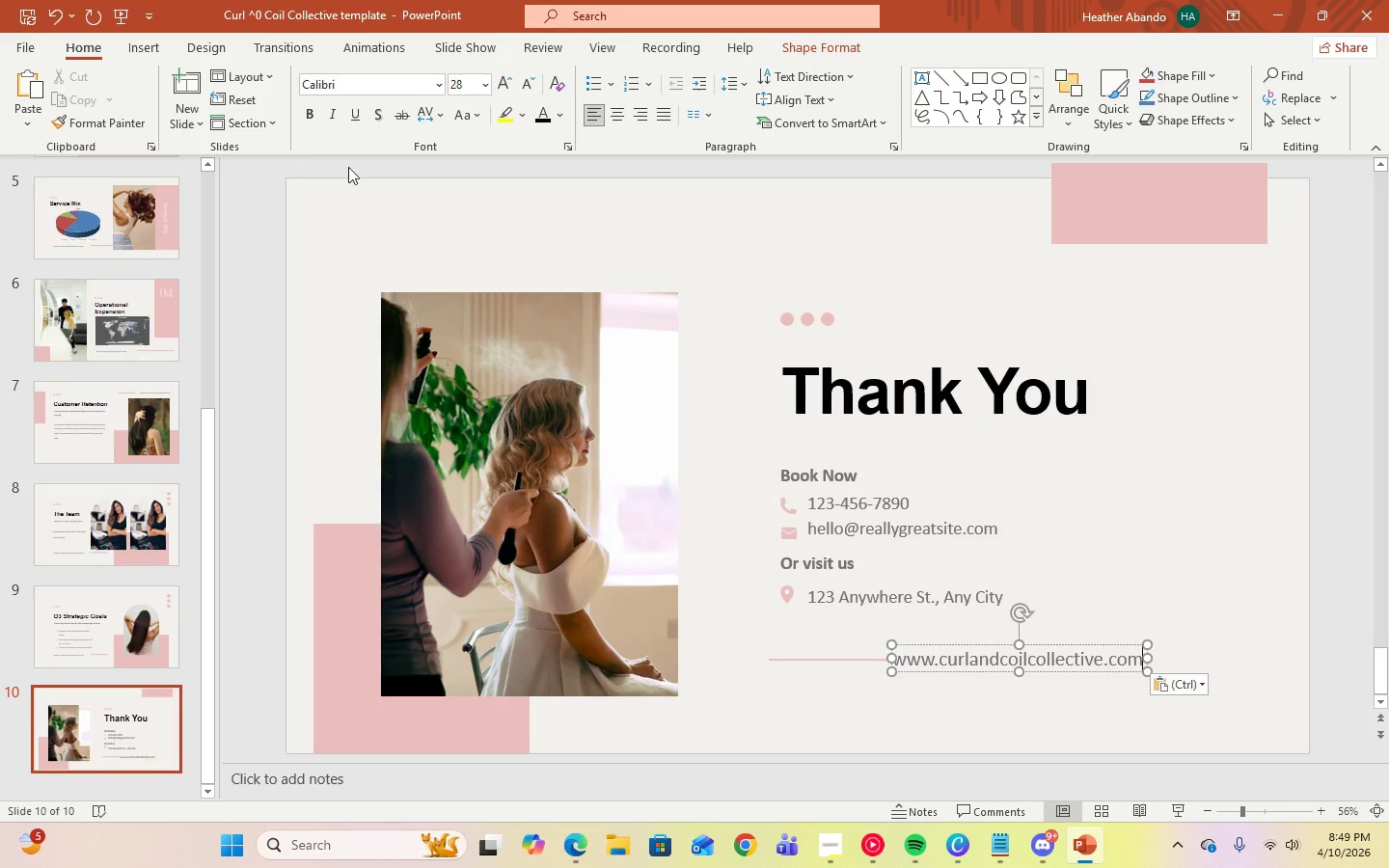 
key(Control+A)
 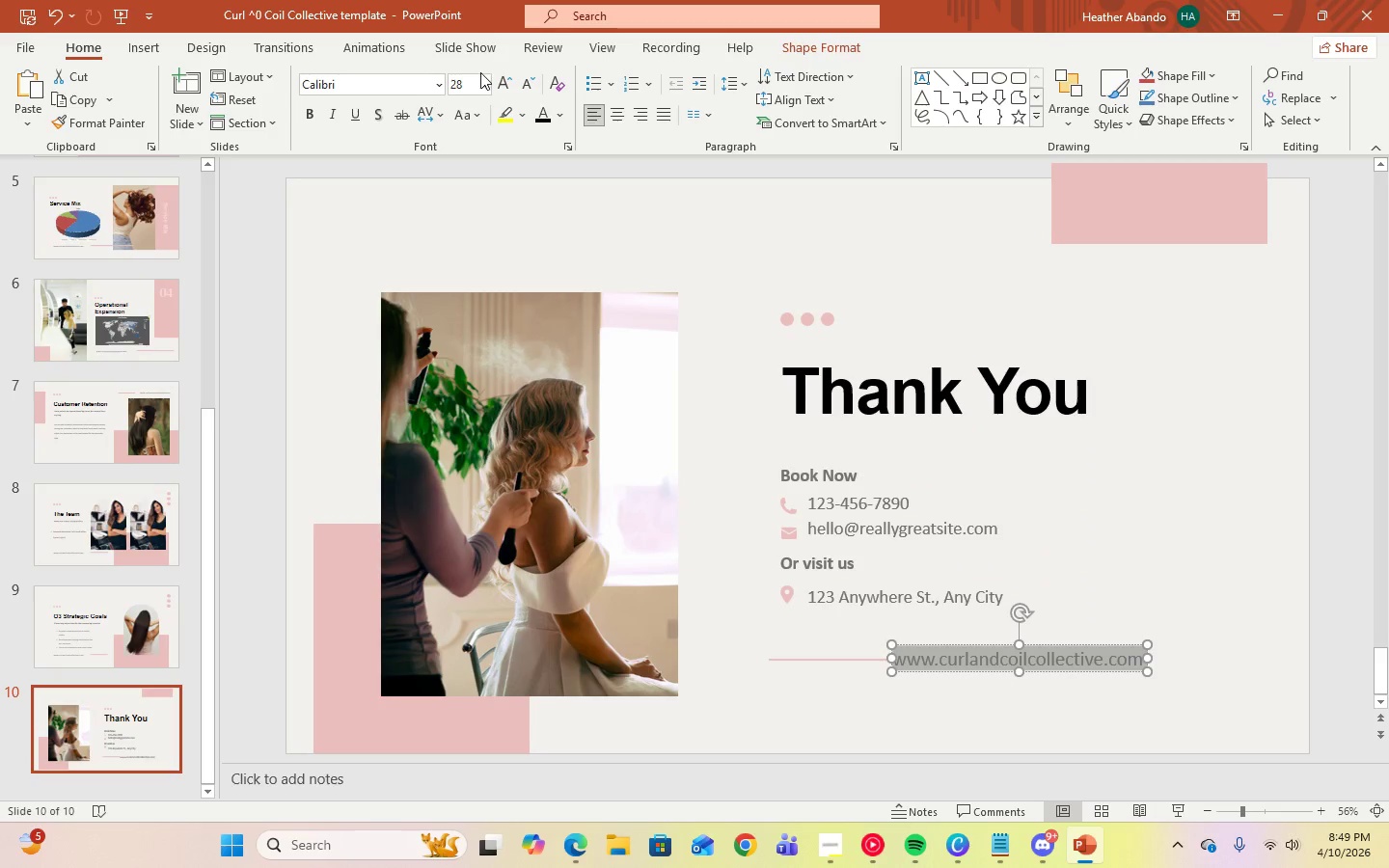 
left_click([484, 82])
 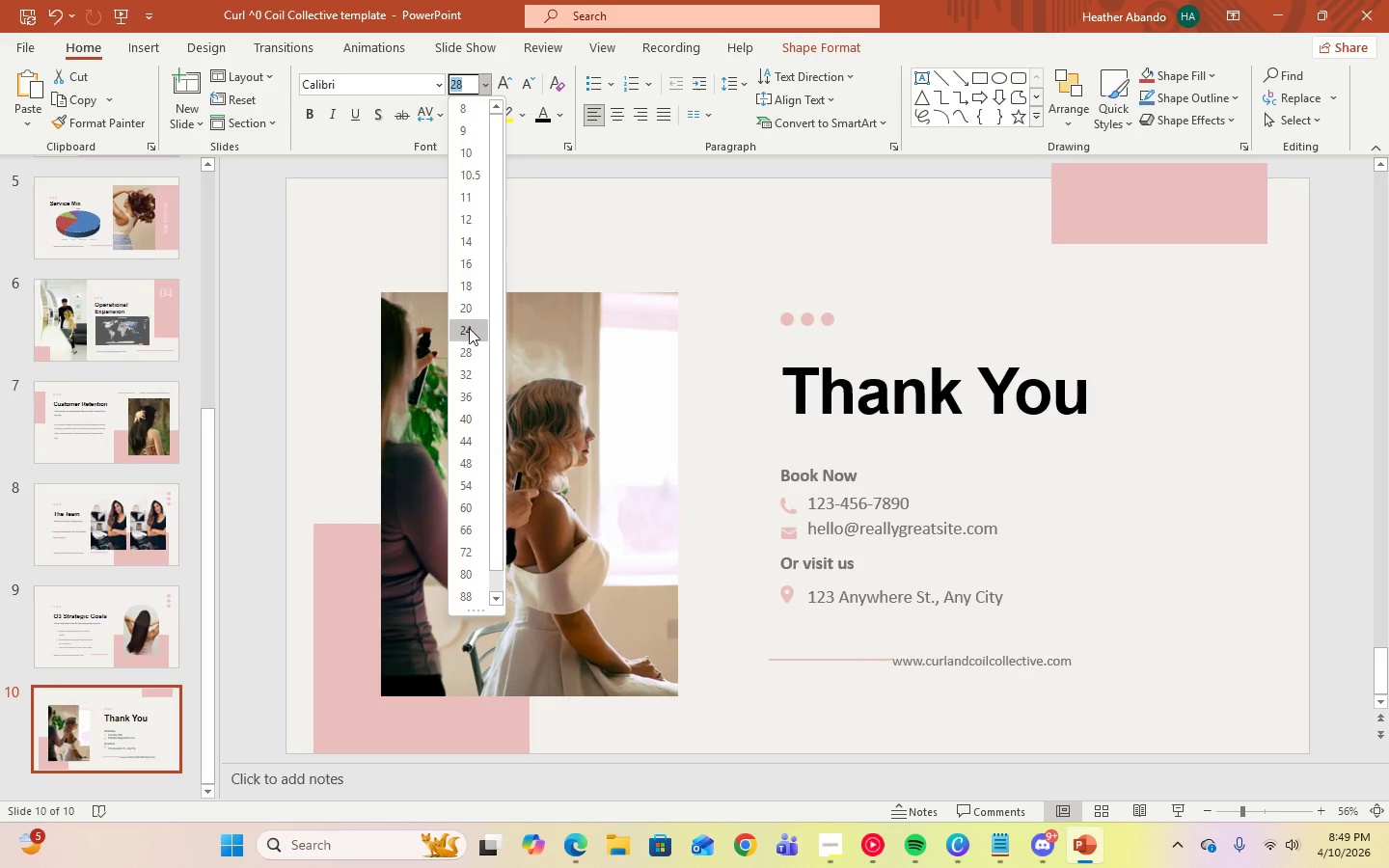 
left_click([470, 331])
 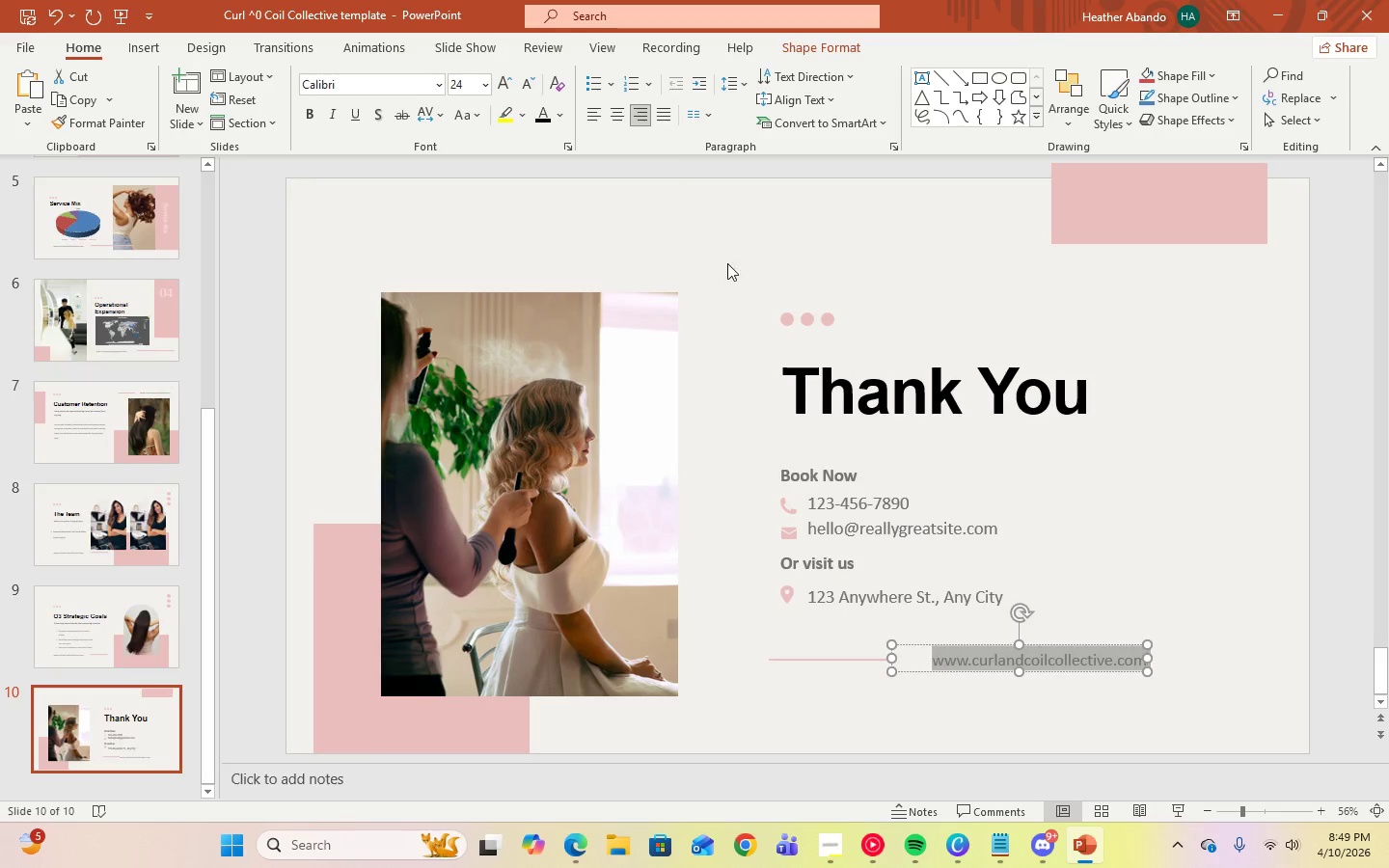 
left_click([815, 708])
 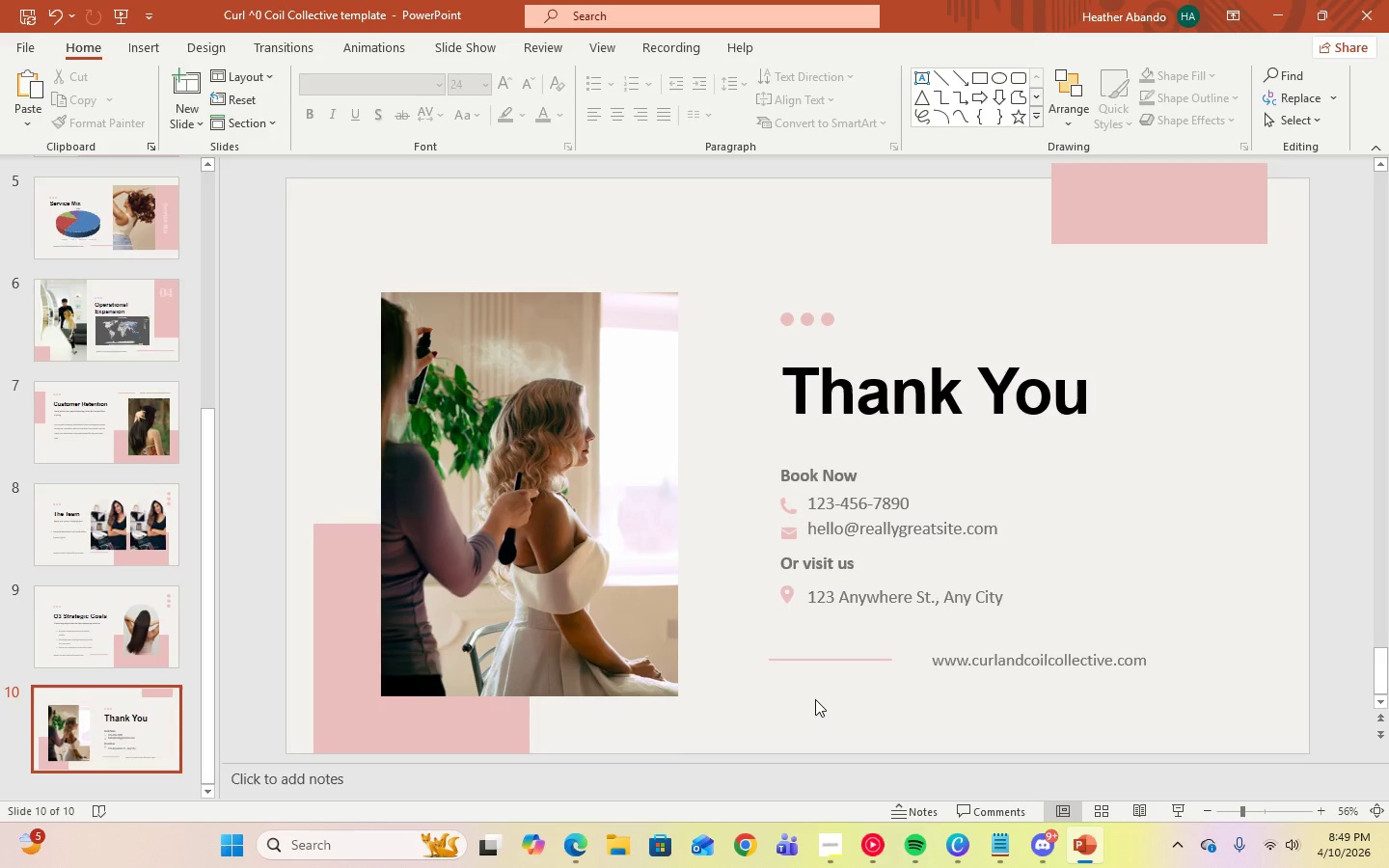 
wait(14.84)
 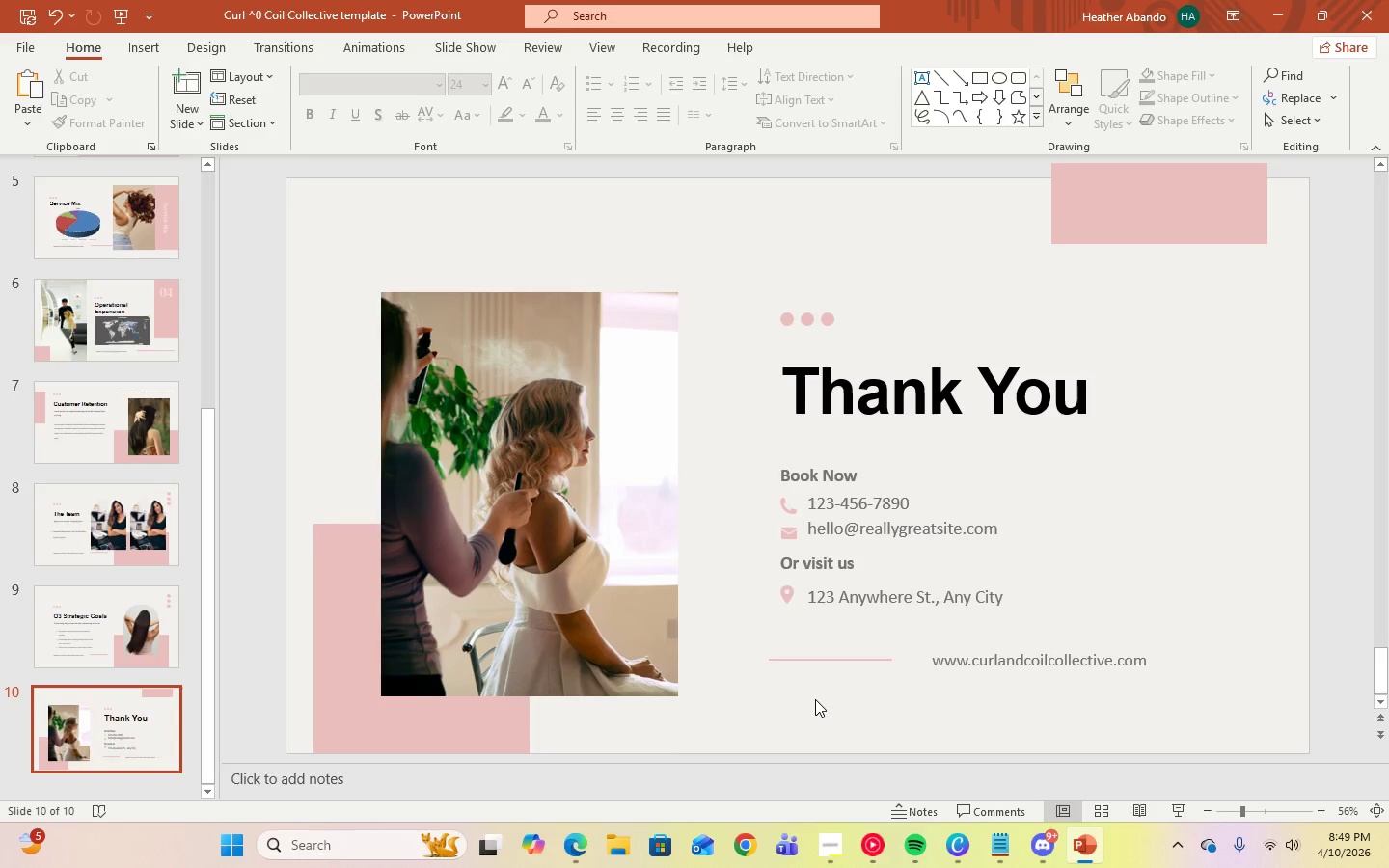 
left_click_drag(start_coordinate=[417, 603], to_coordinate=[864, 596])
 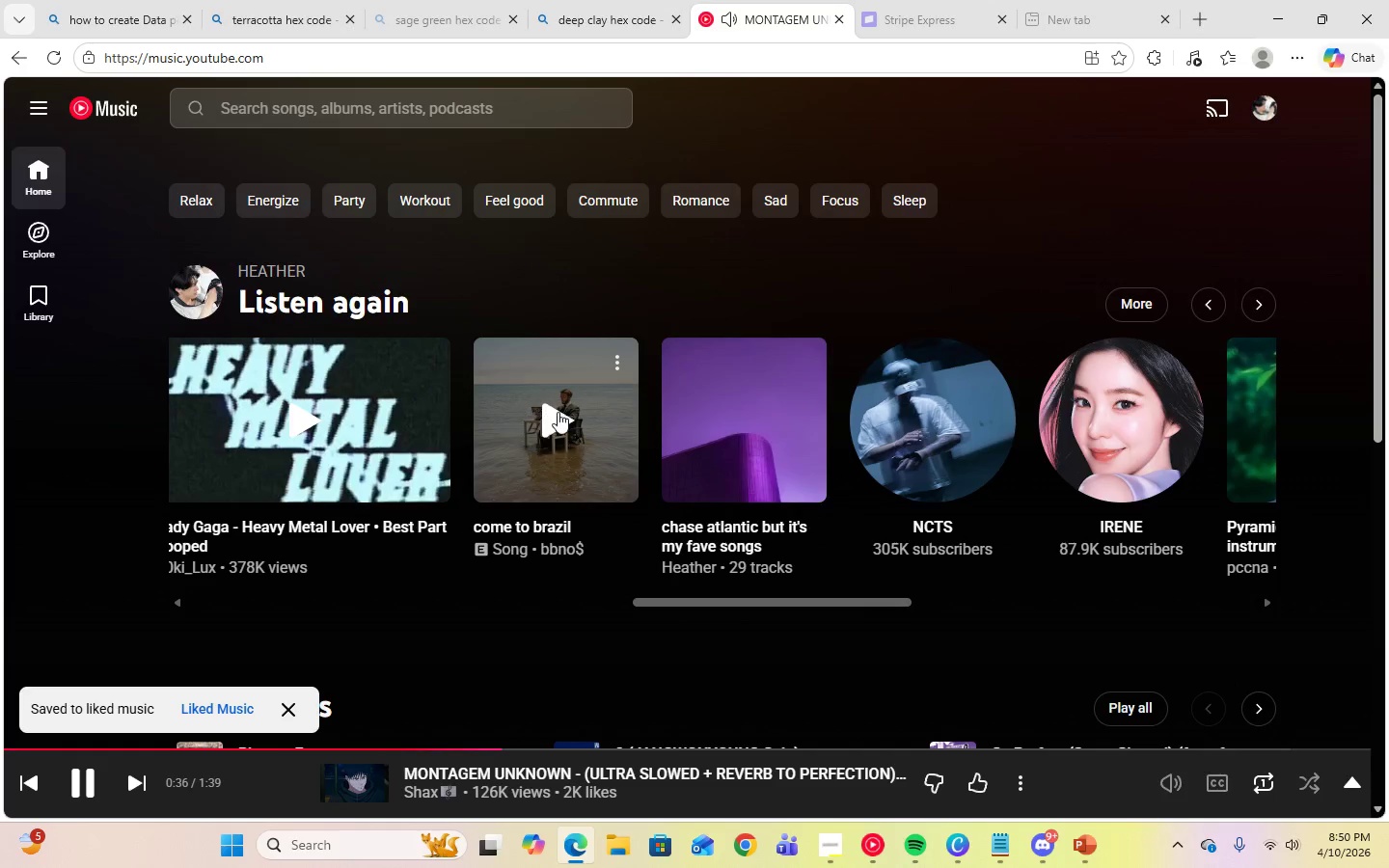 
left_click([558, 412])
 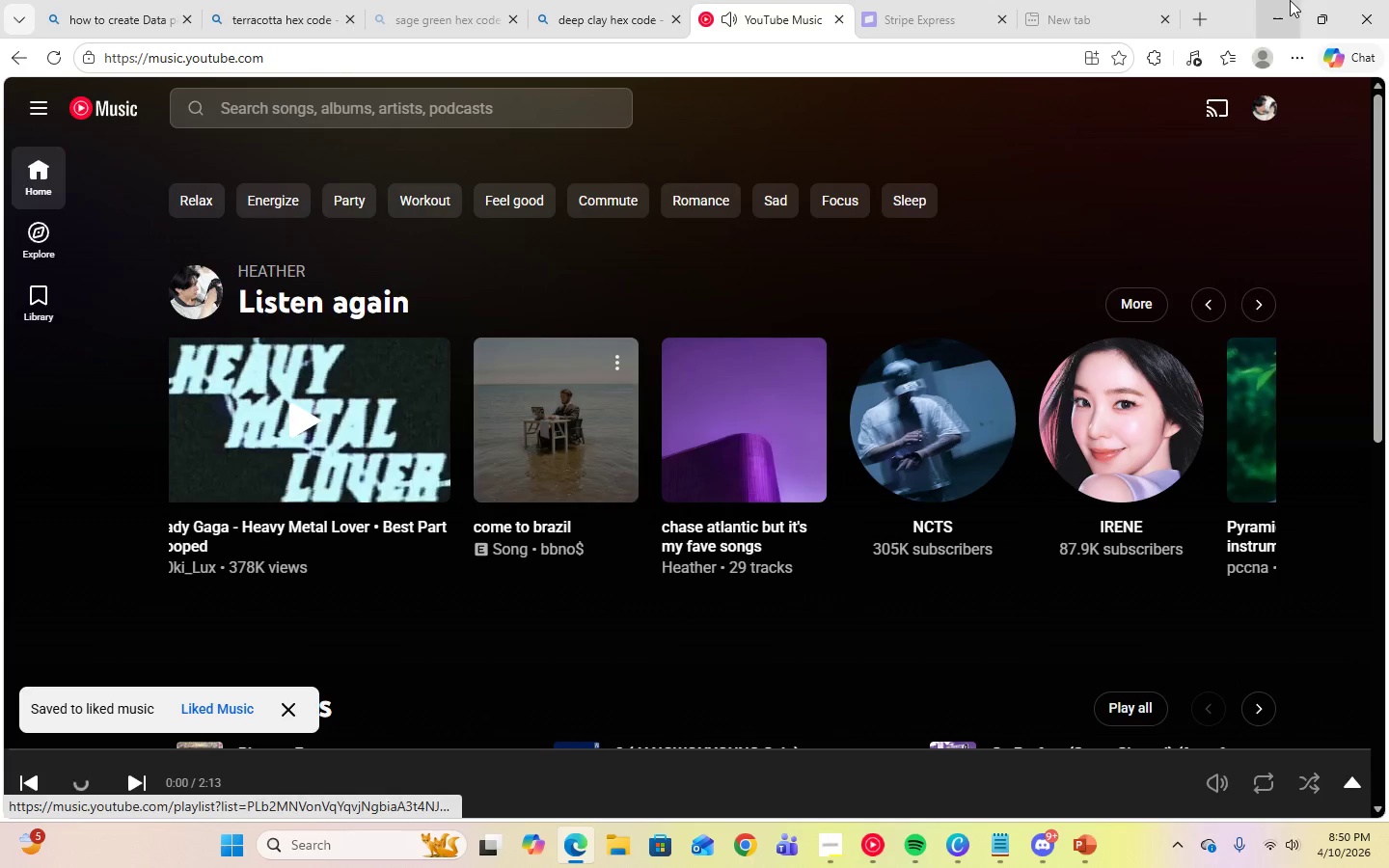 
left_click([1291, 0])
 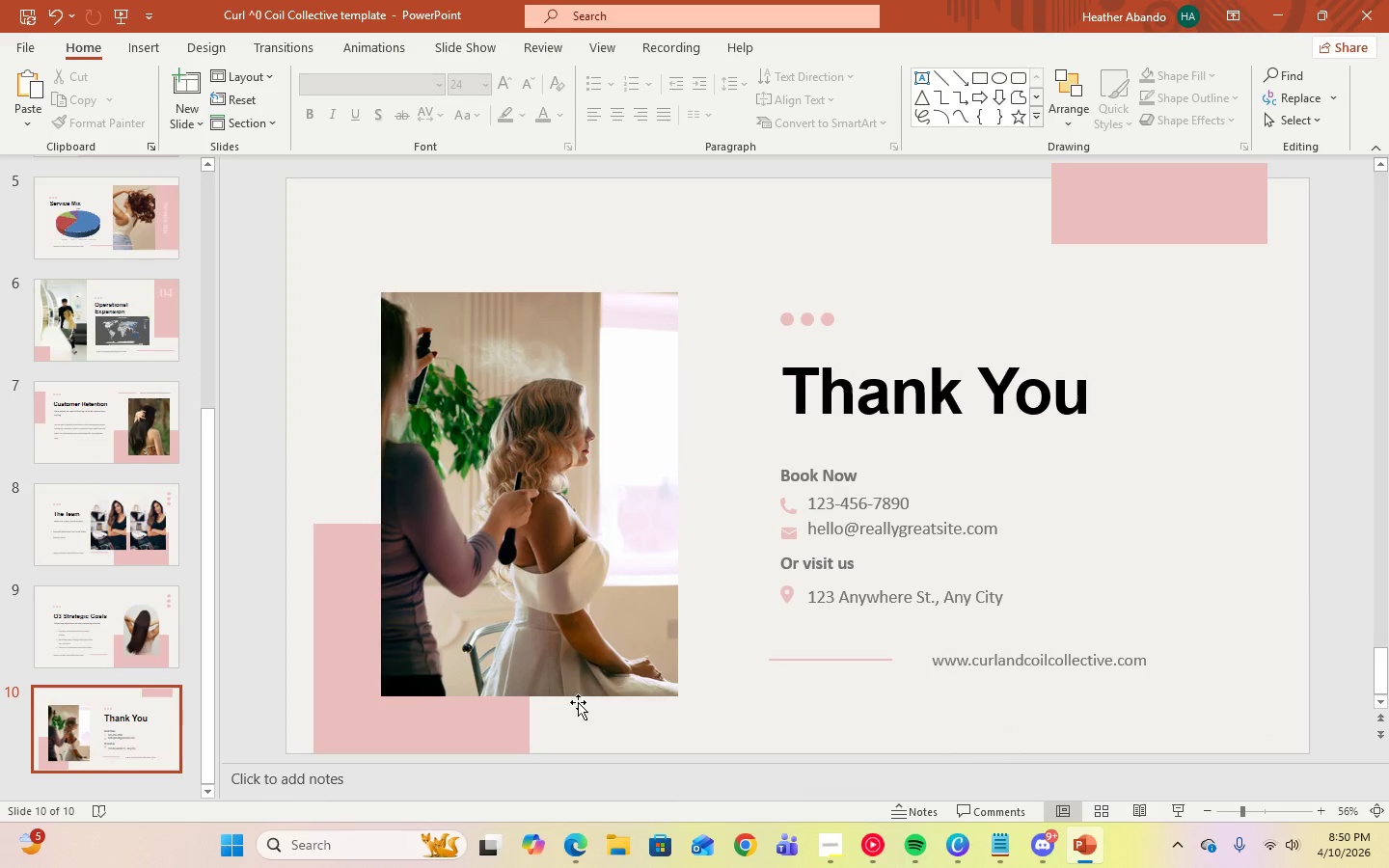 
scroll: coordinate [164, 633], scroll_direction: up, amount: 18.0
 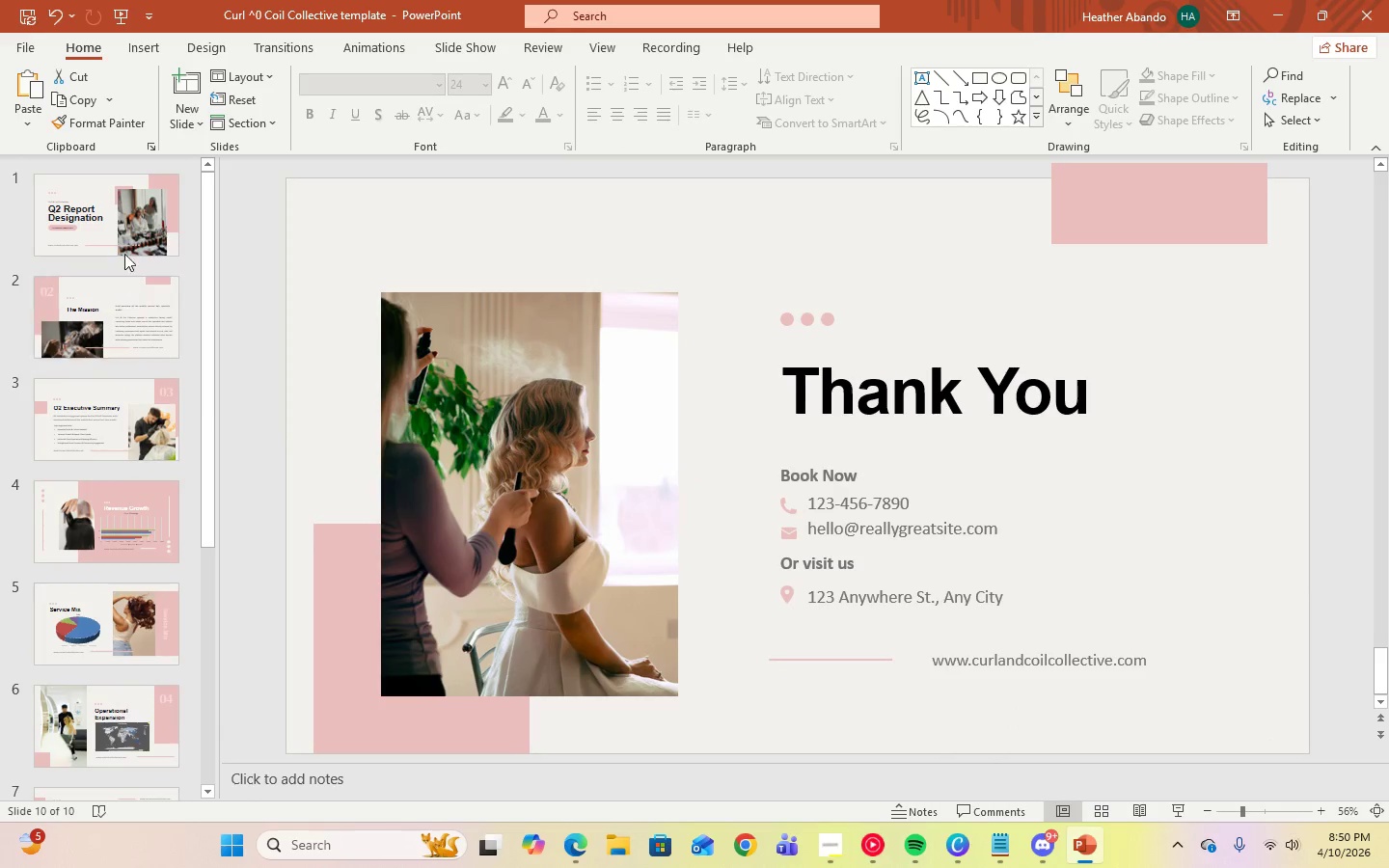 
left_click([128, 240])
 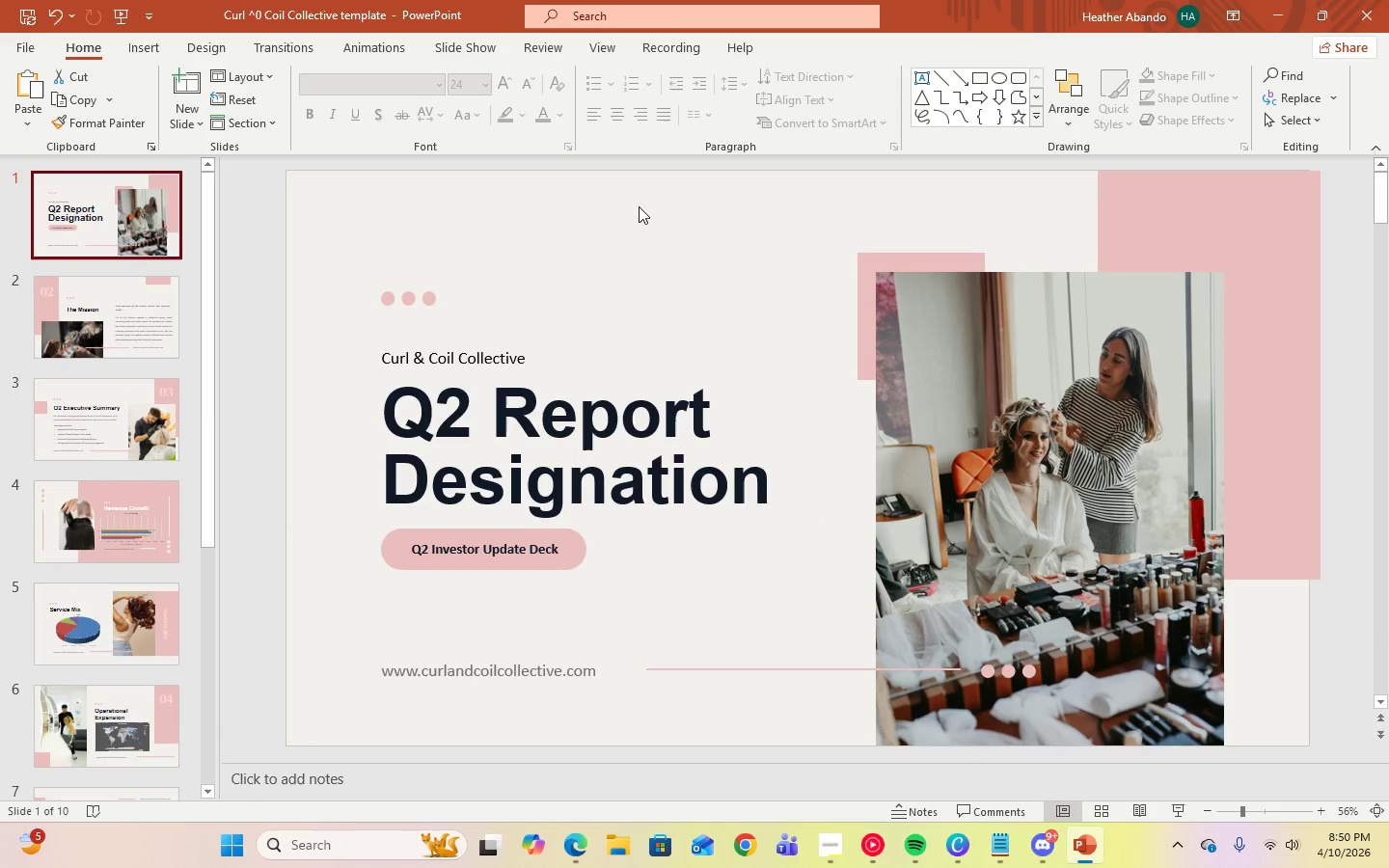 
double_click([640, 209])
 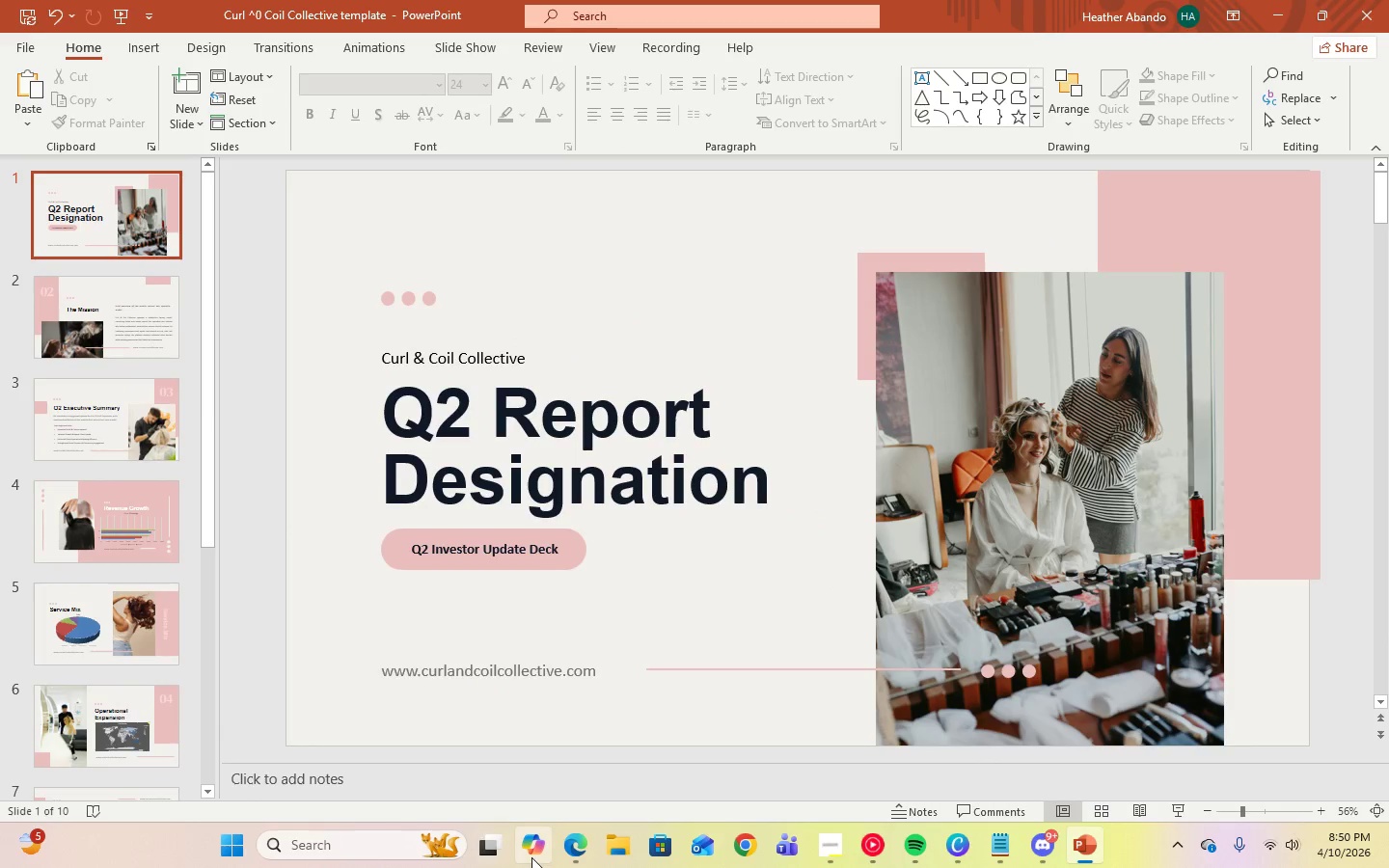 
left_click([572, 852])
 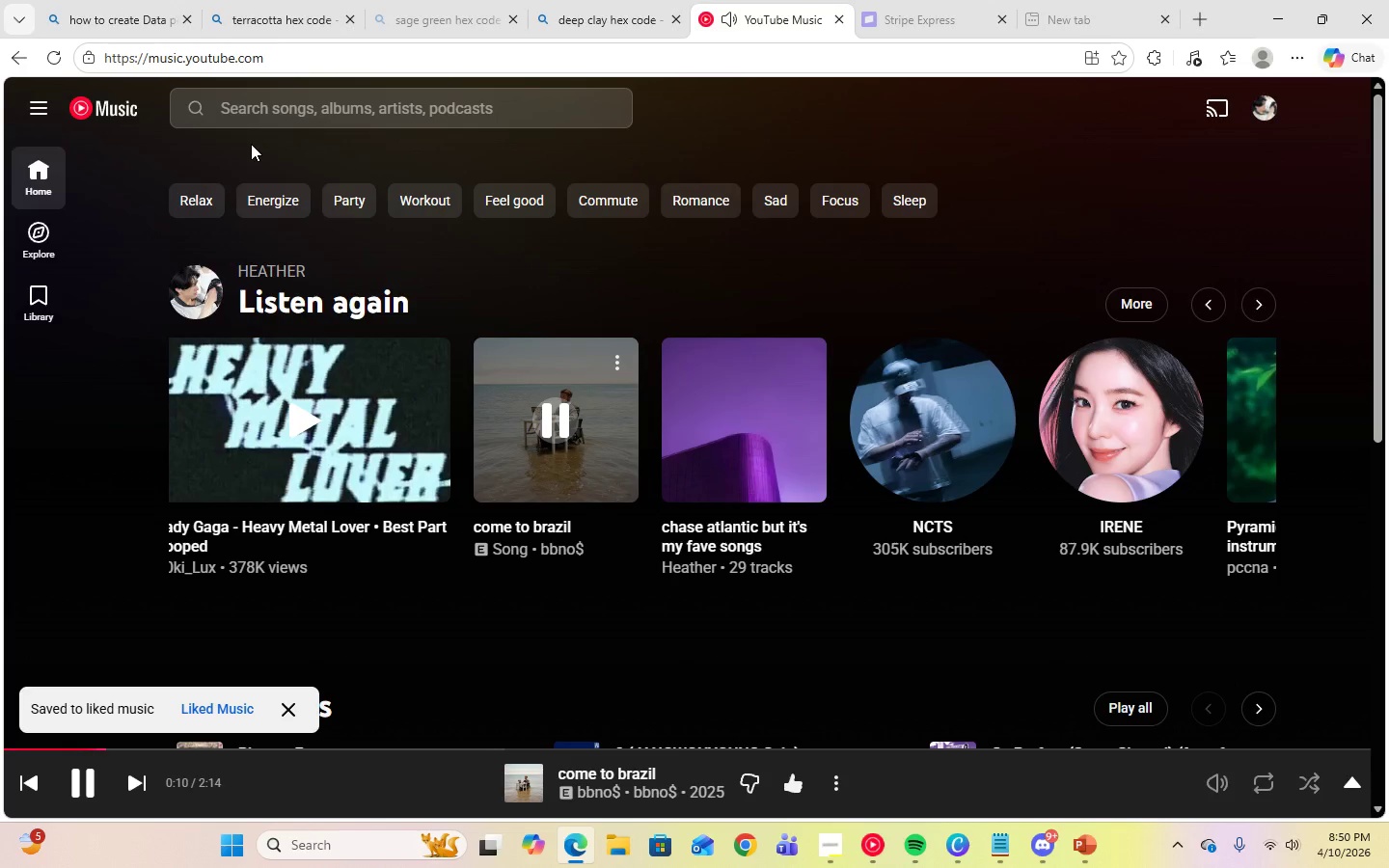 
wait(5.78)
 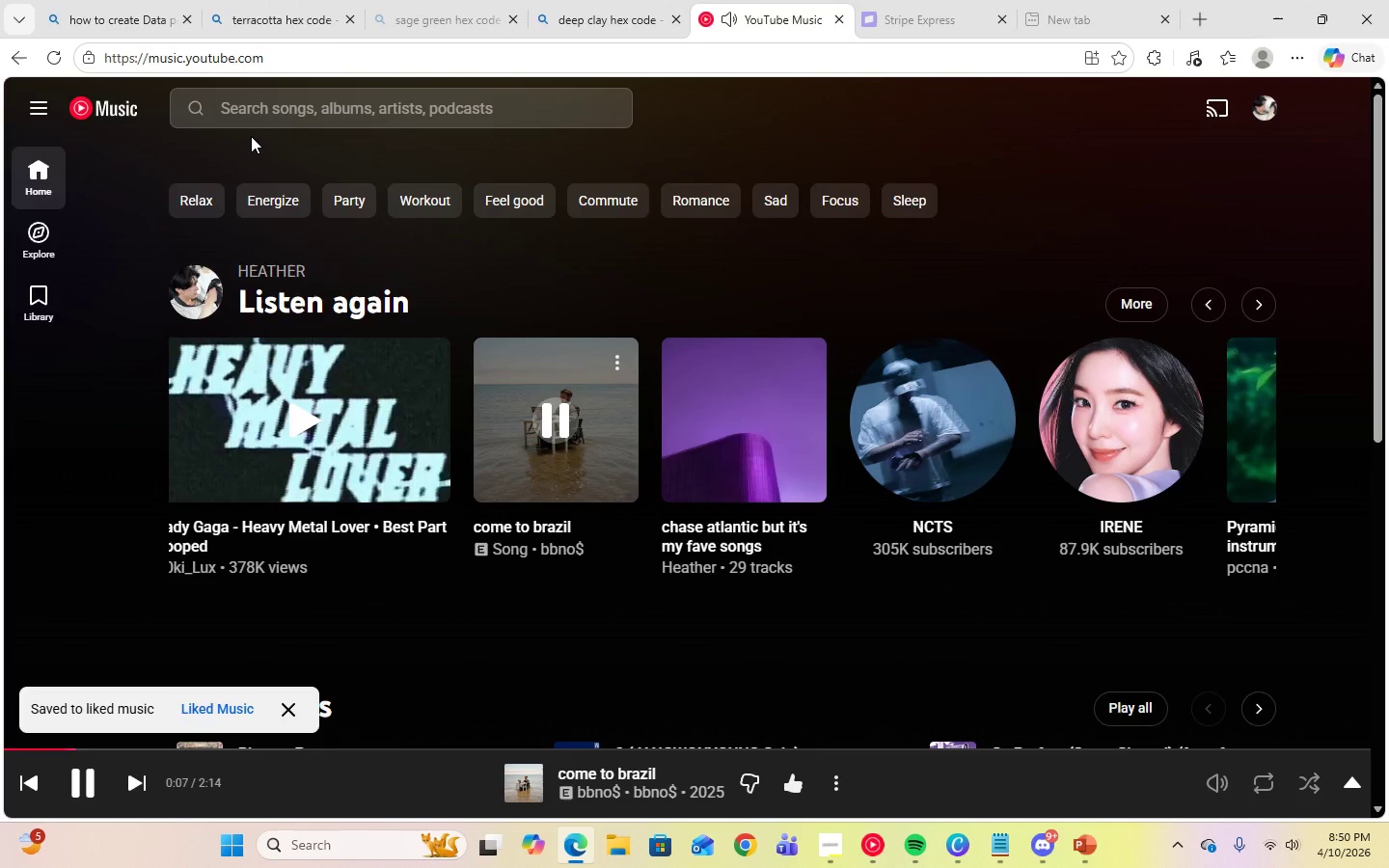 
left_click([301, 0])
 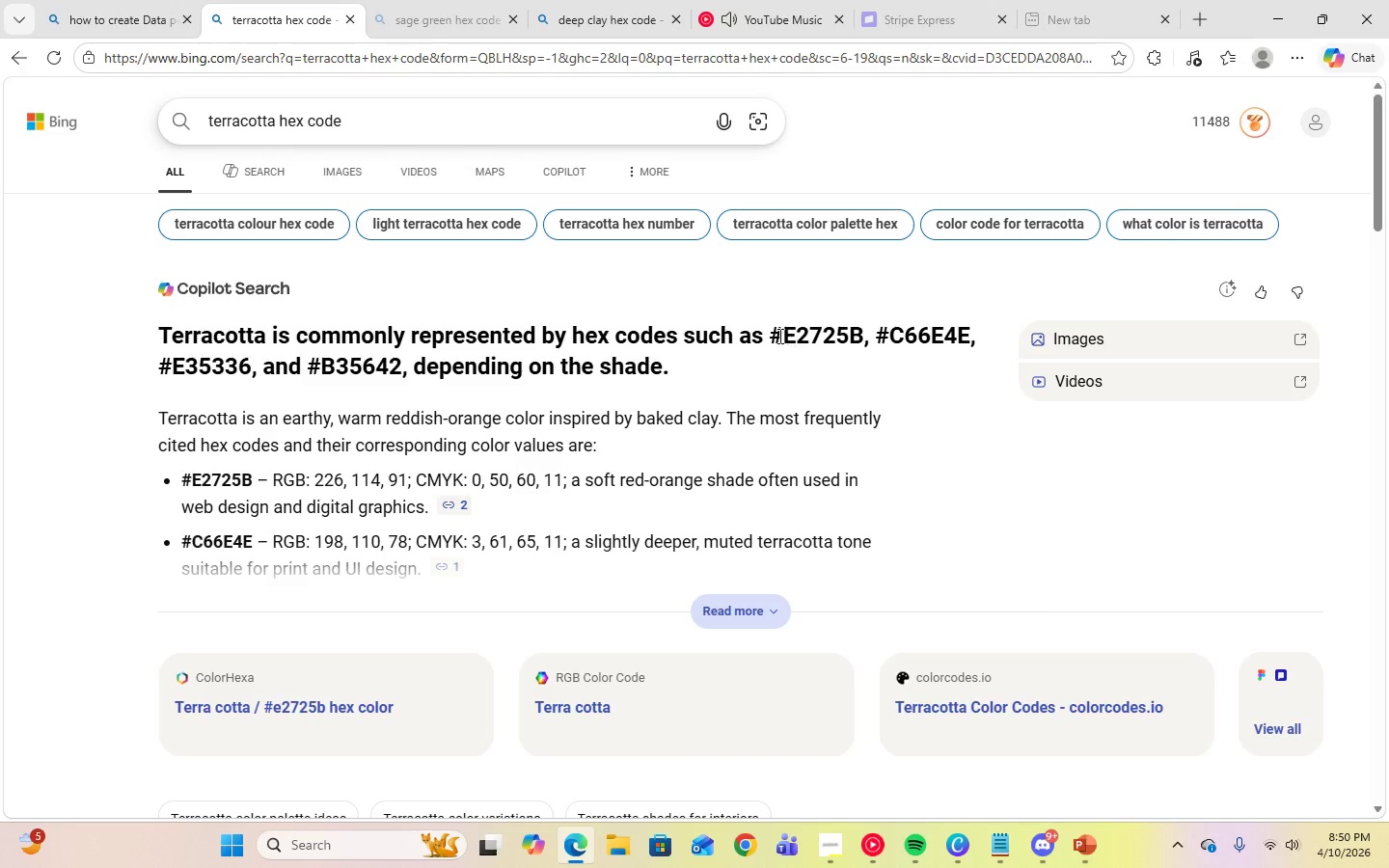 
left_click_drag(start_coordinate=[768, 335], to_coordinate=[858, 338])
 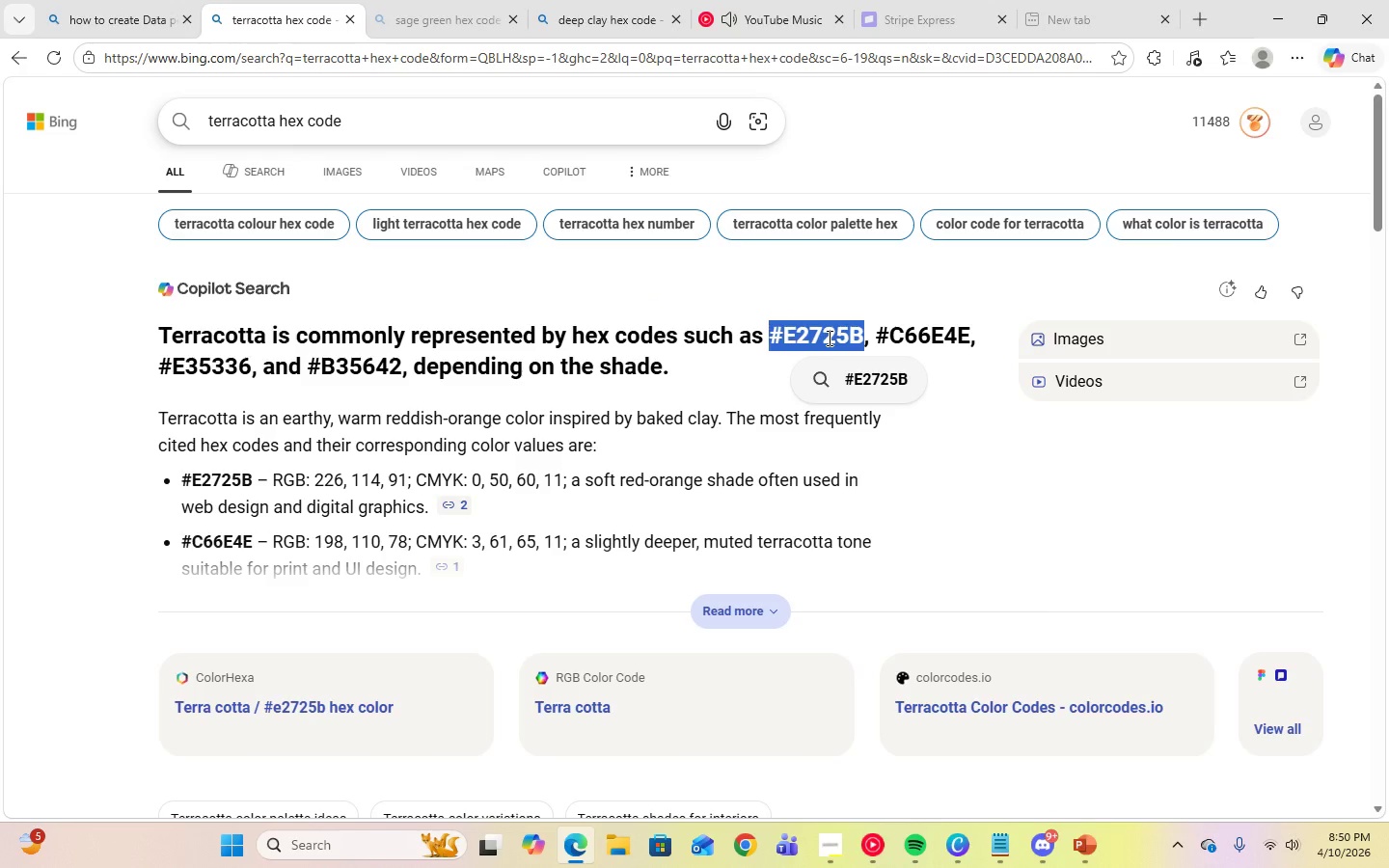 
right_click([828, 338])
 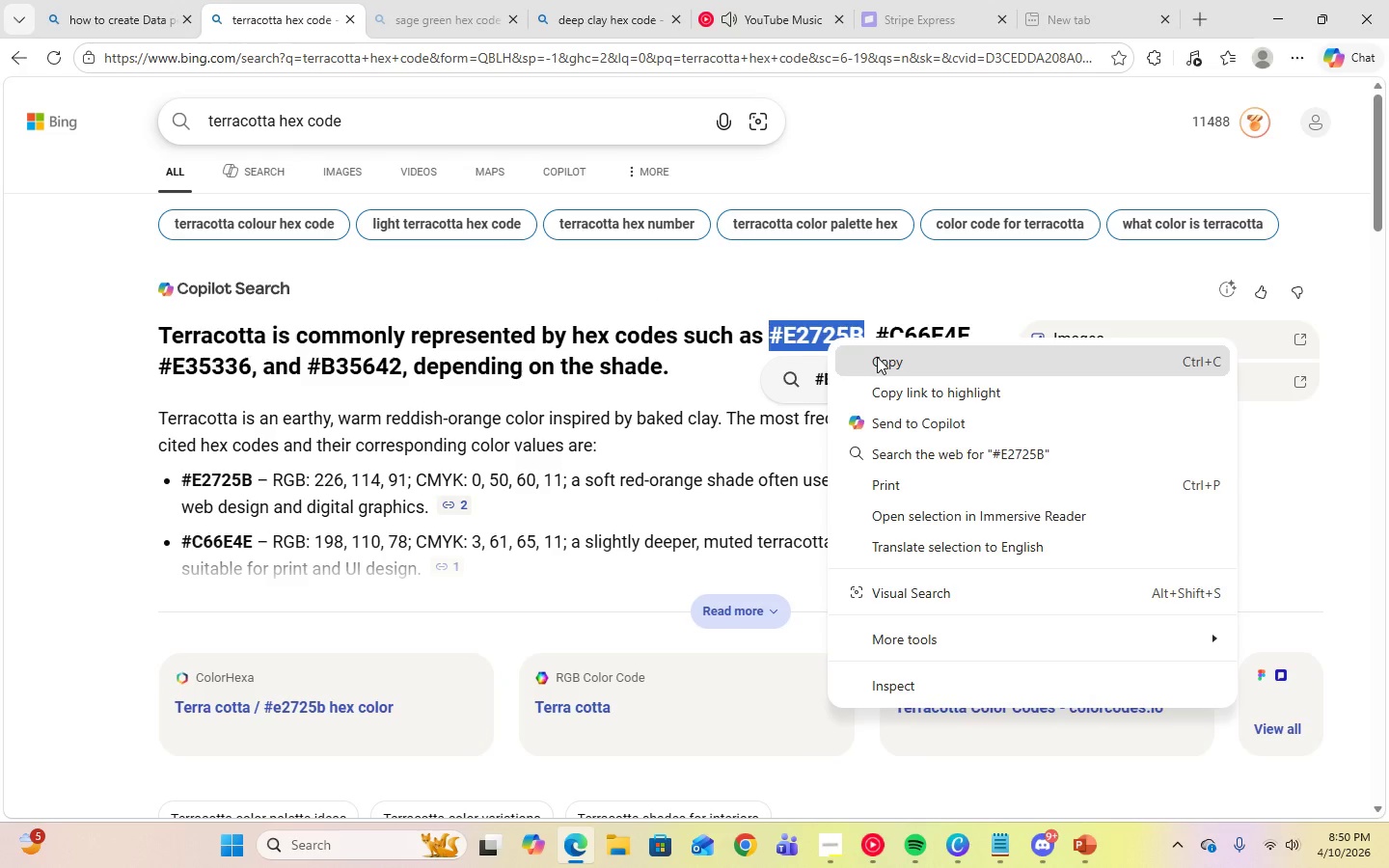 
left_click([877, 357])
 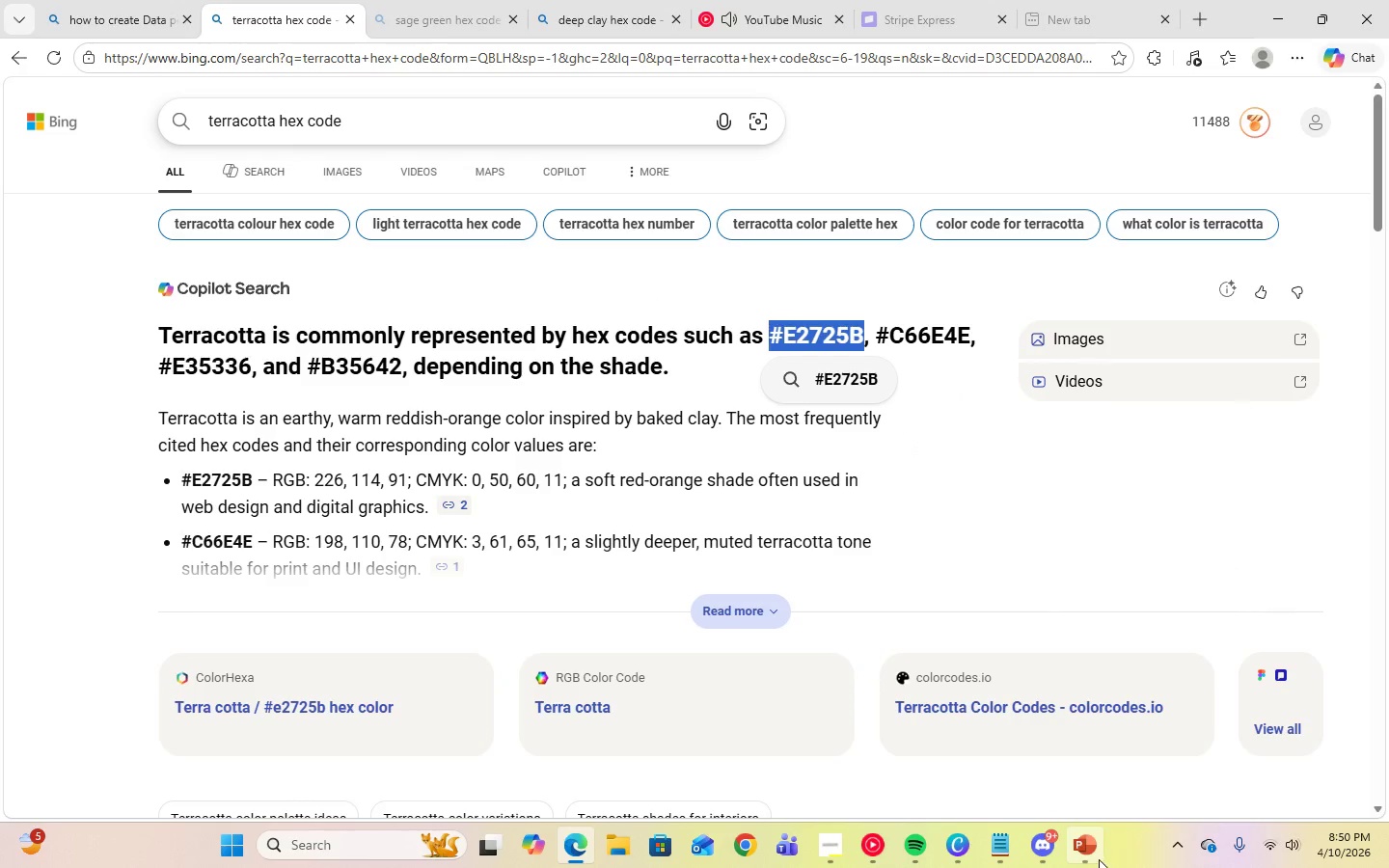 
left_click([1099, 859])
 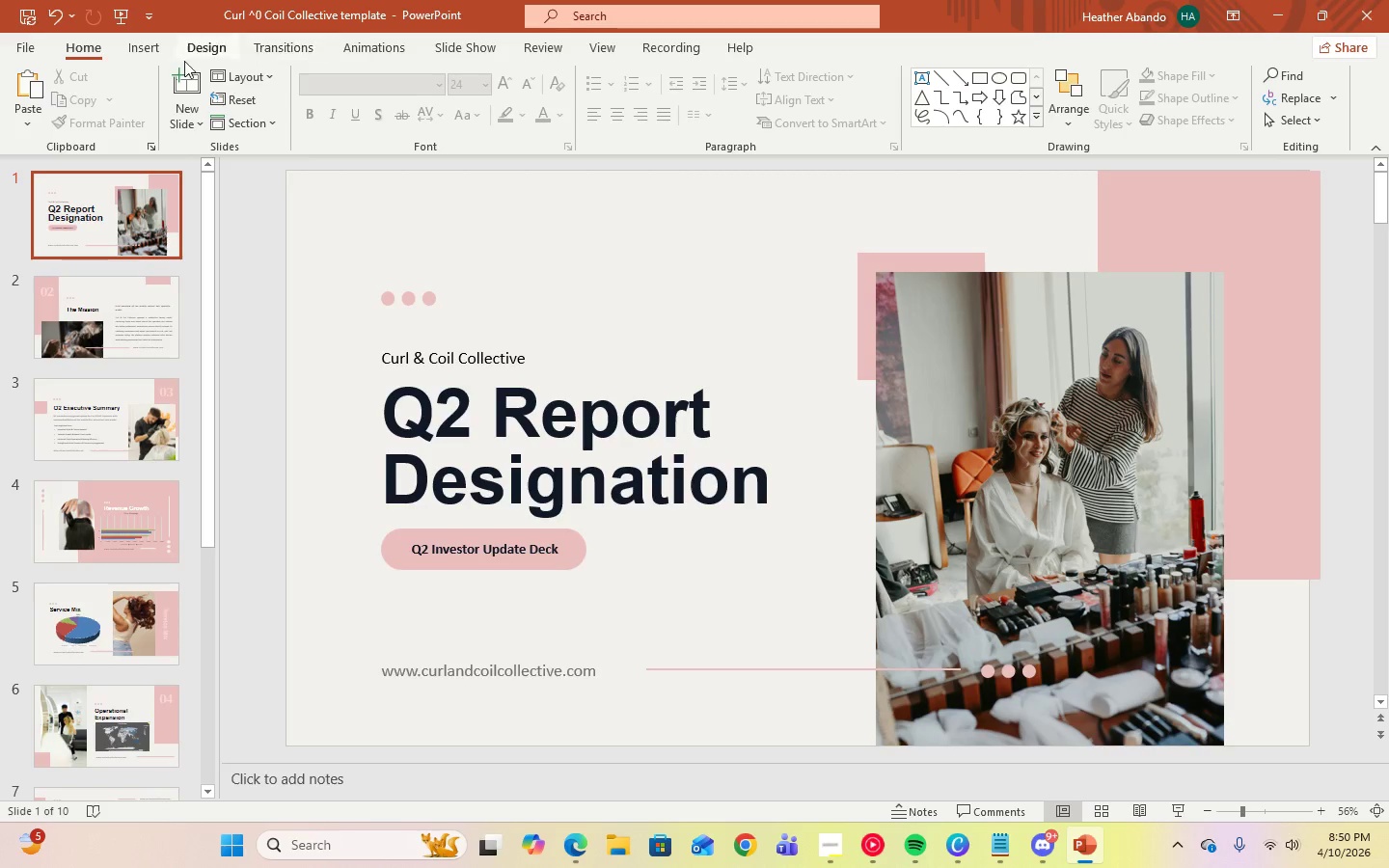 
left_click([191, 50])
 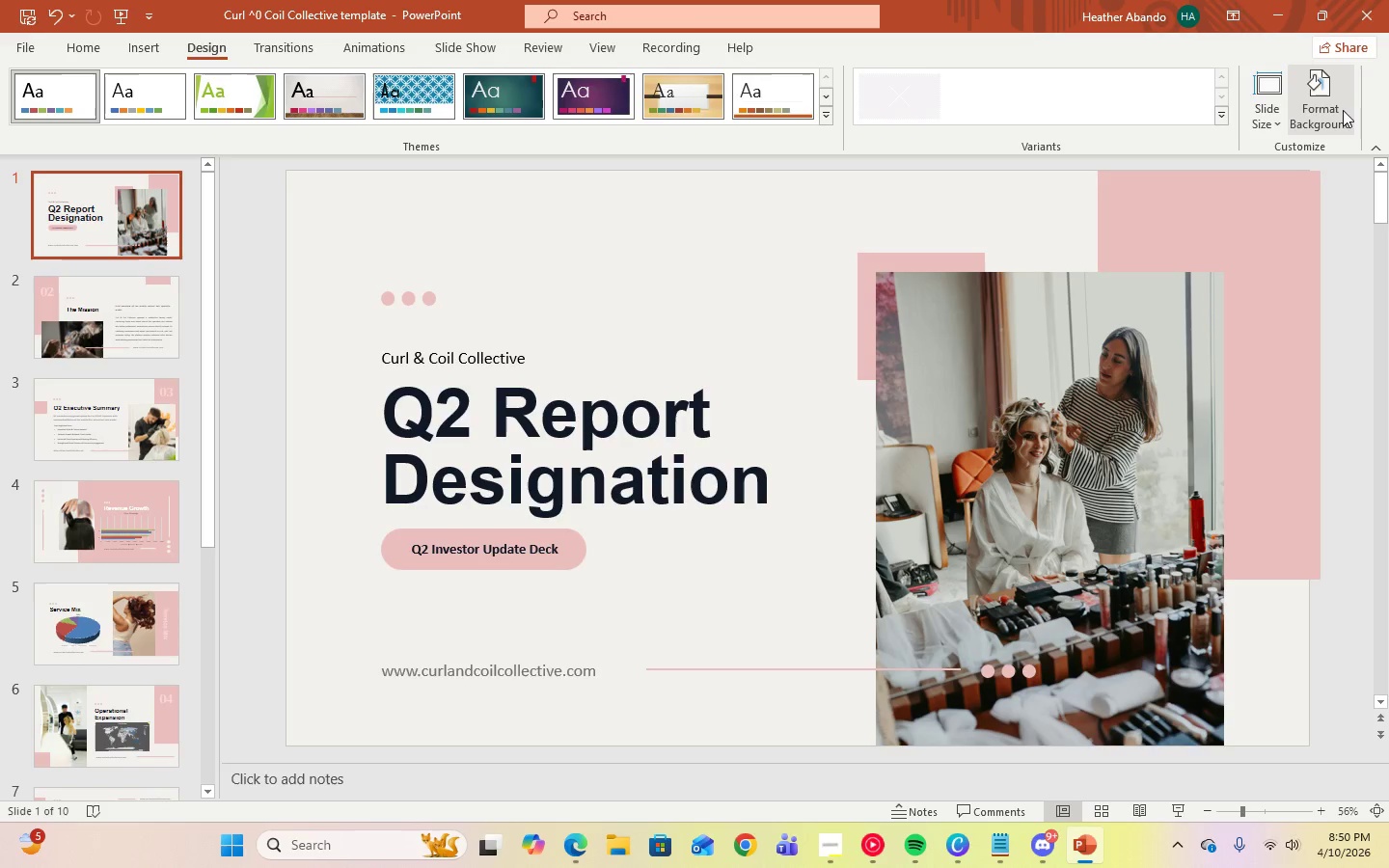 
left_click([1342, 114])
 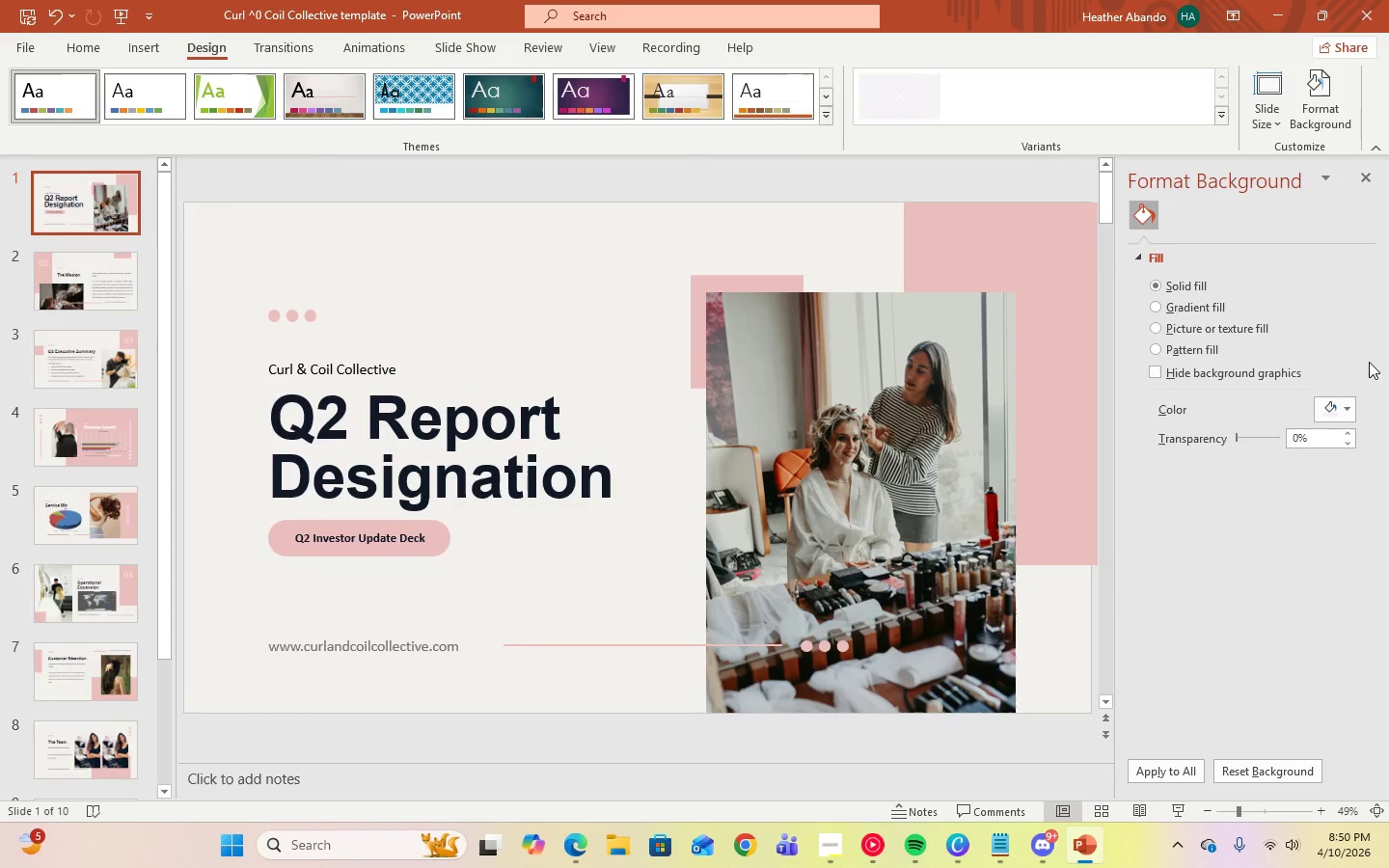 
left_click([1345, 404])
 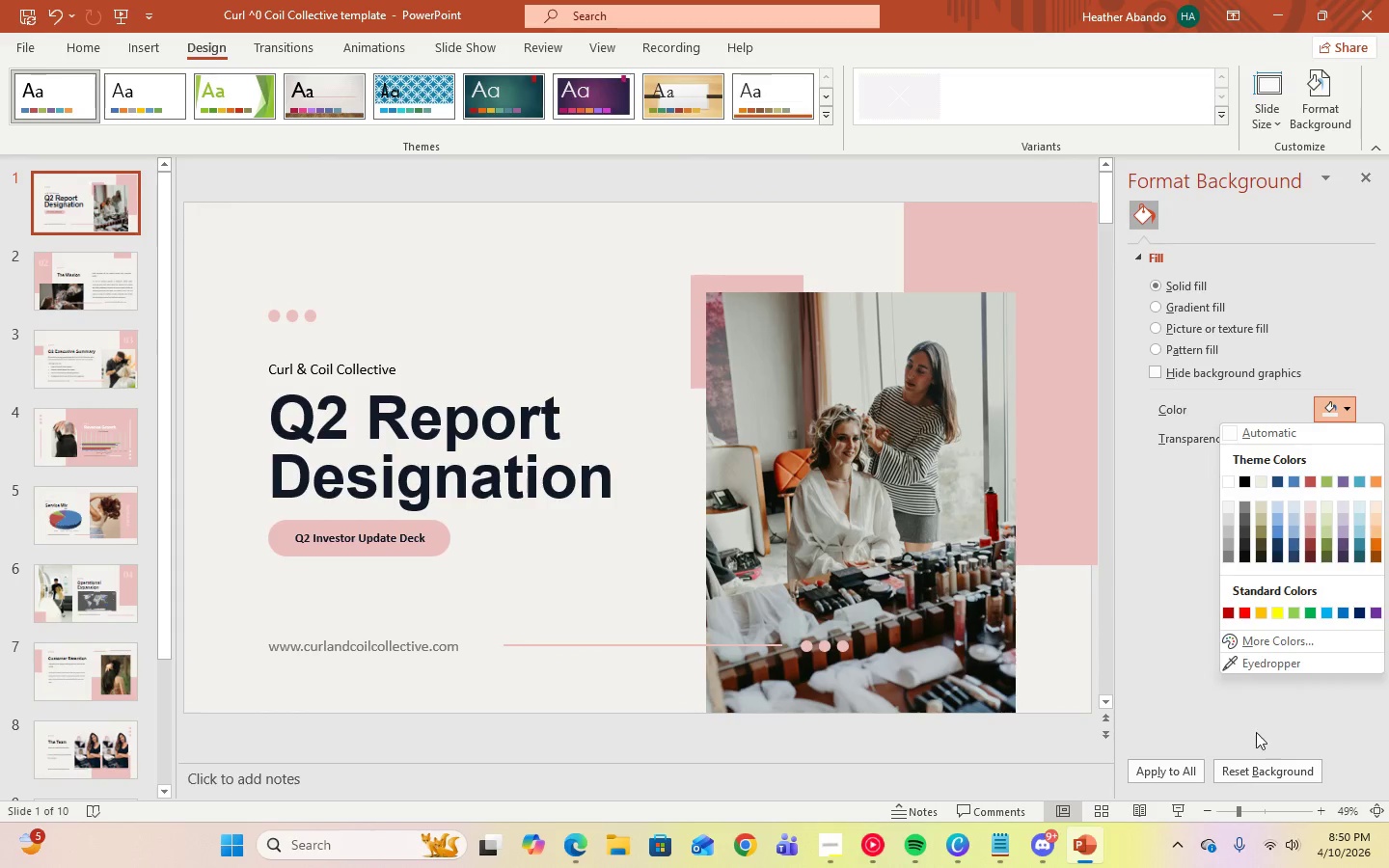 
left_click([1288, 639])
 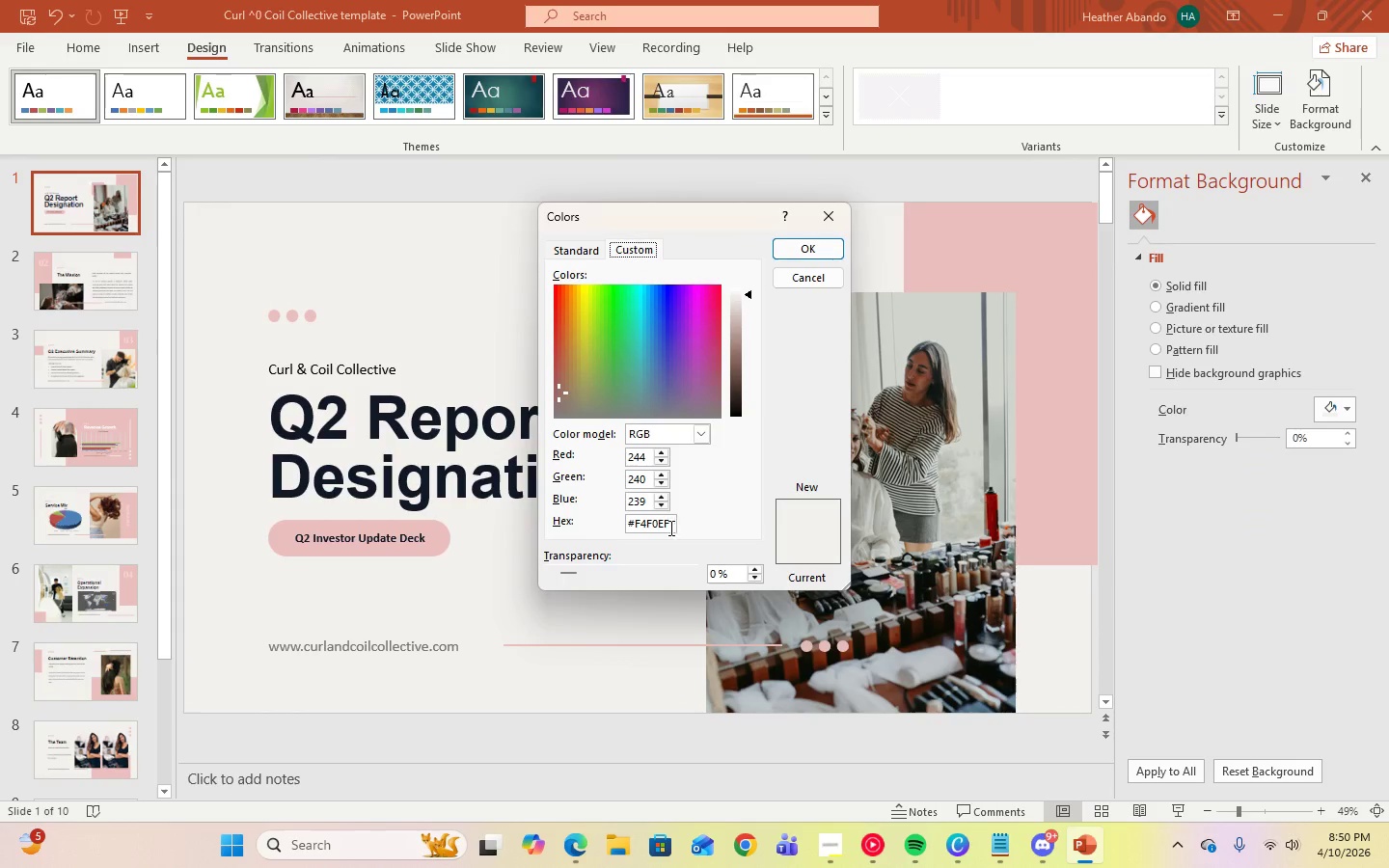 
left_click_drag(start_coordinate=[667, 524], to_coordinate=[608, 529])
 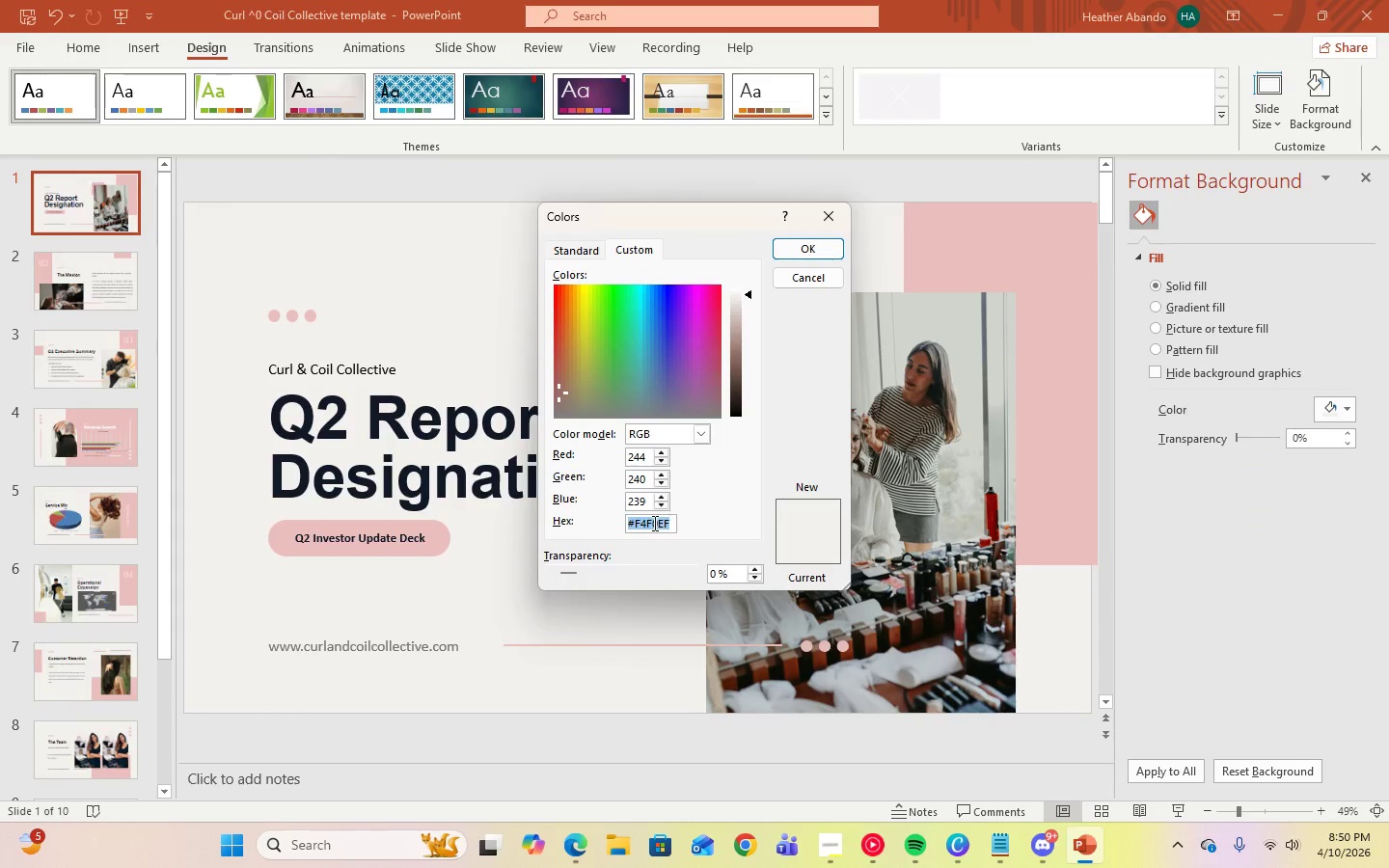 
right_click([653, 523])
 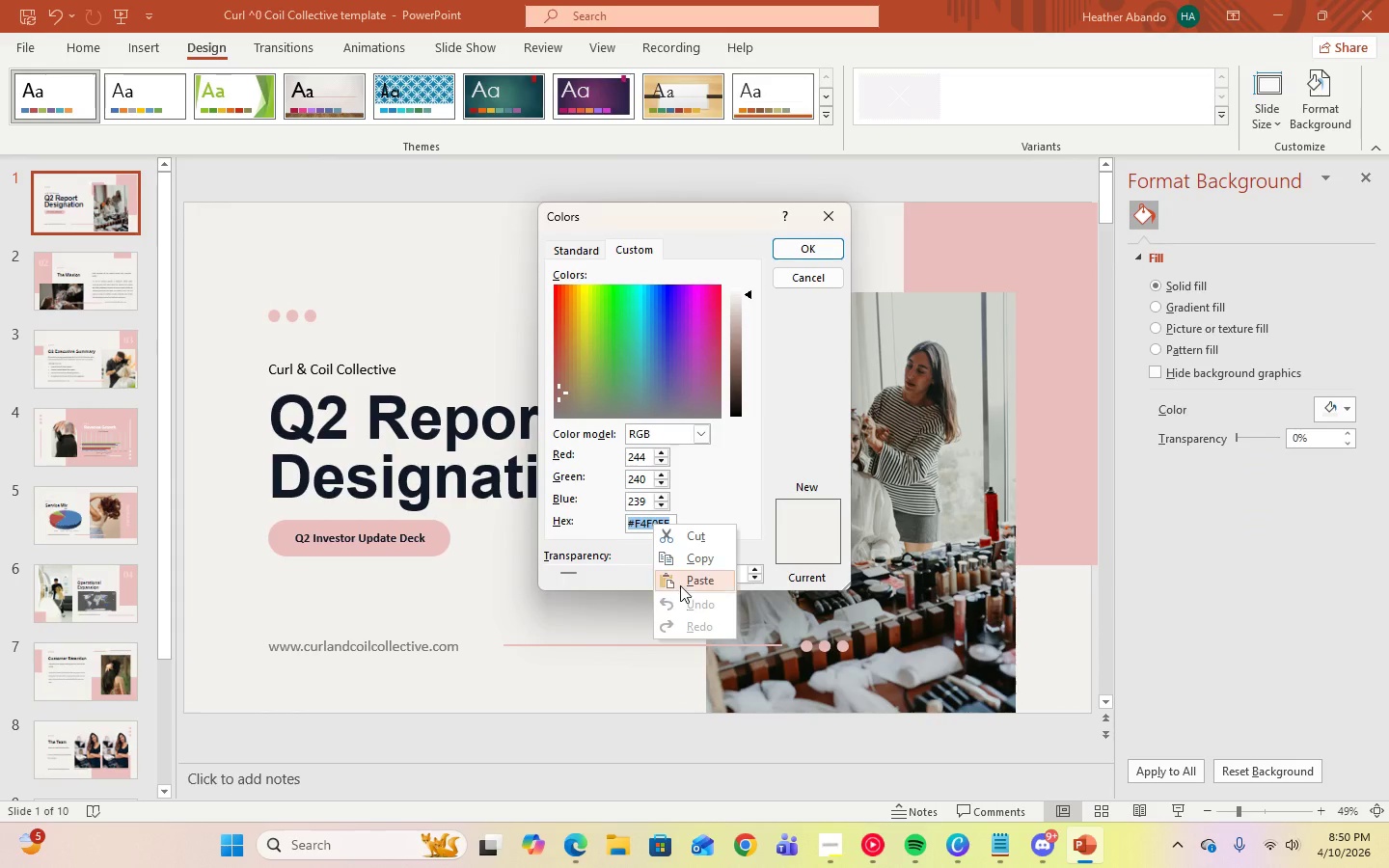 
left_click([680, 578])
 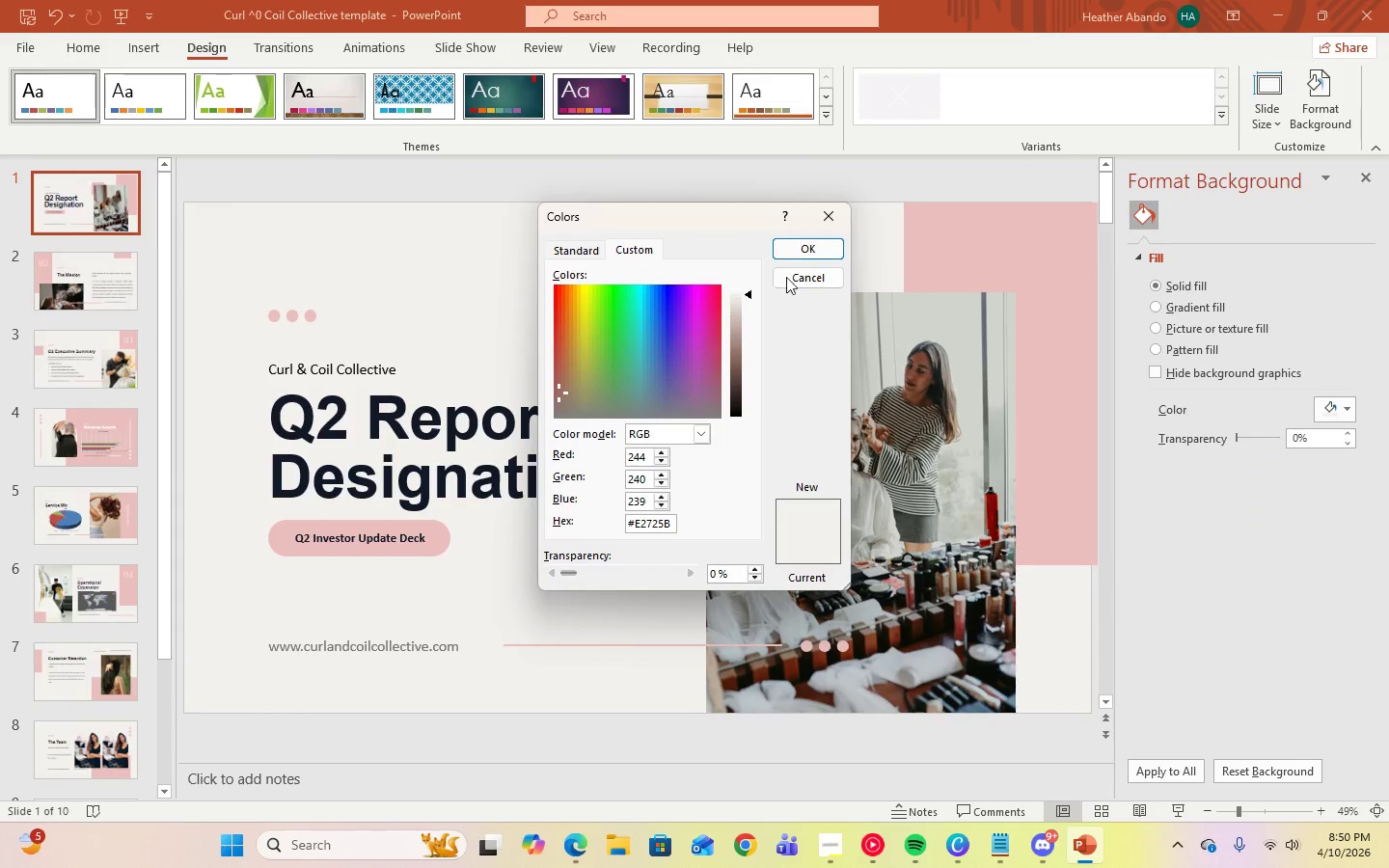 
left_click([784, 237])
 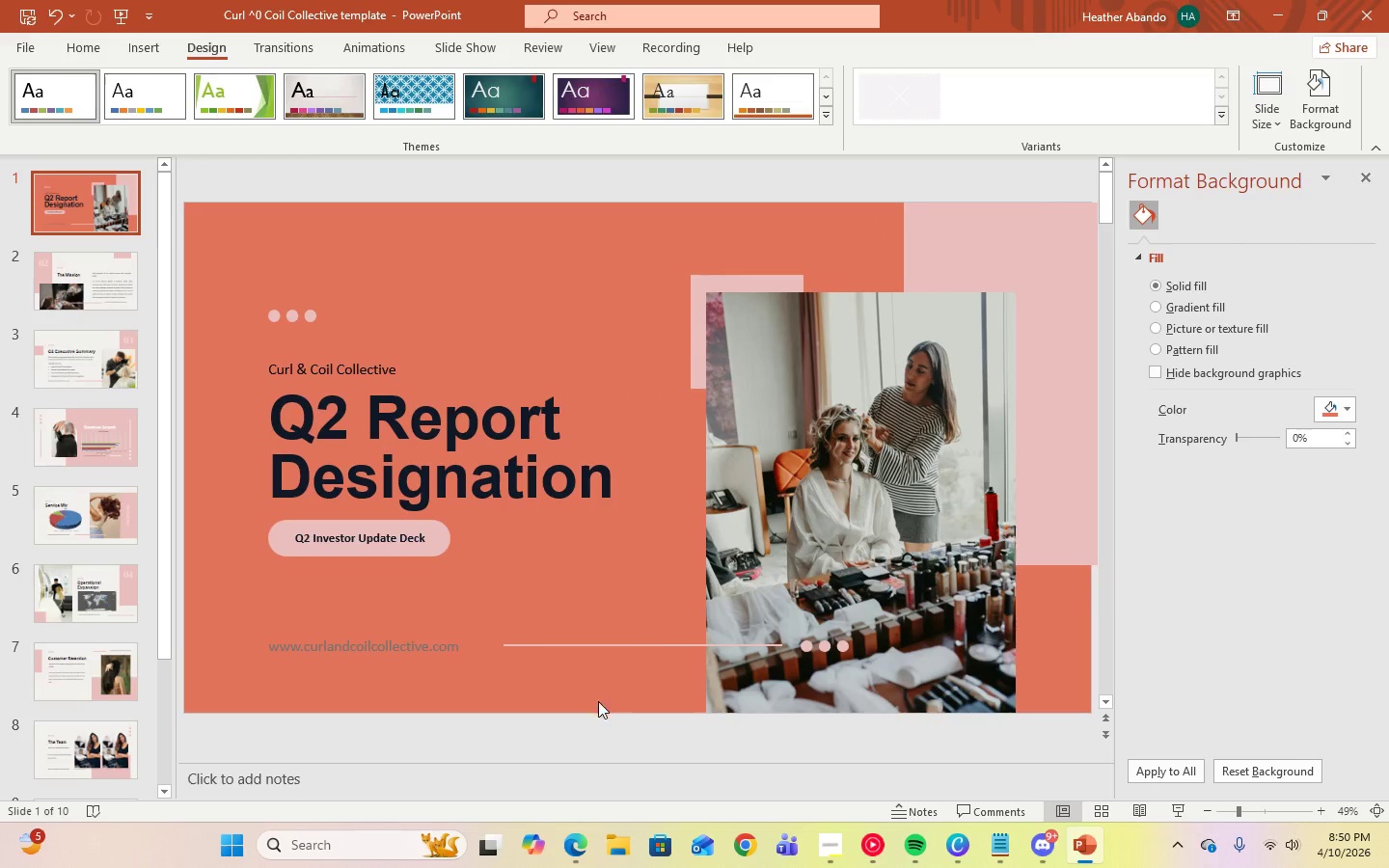 
left_click([570, 856])
 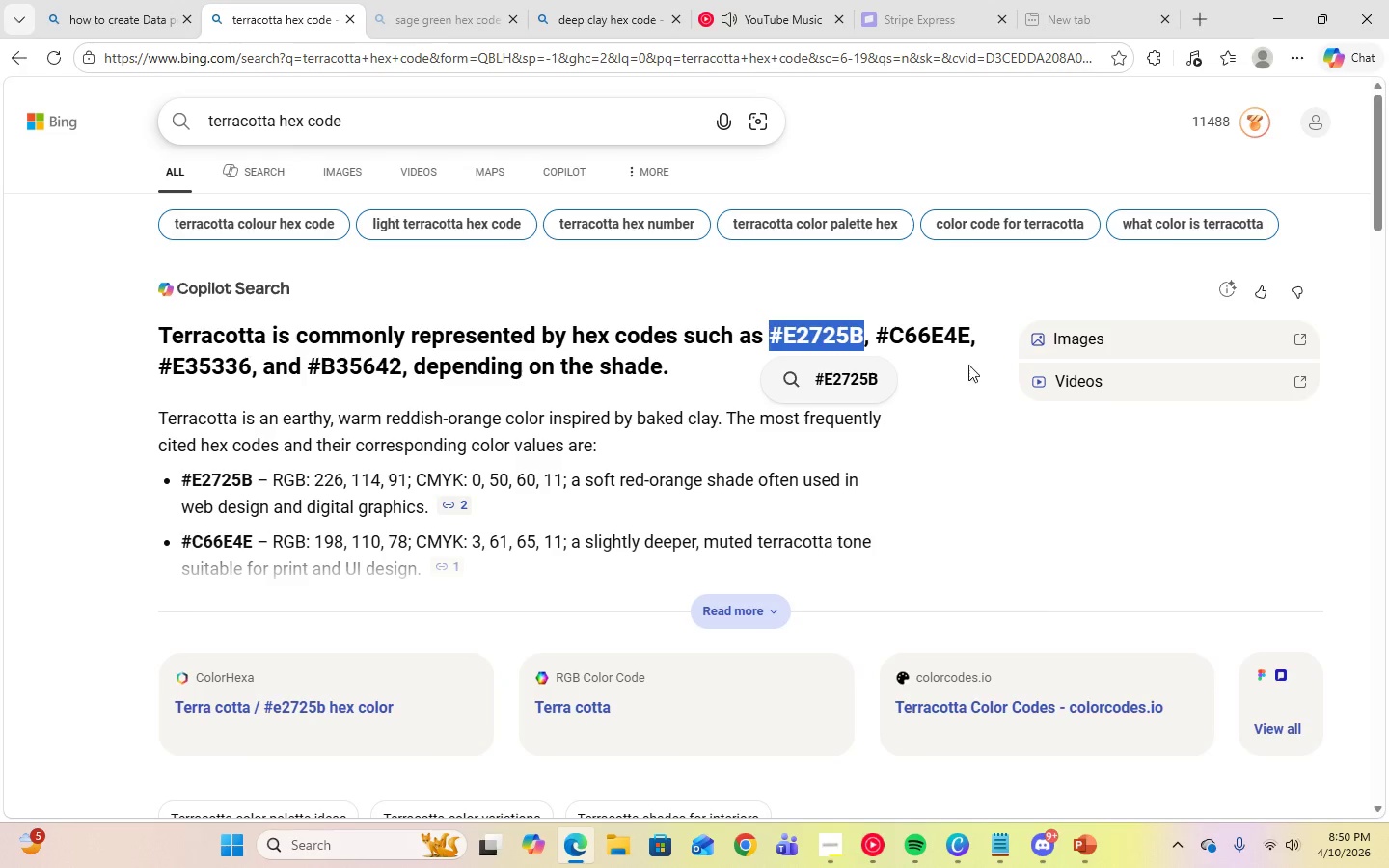 
left_click_drag(start_coordinate=[877, 335], to_coordinate=[965, 337])
 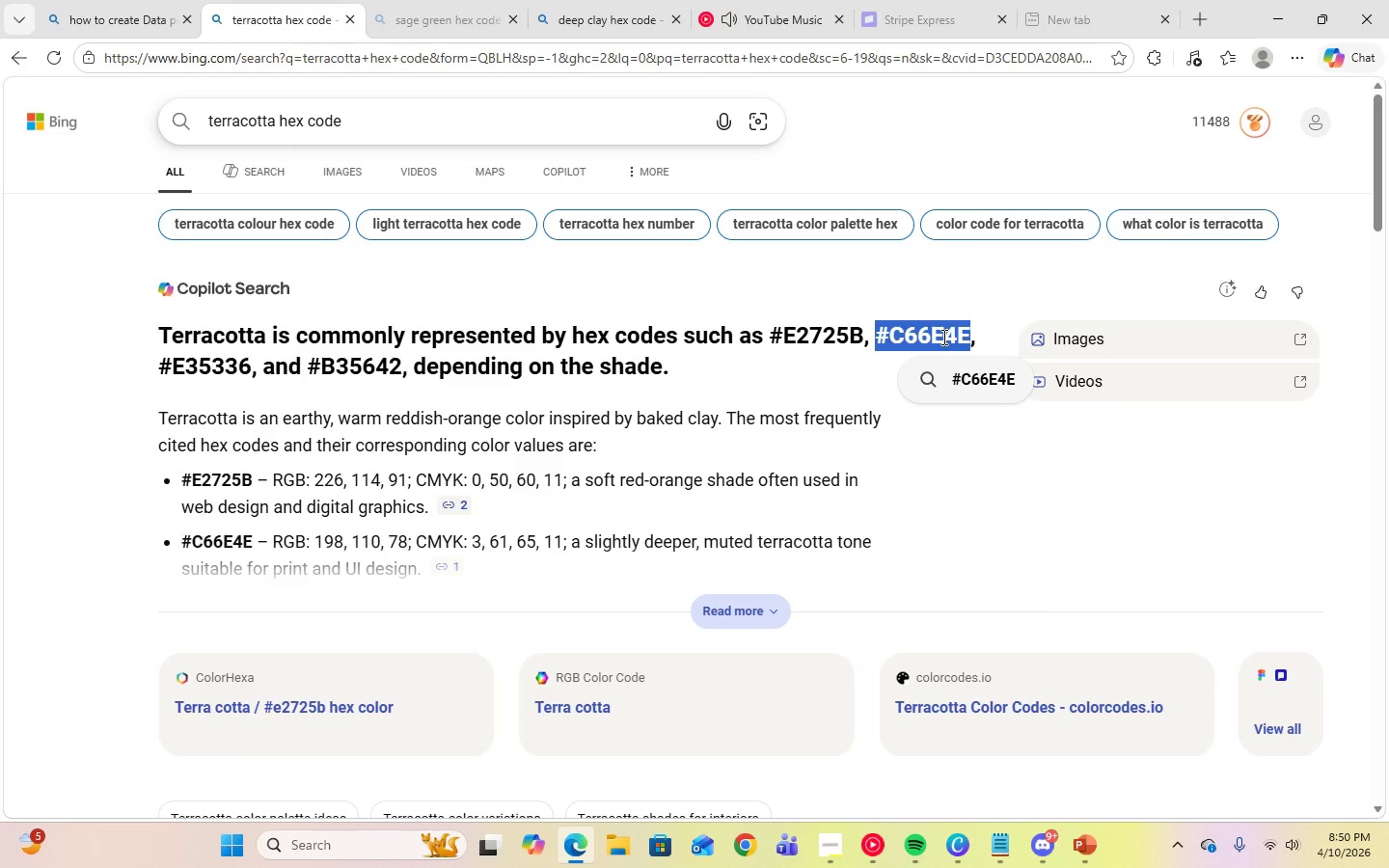 
right_click([942, 337])
 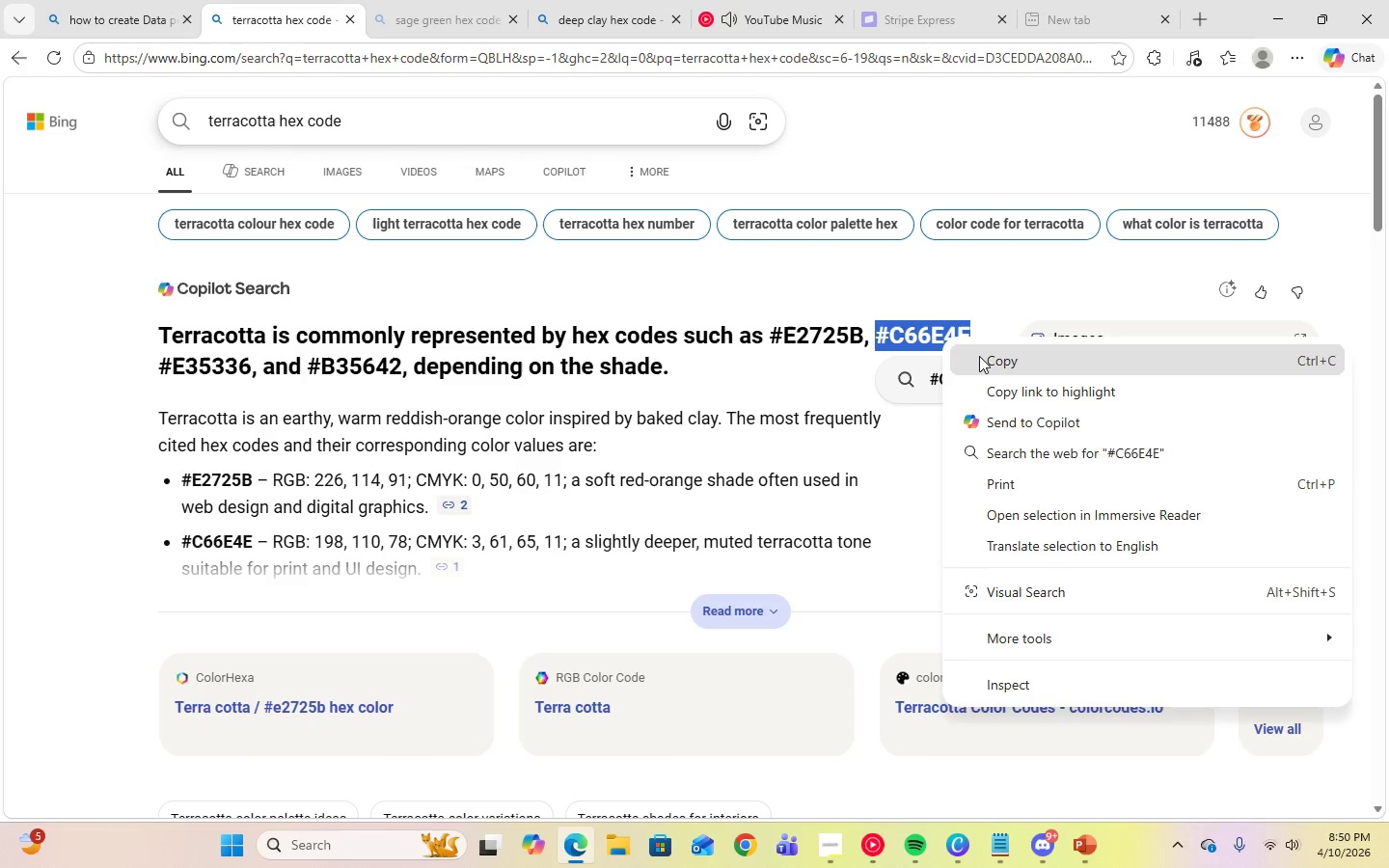 
left_click([981, 357])
 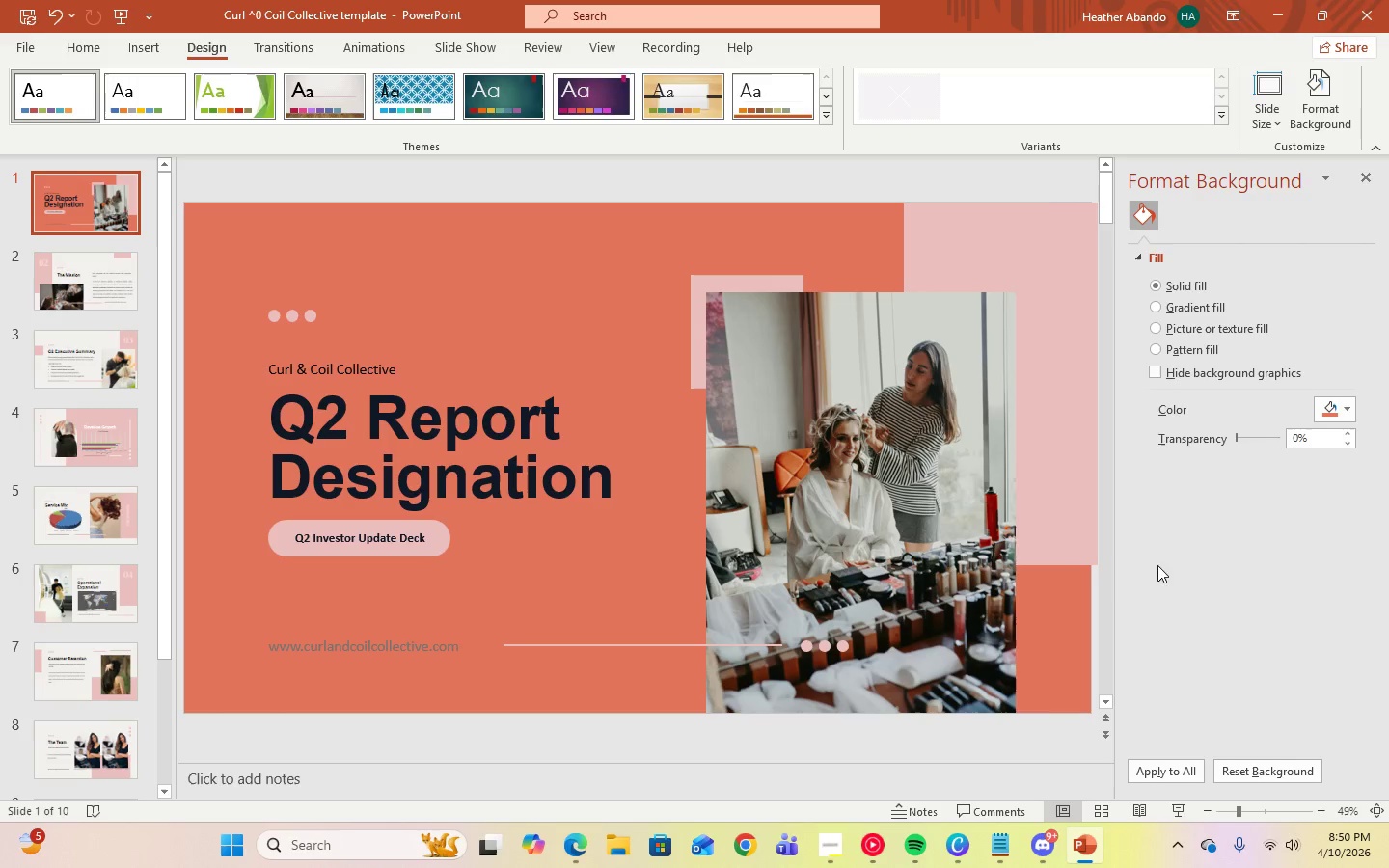 
left_click([1338, 416])
 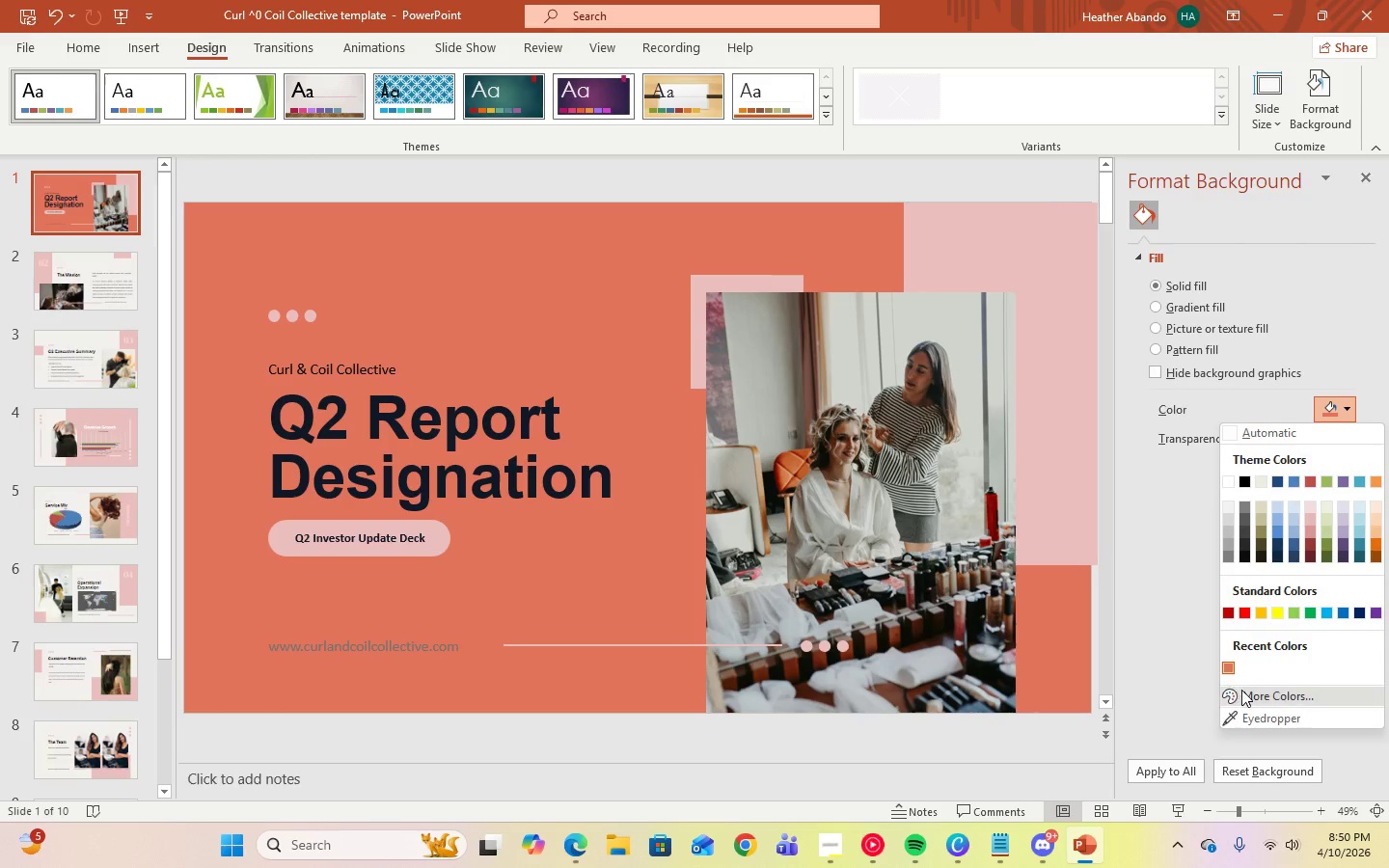 
left_click([1241, 690])
 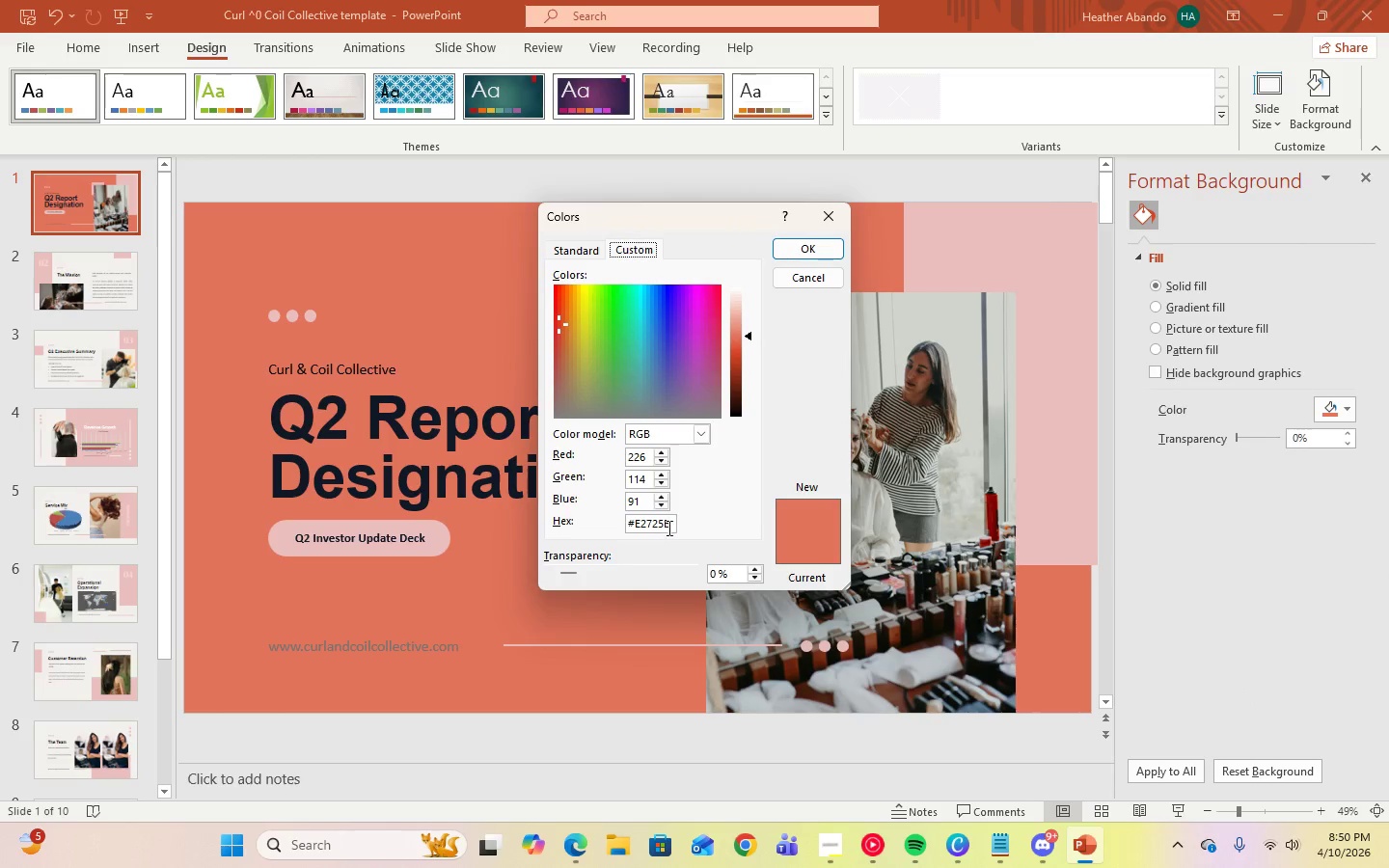 
left_click_drag(start_coordinate=[668, 525], to_coordinate=[598, 525])
 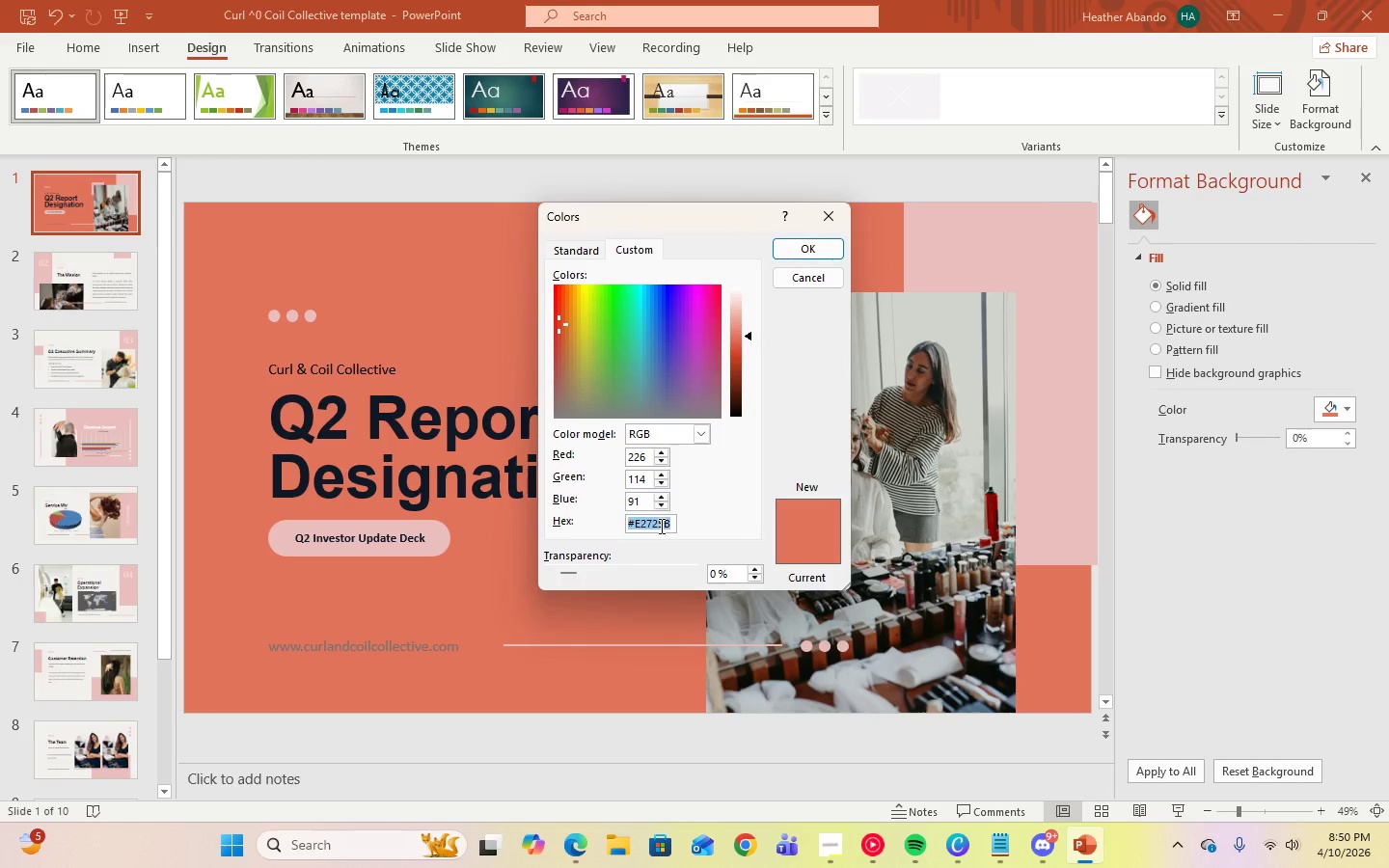 
right_click([660, 526])
 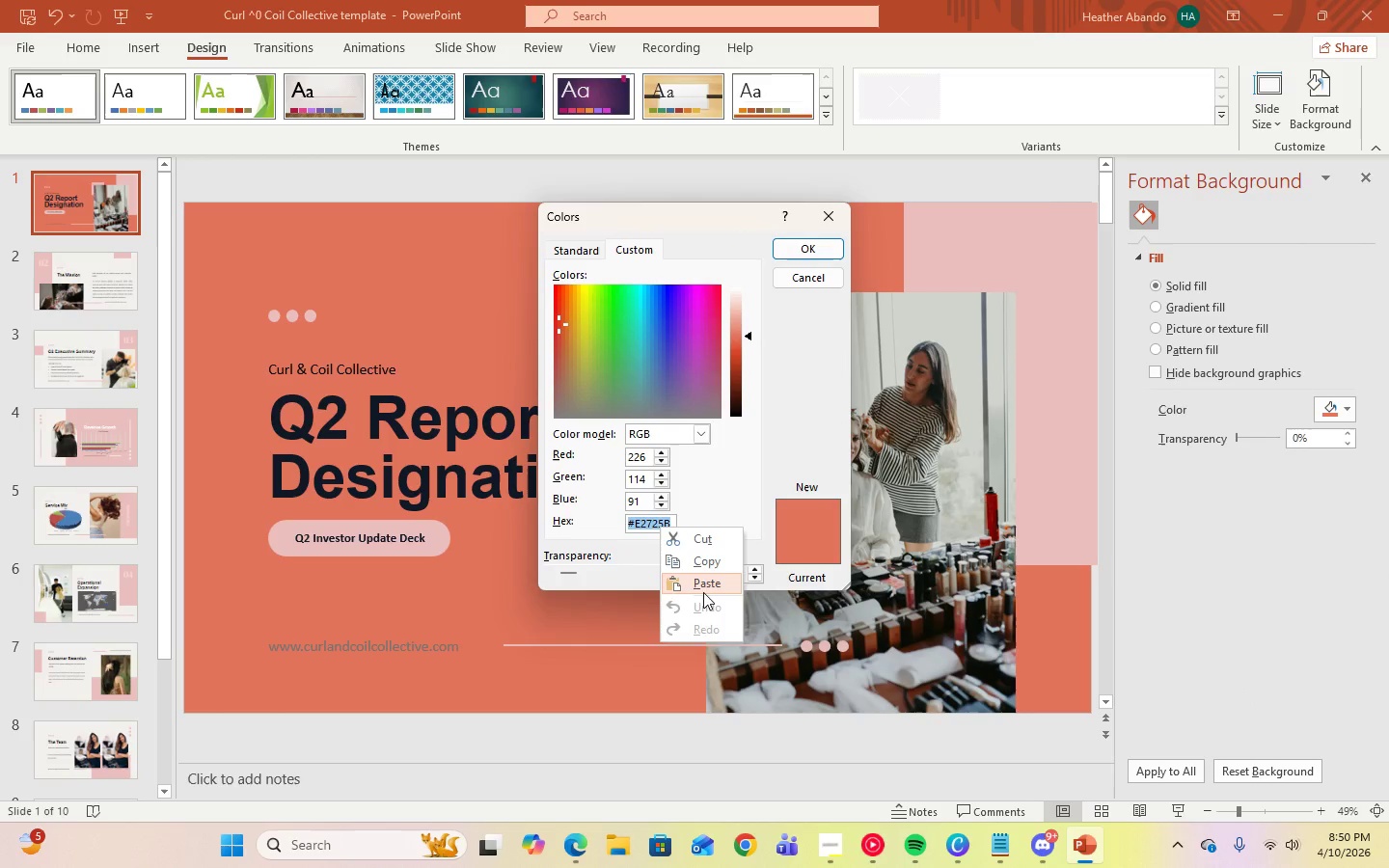 
left_click([703, 591])
 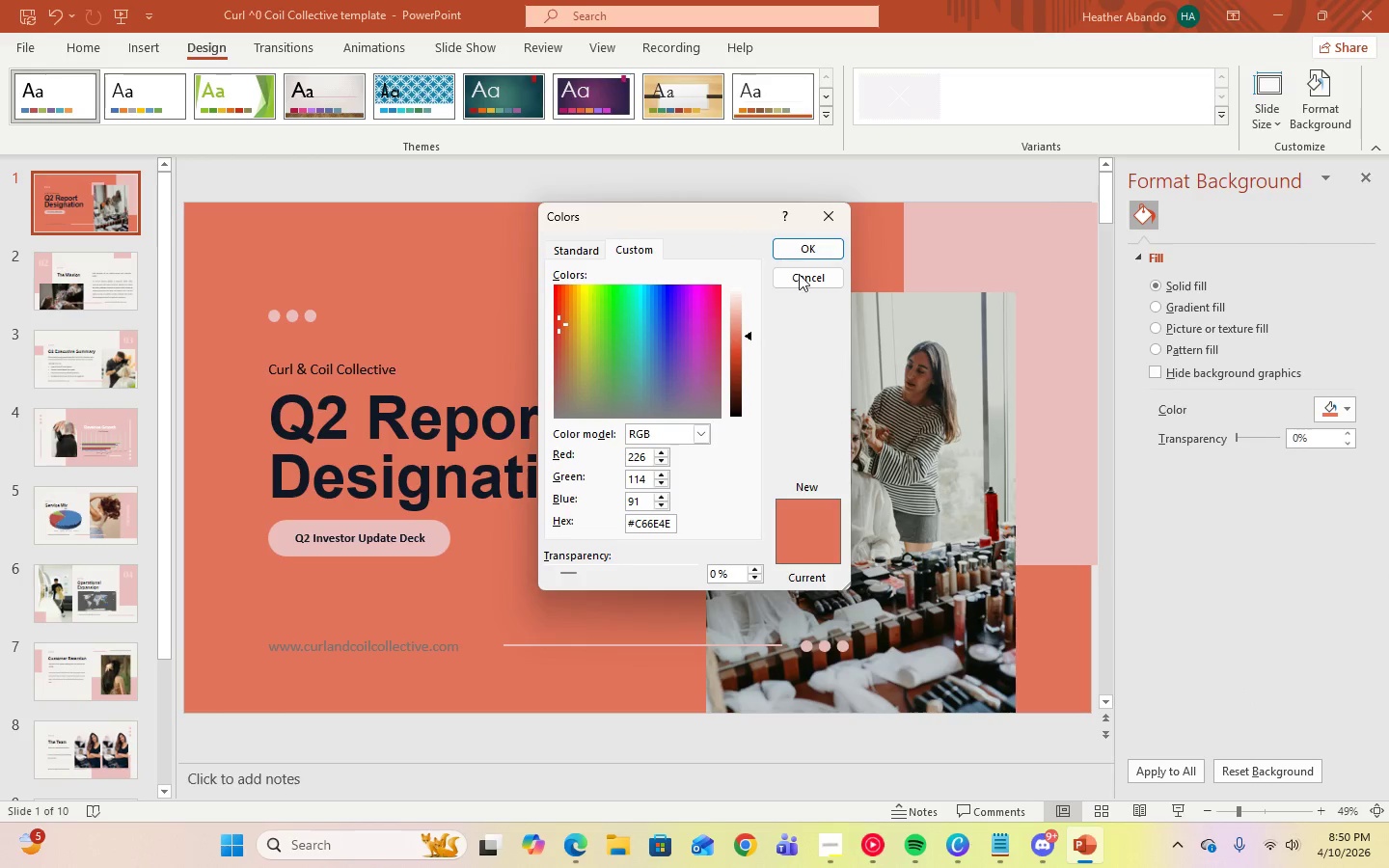 
left_click([800, 242])
 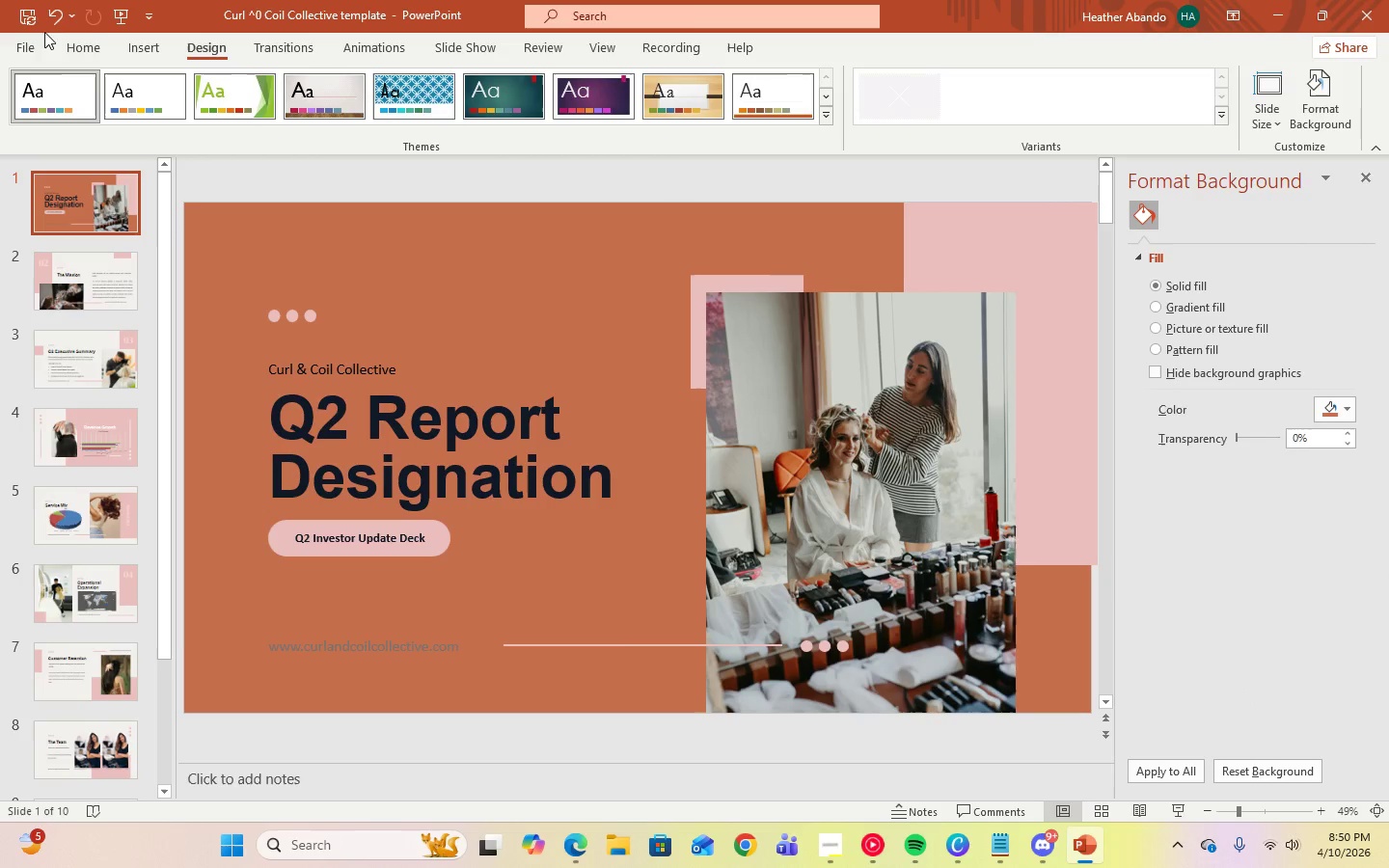 
left_click([1329, 416])
 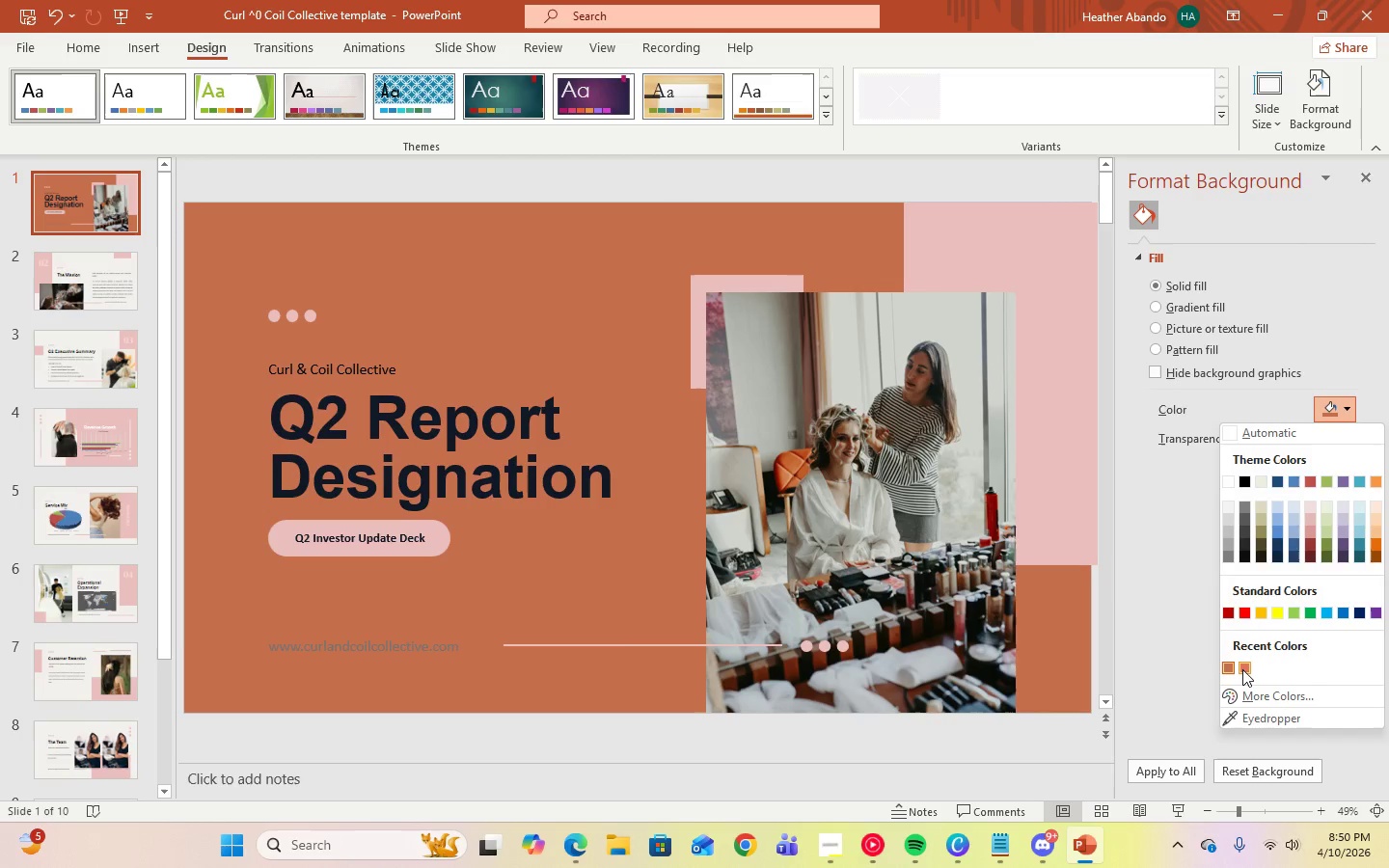 
left_click([1242, 669])
 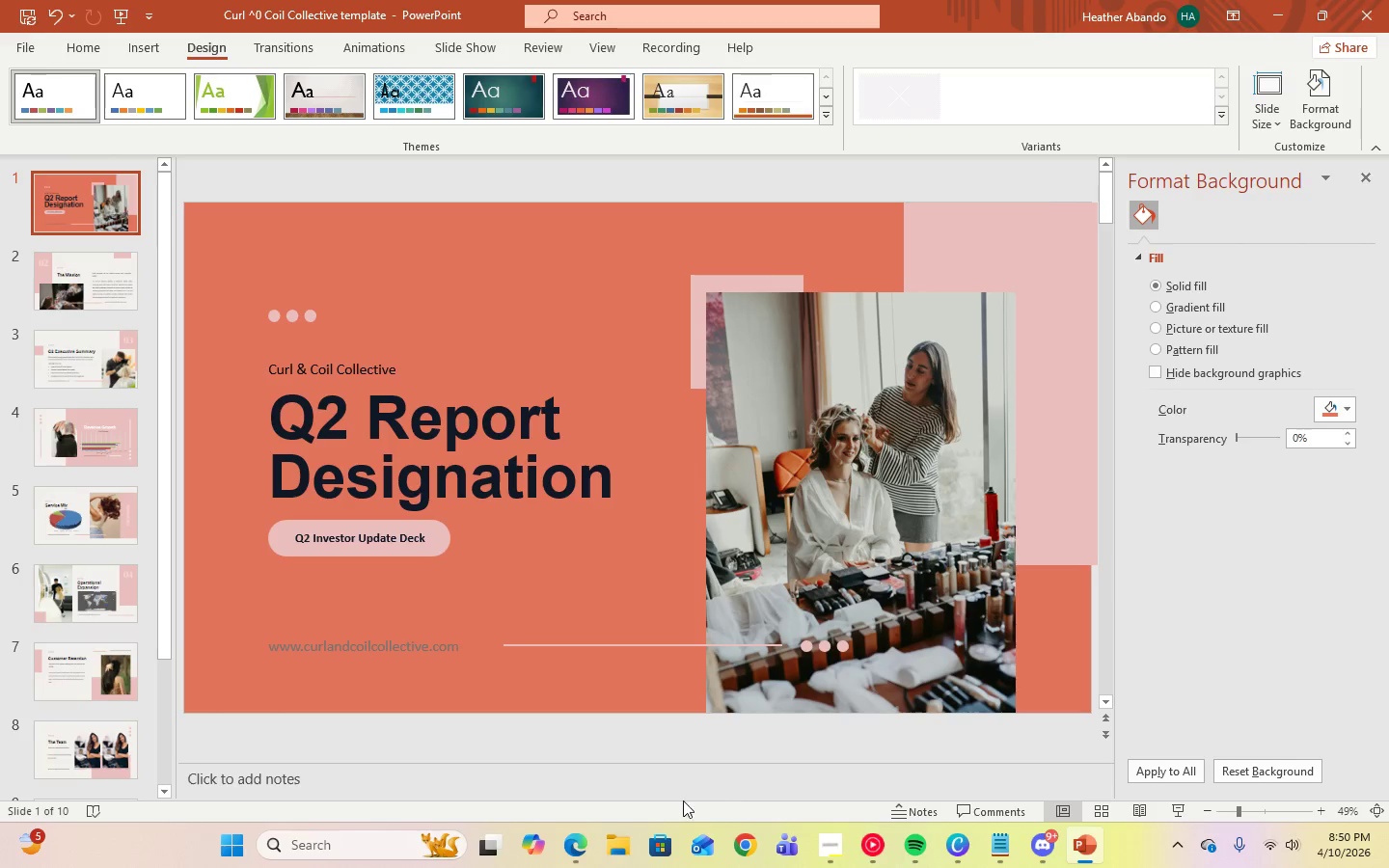 
left_click([575, 841])
 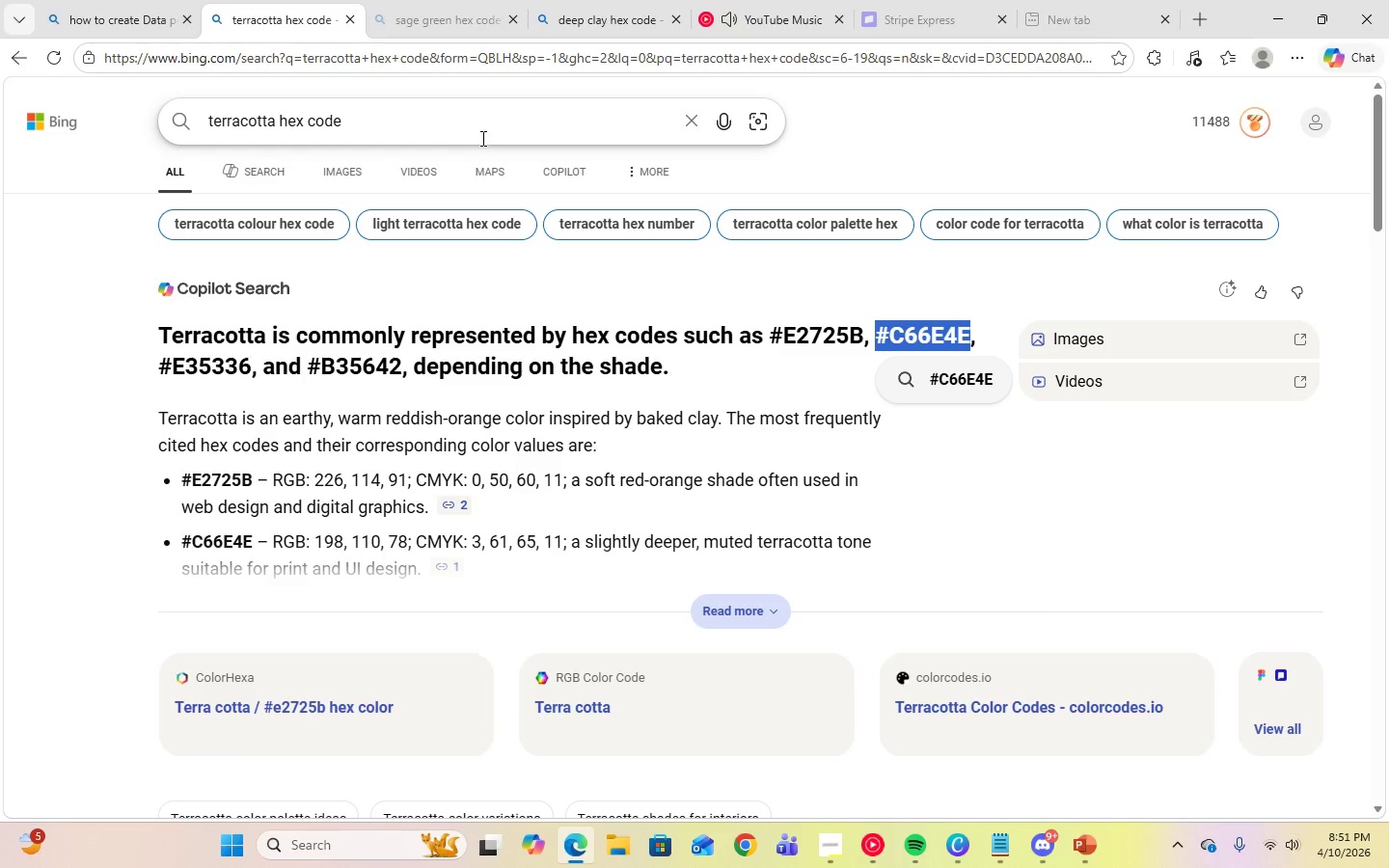 
mouse_move([552, 25])
 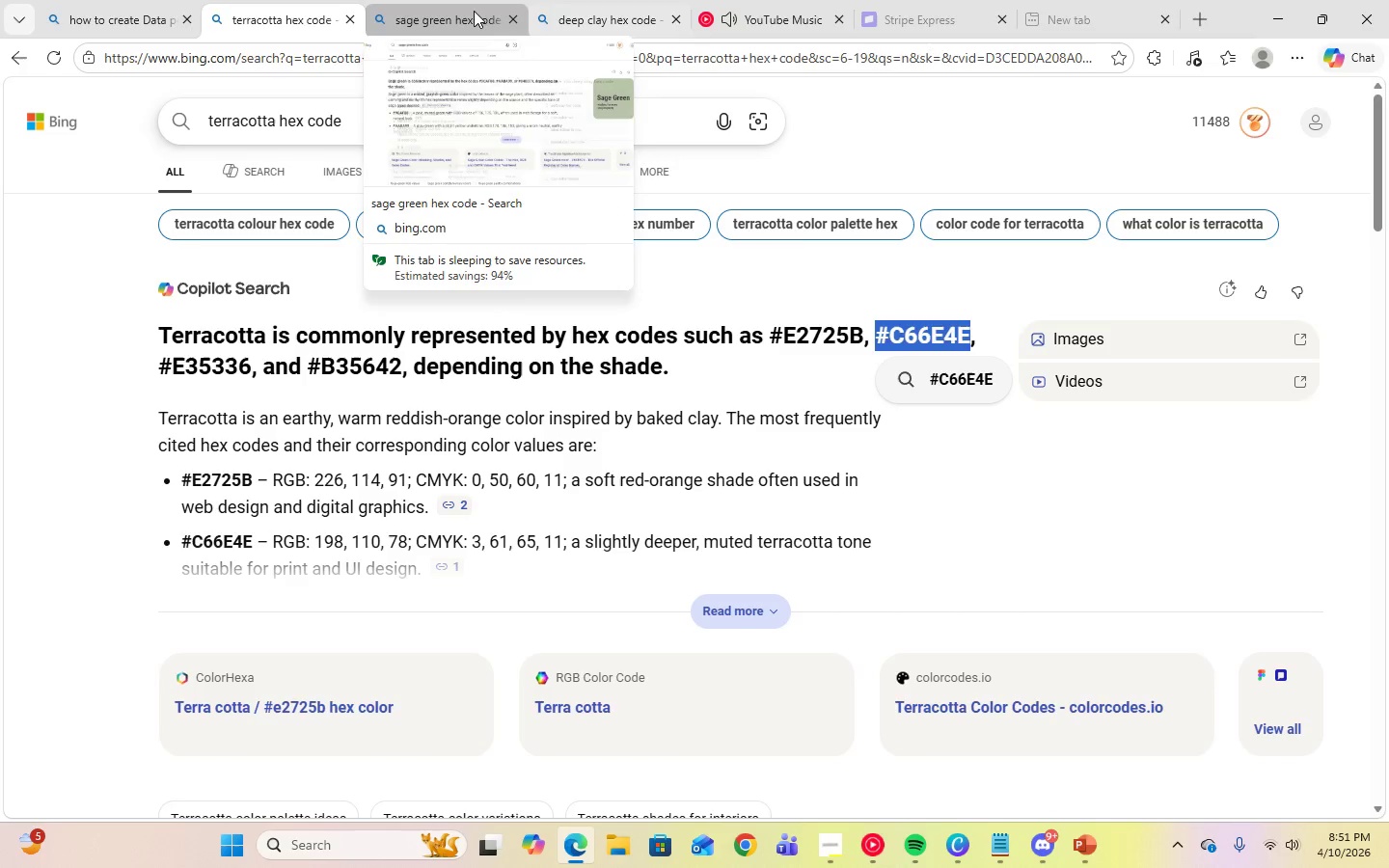 
left_click([474, 11])
 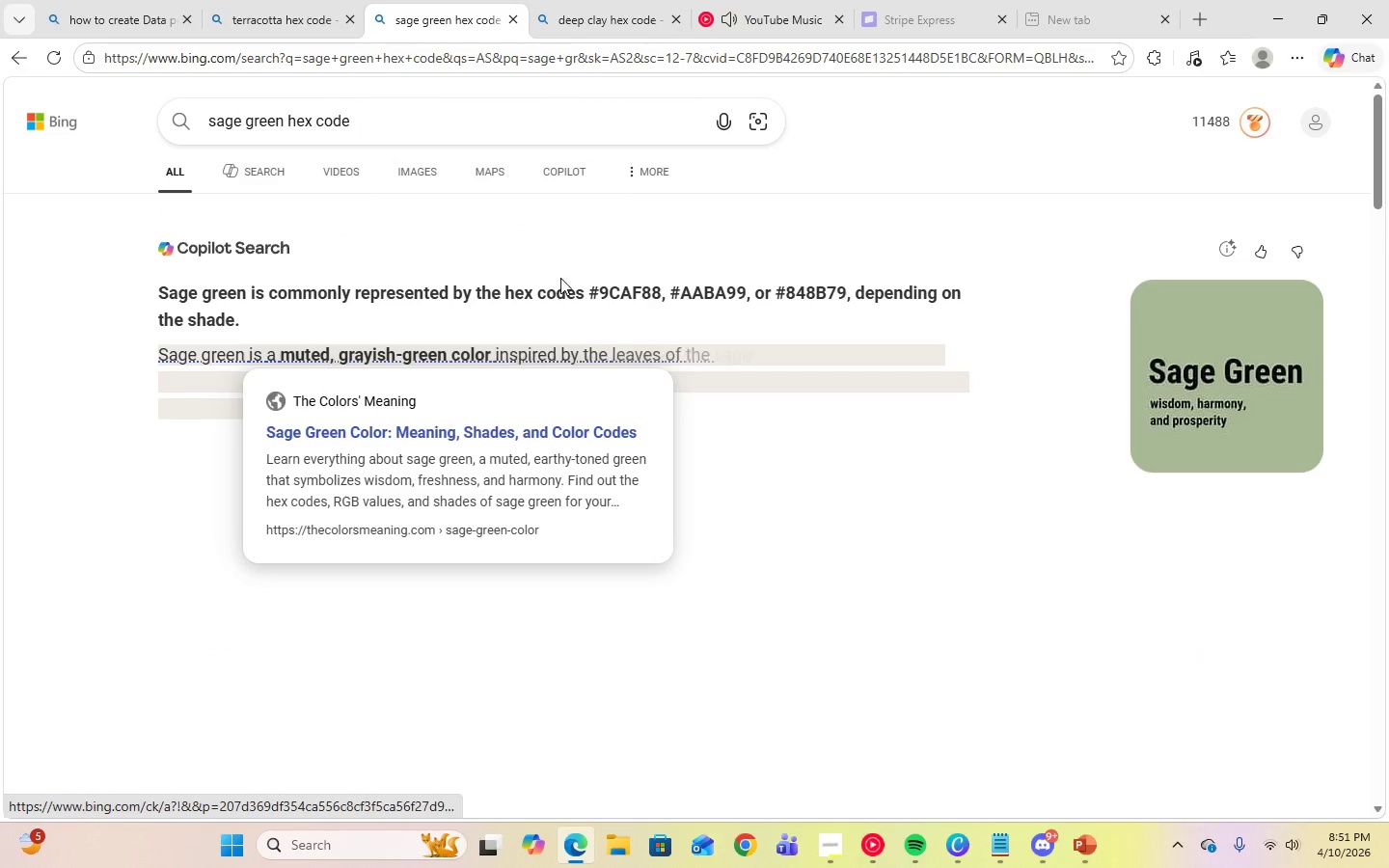 
left_click_drag(start_coordinate=[593, 289], to_coordinate=[660, 300])
 